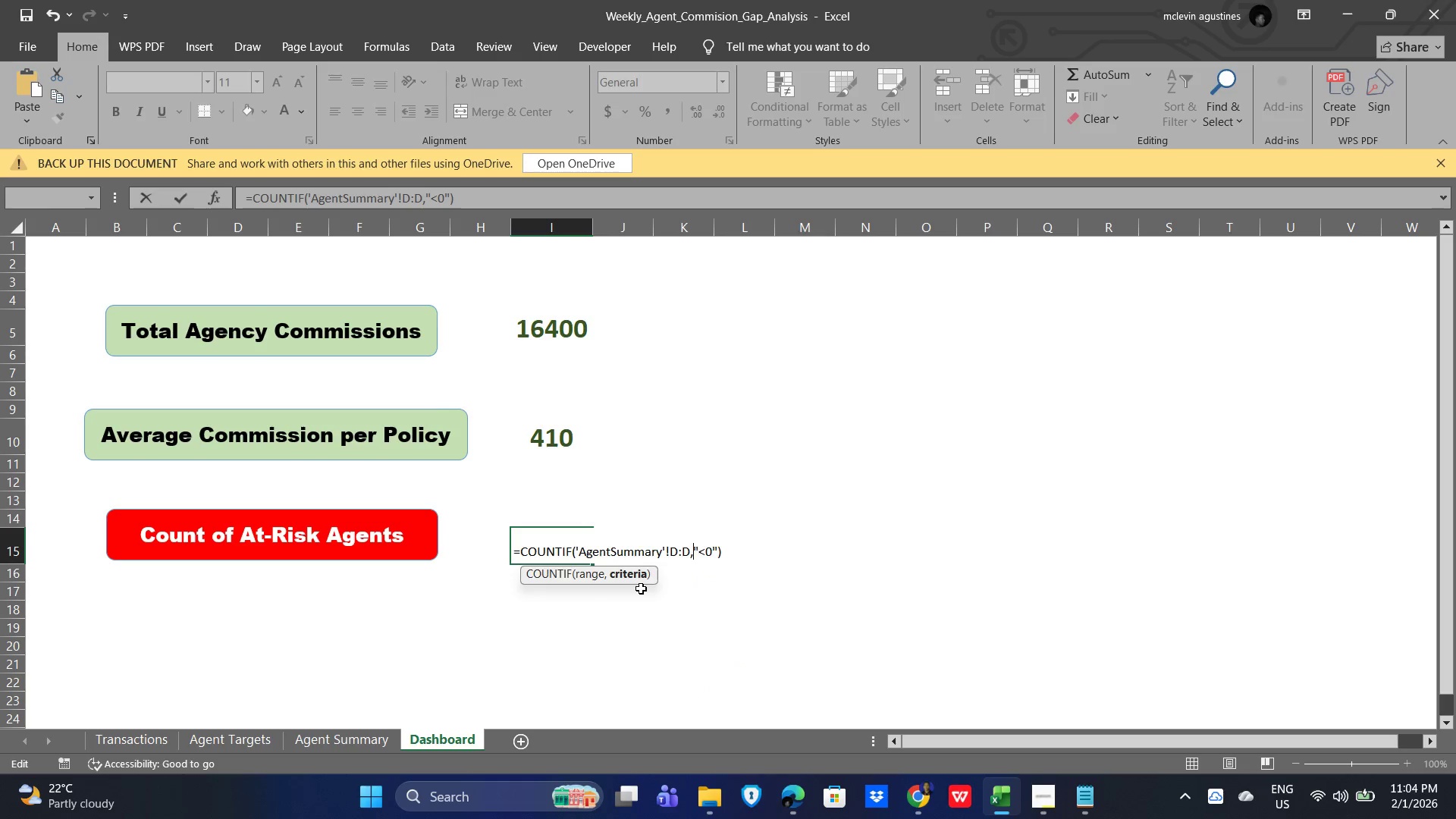 
key(ArrowLeft)
 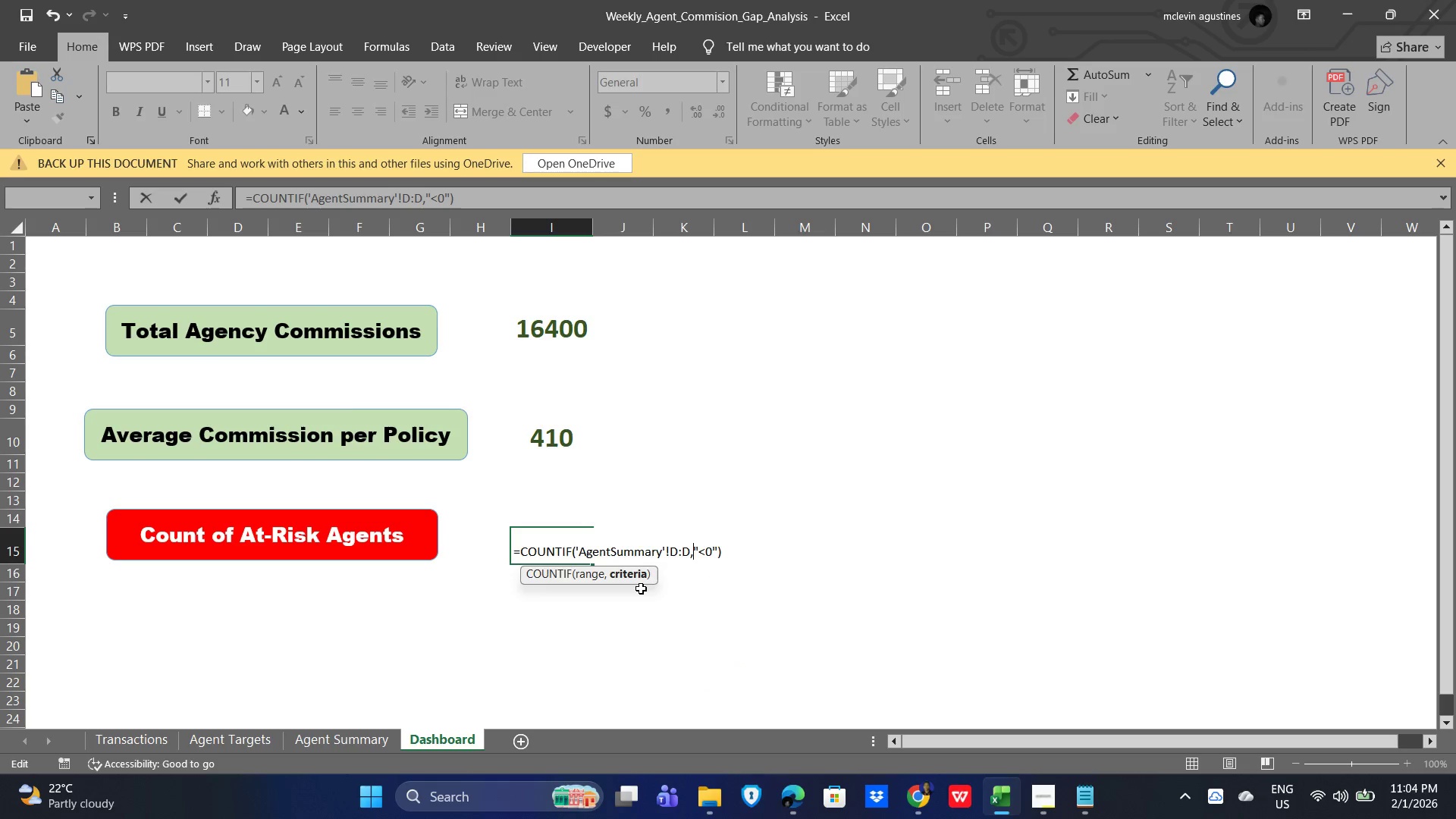 
key(ArrowRight)
 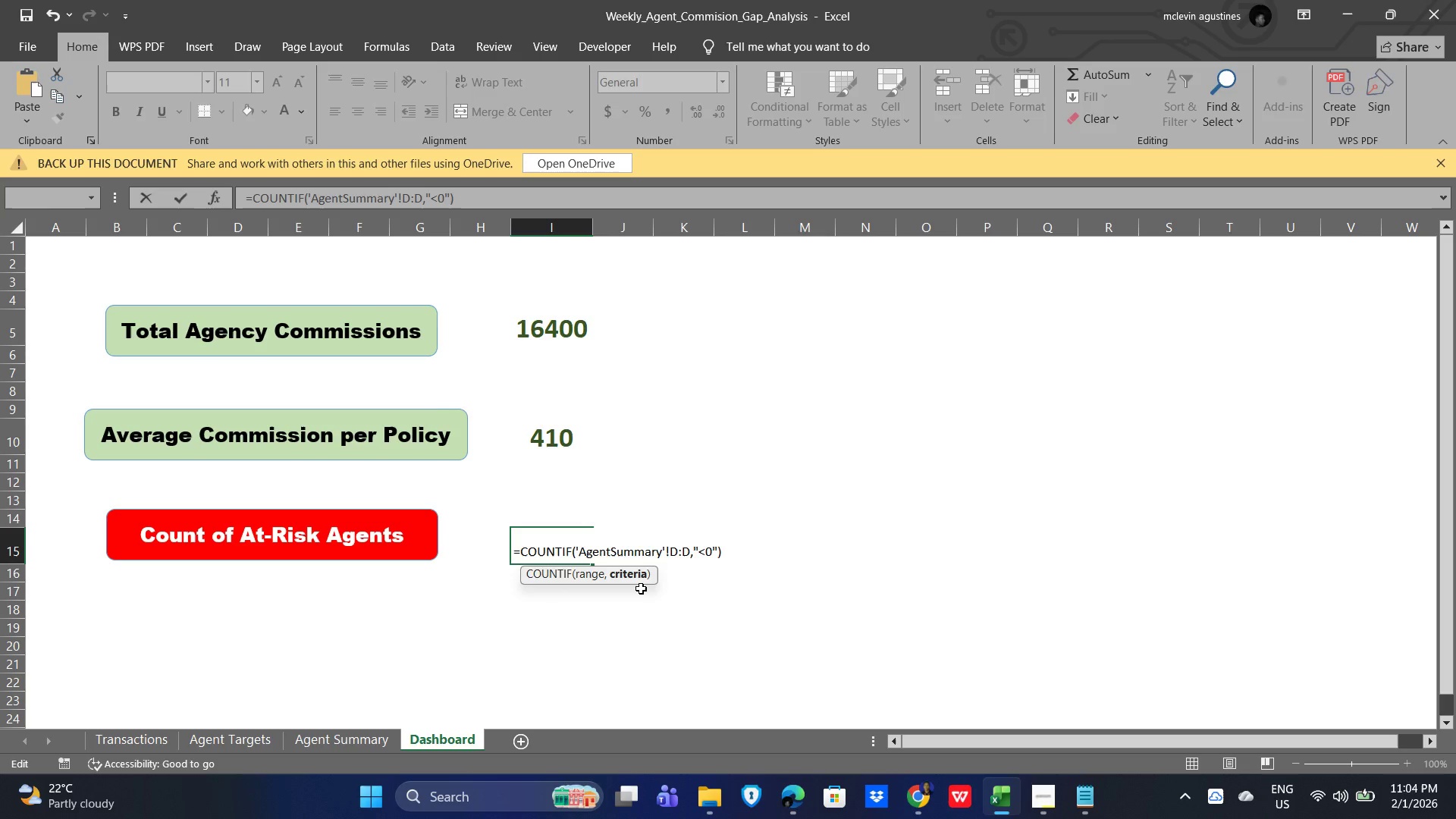 
key(Backspace)
 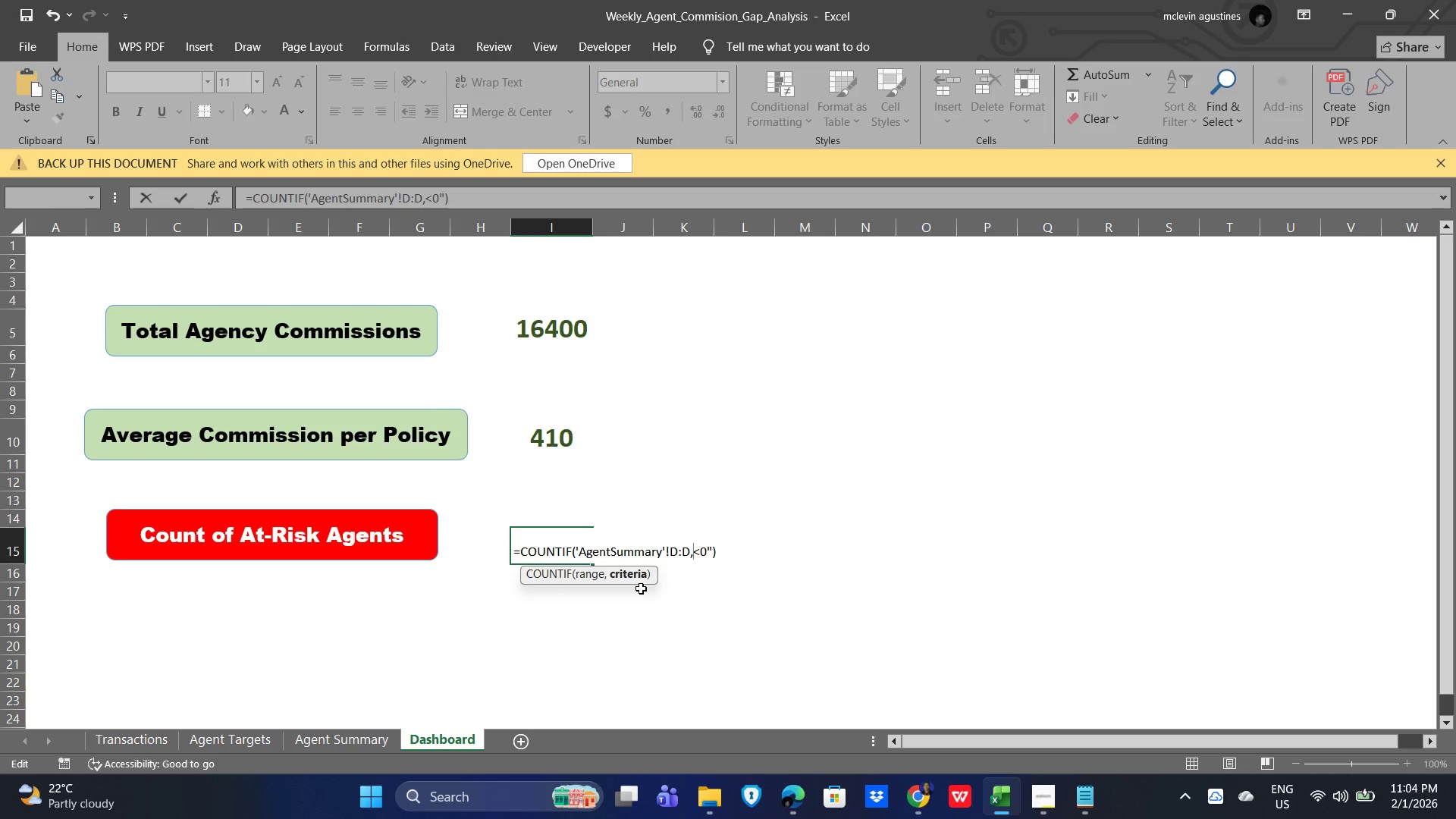 
key(Quote)
 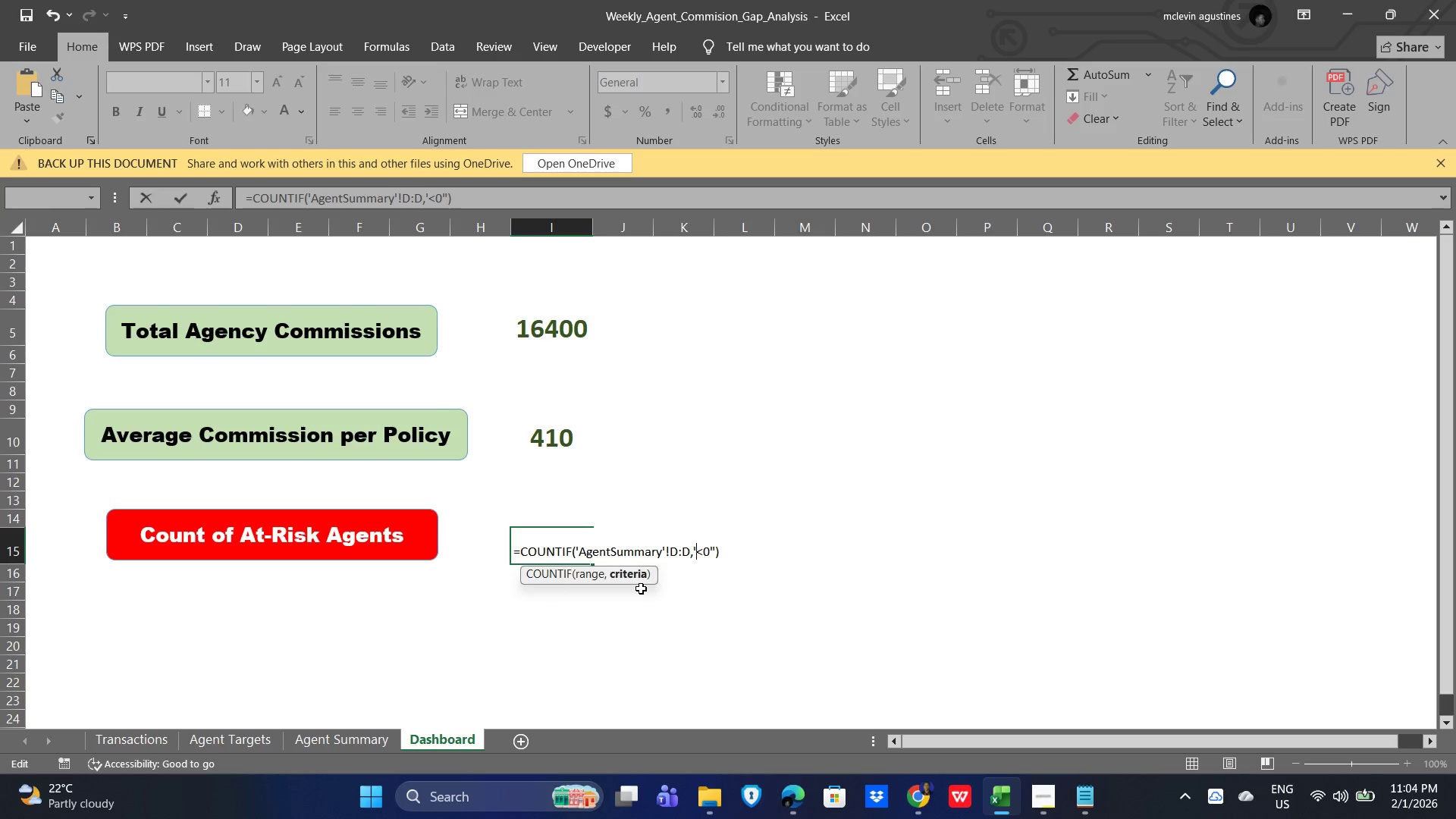 
key(Quote)
 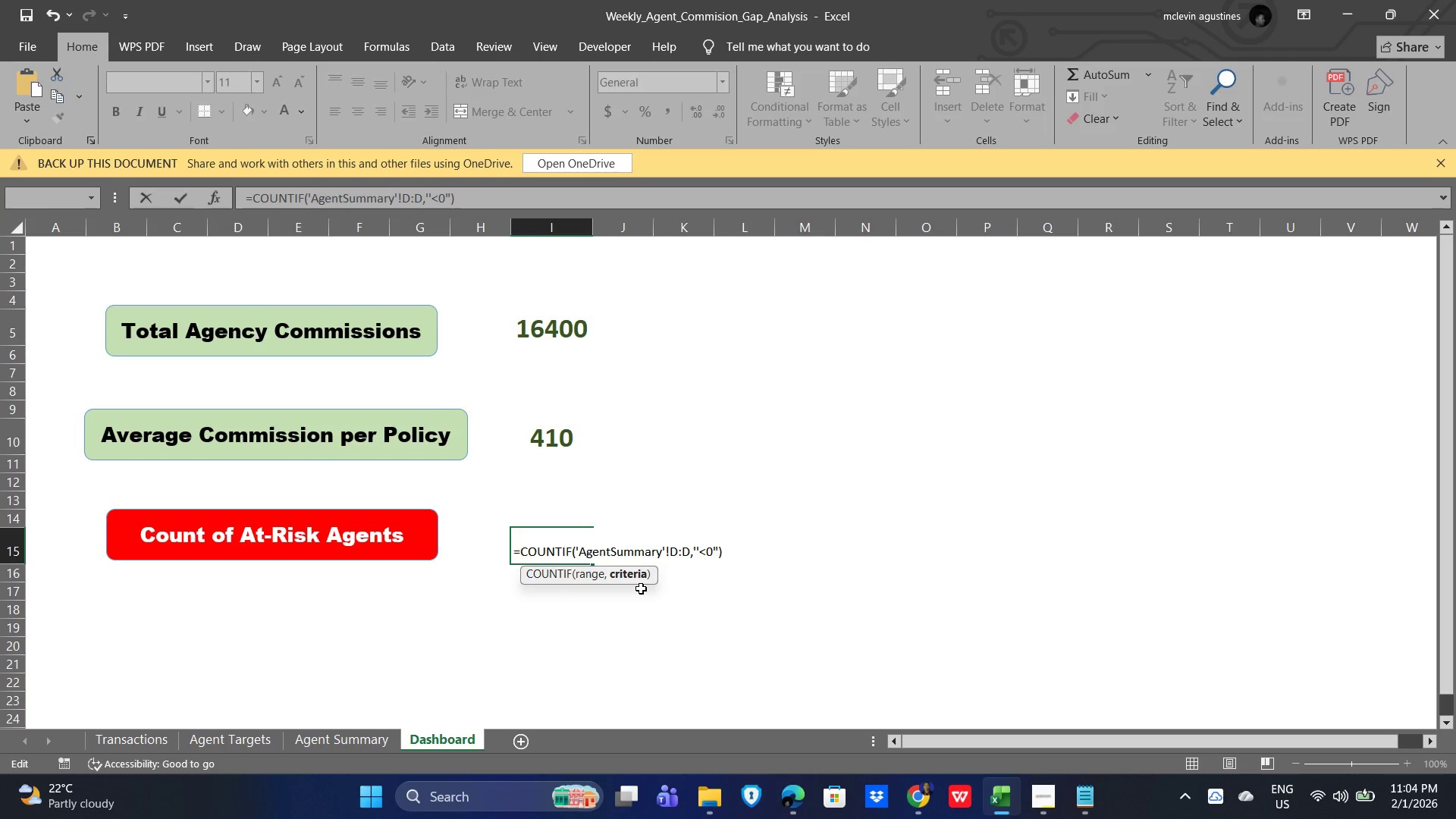 
key(ArrowRight)
 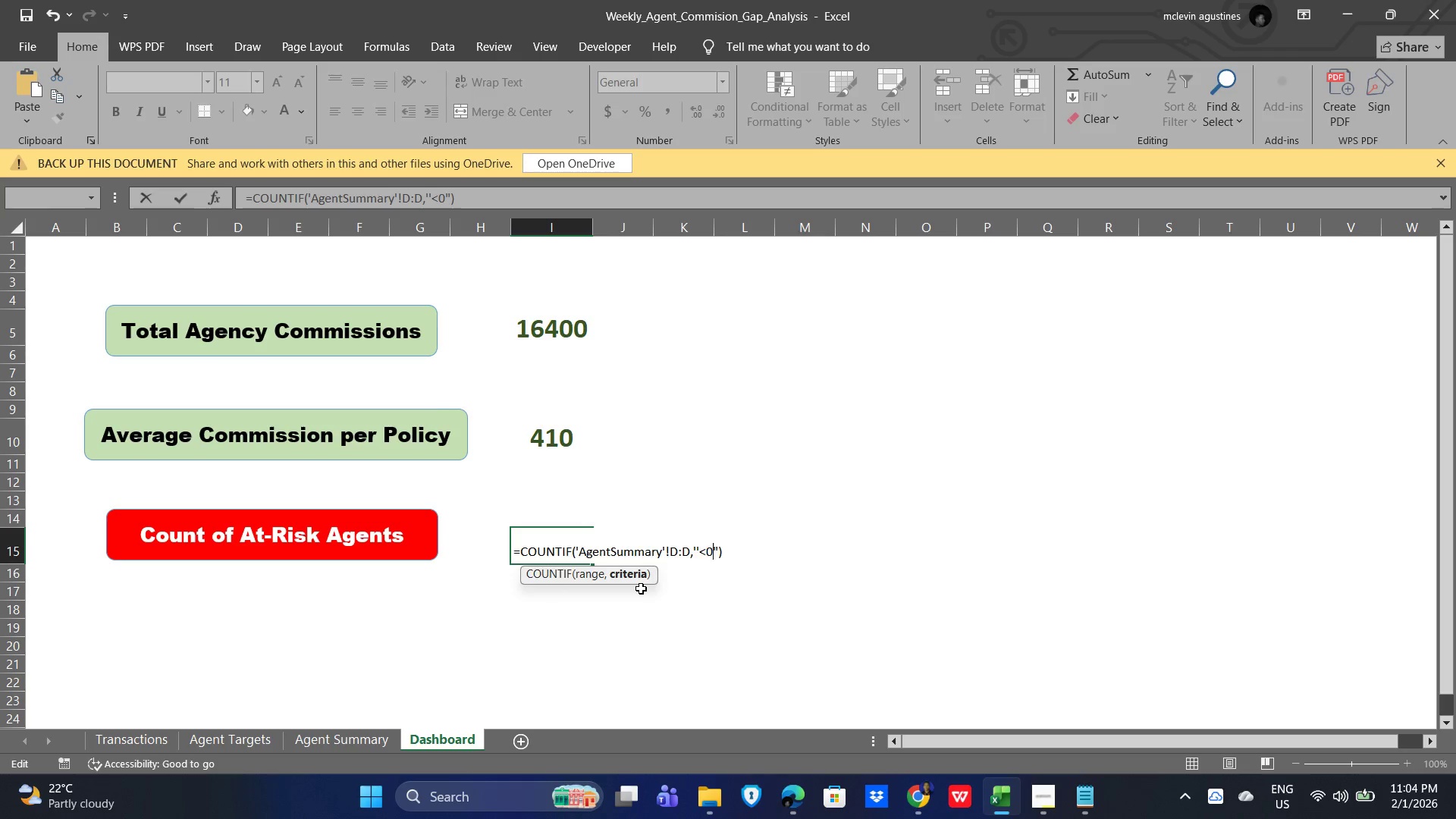 
key(ArrowRight)
 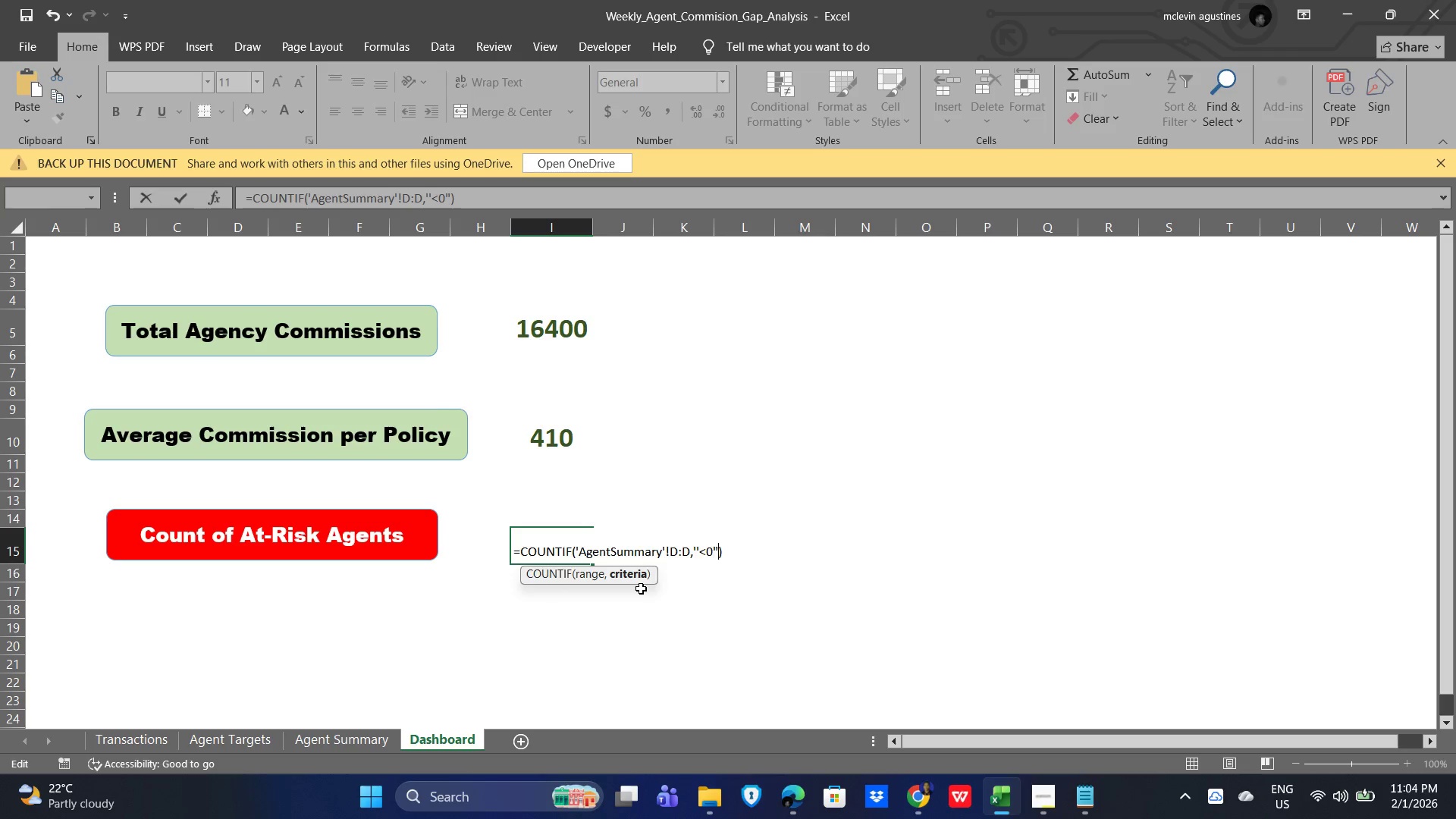 
key(ArrowRight)
 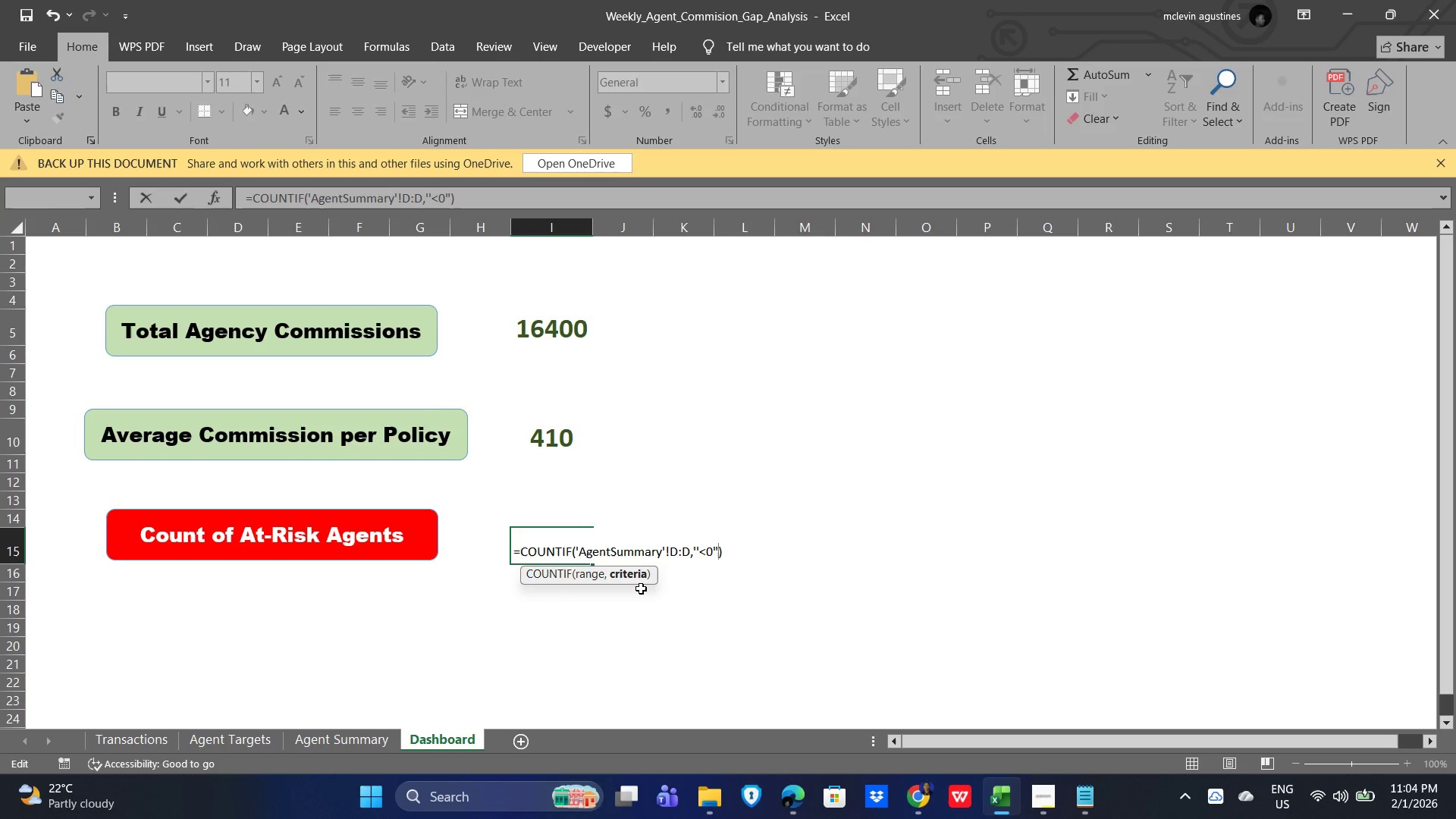 
key(Backspace)
 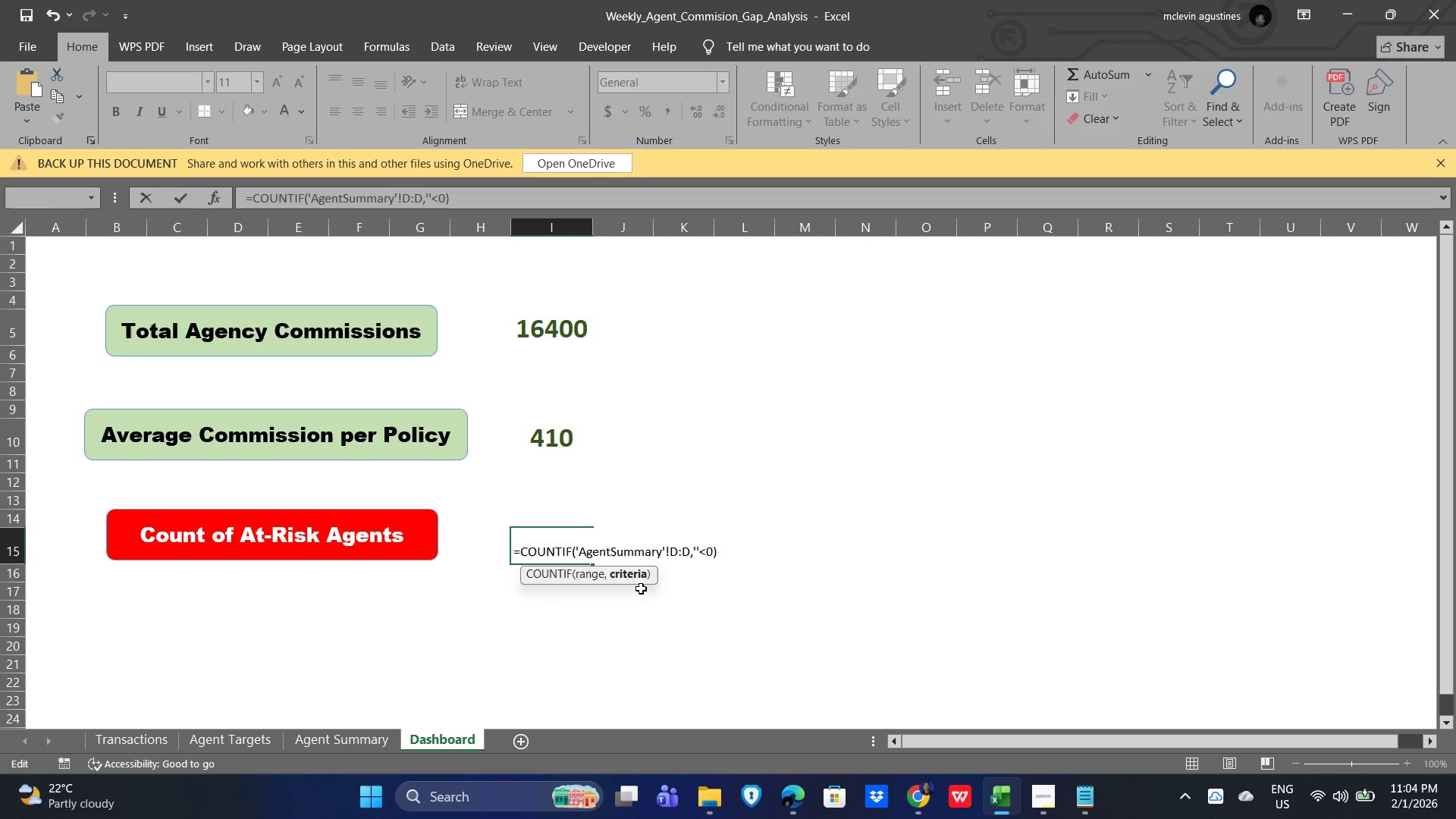 
key(Quote)
 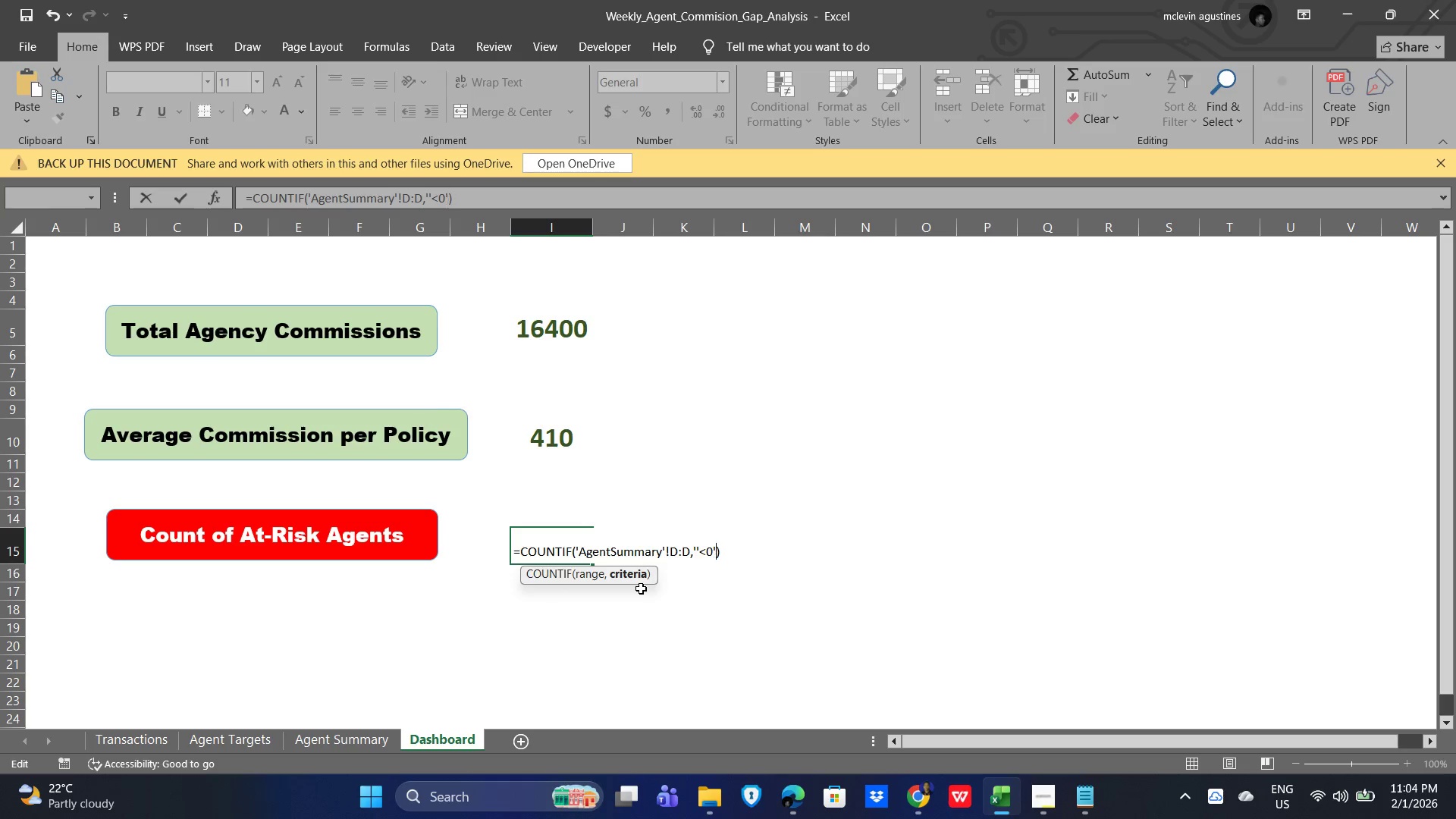 
key(Quote)
 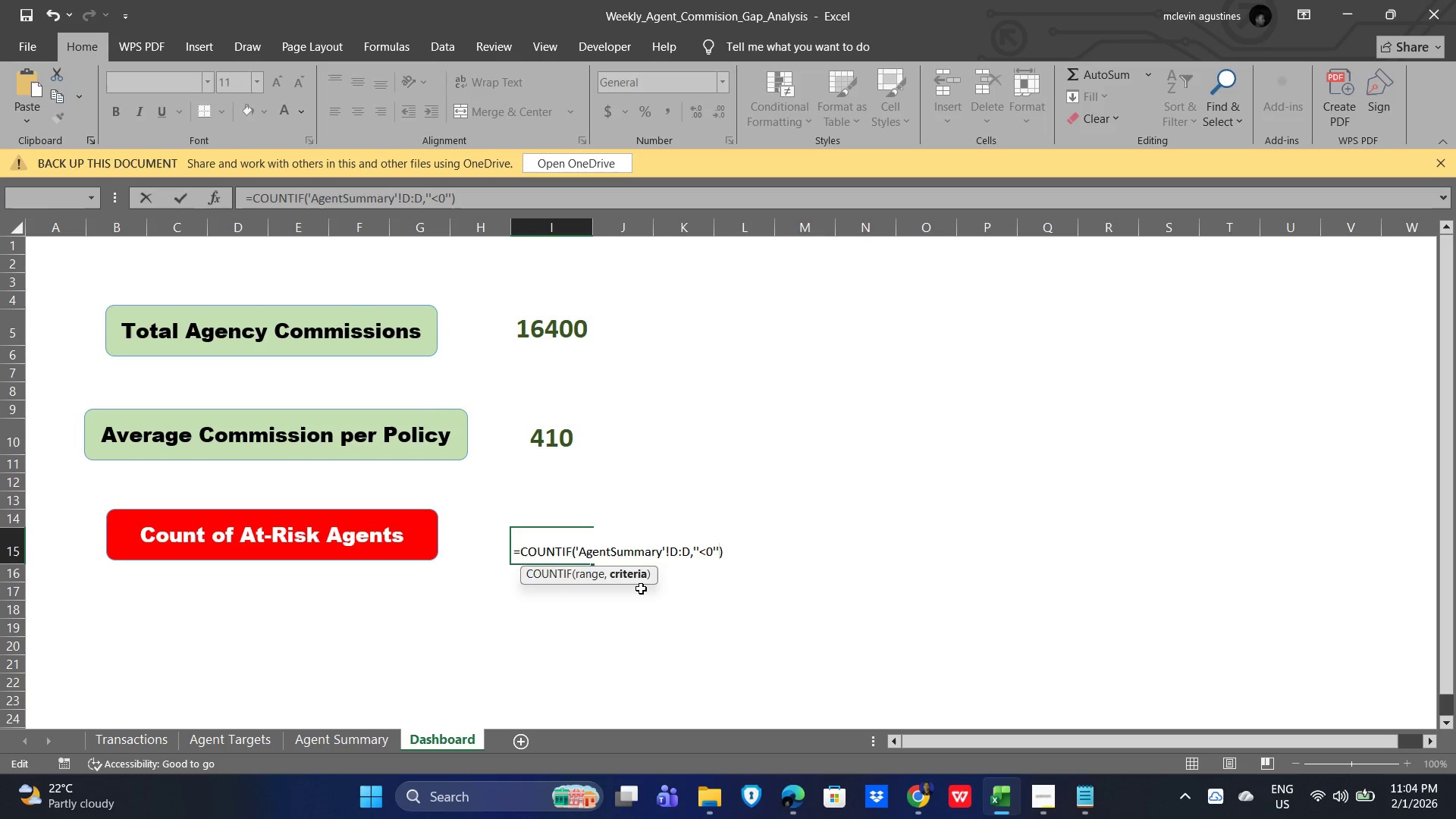 
key(ArrowRight)
 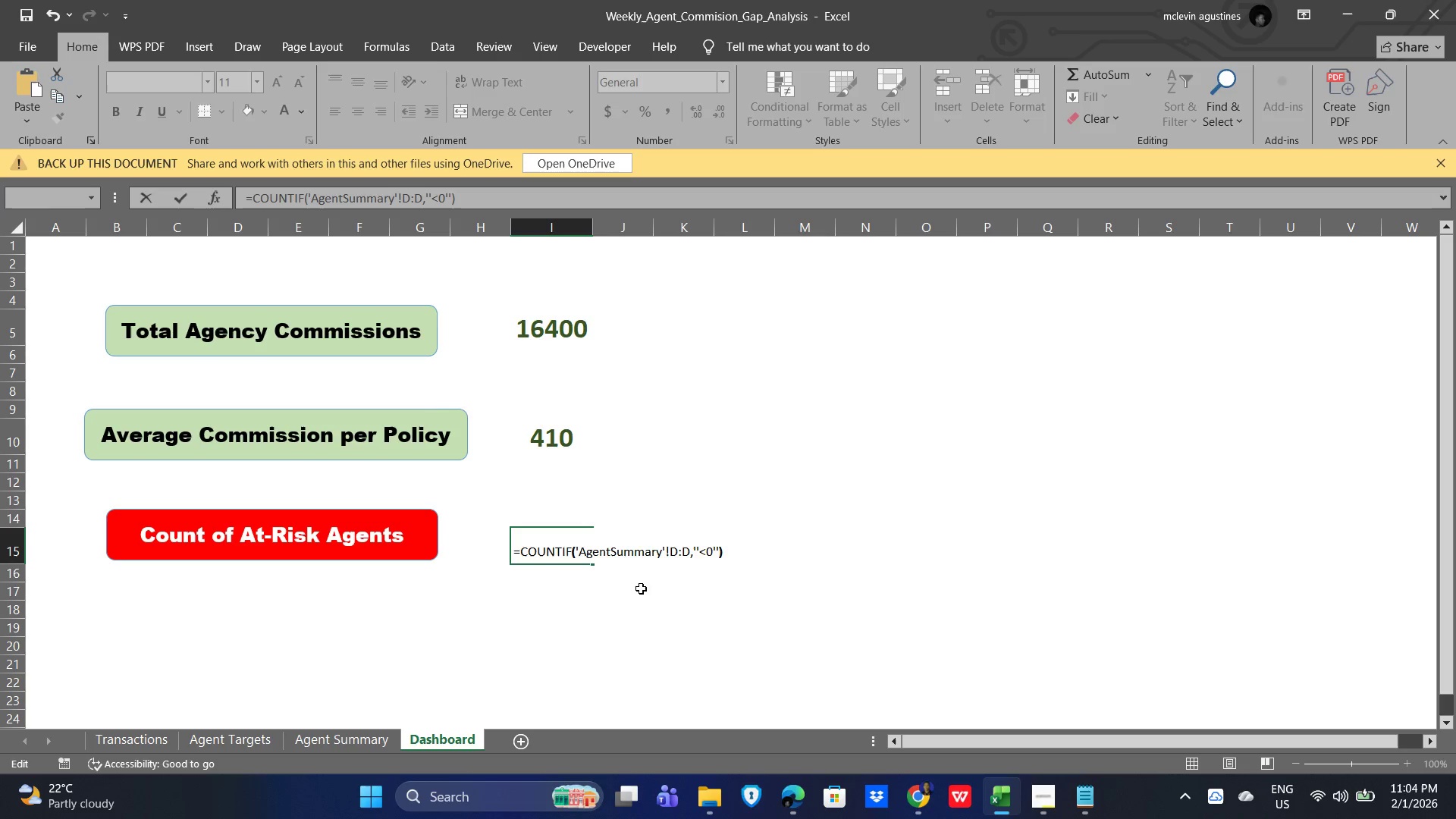 
key(ArrowRight)
 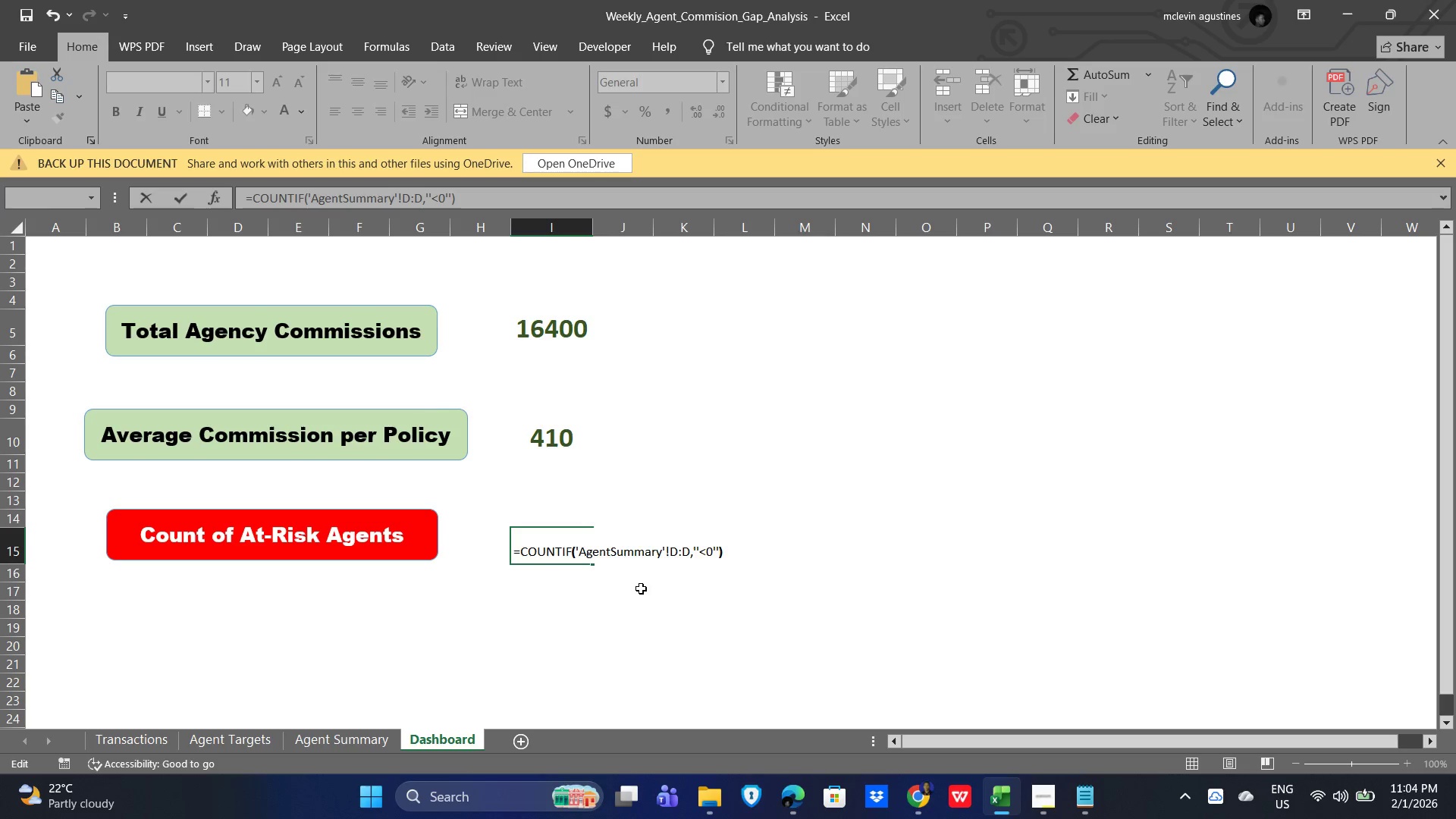 
key(ArrowRight)
 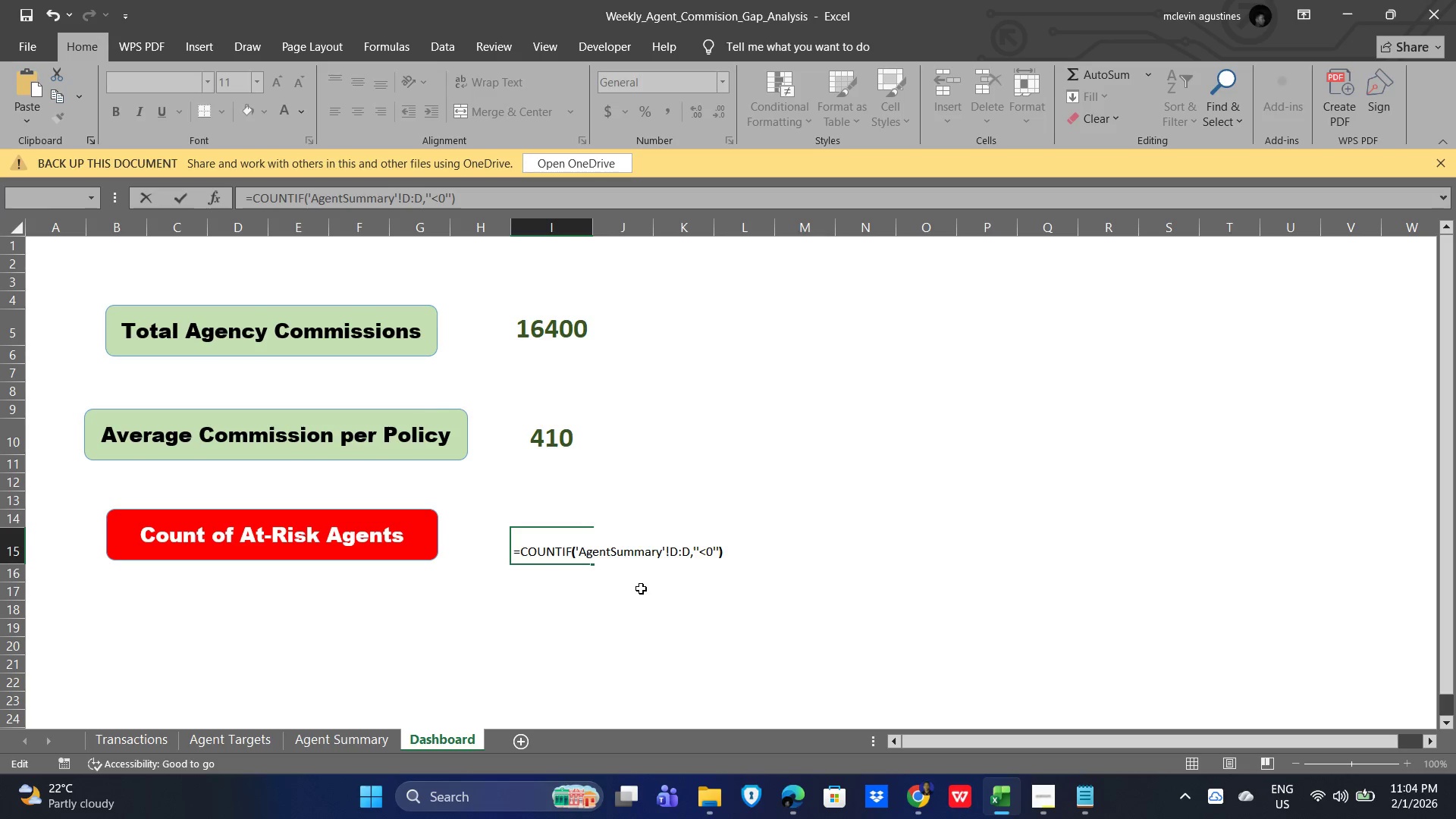 
key(ArrowRight)
 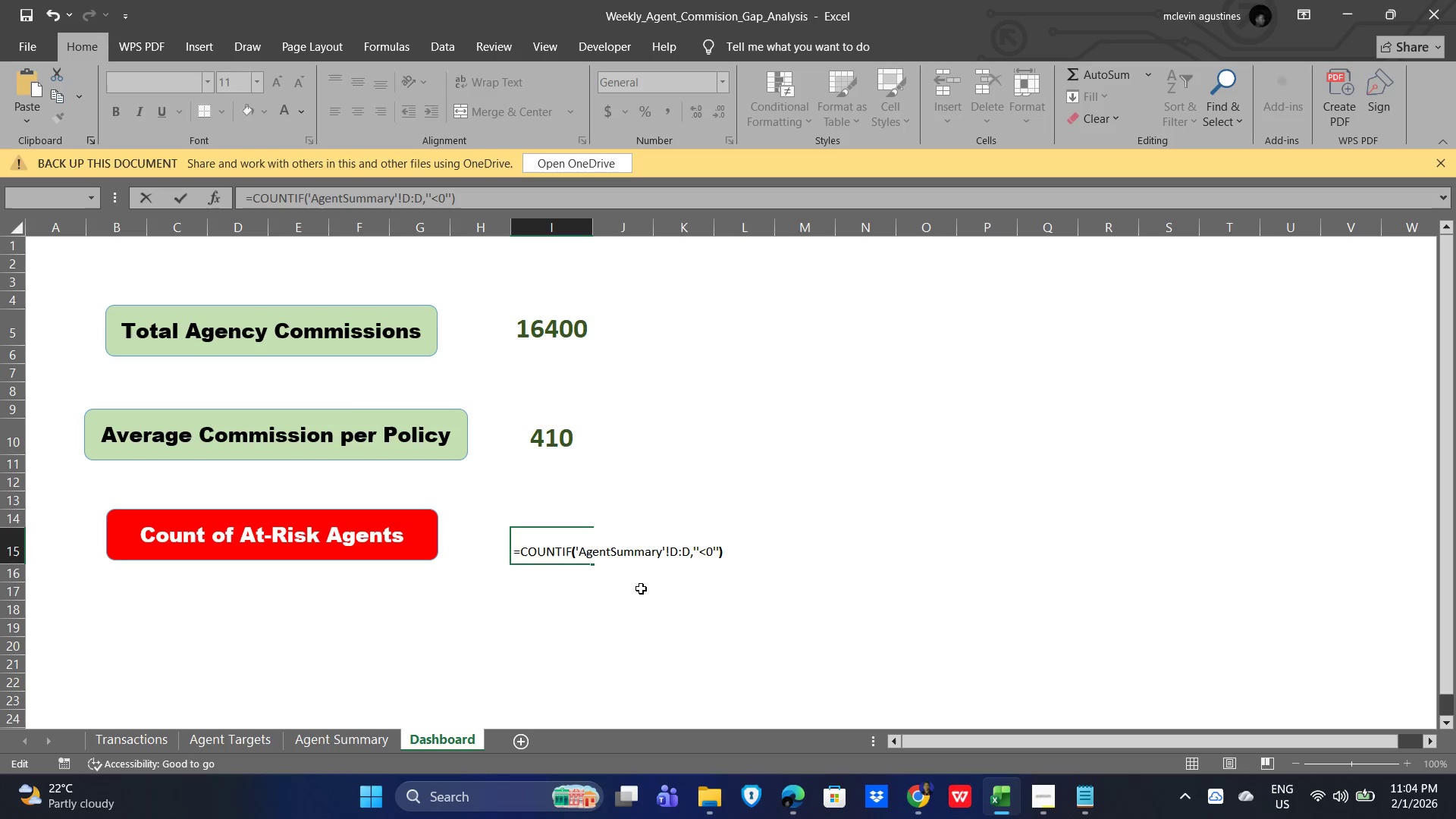 
key(ArrowLeft)
 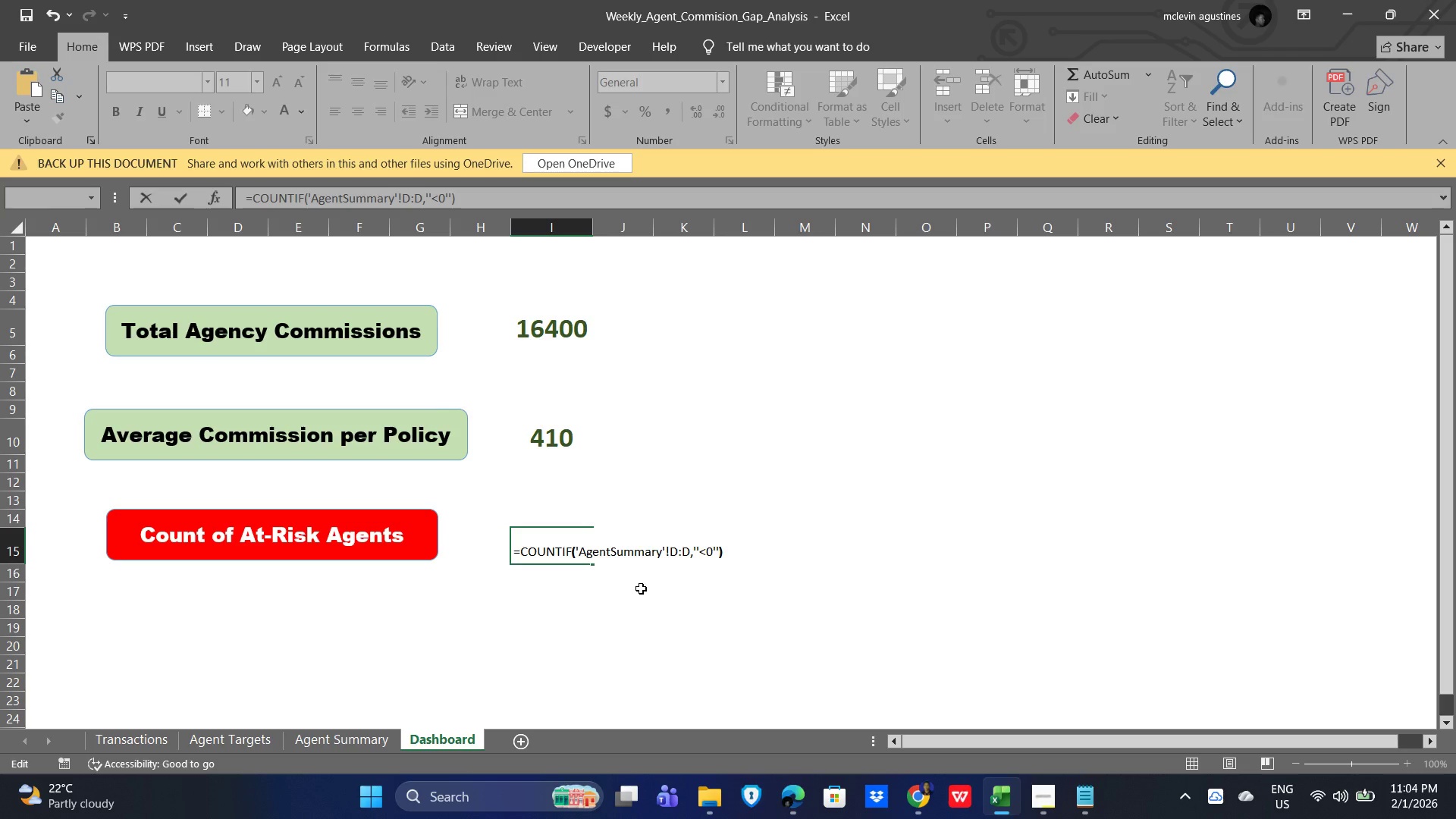 
key(Enter)
 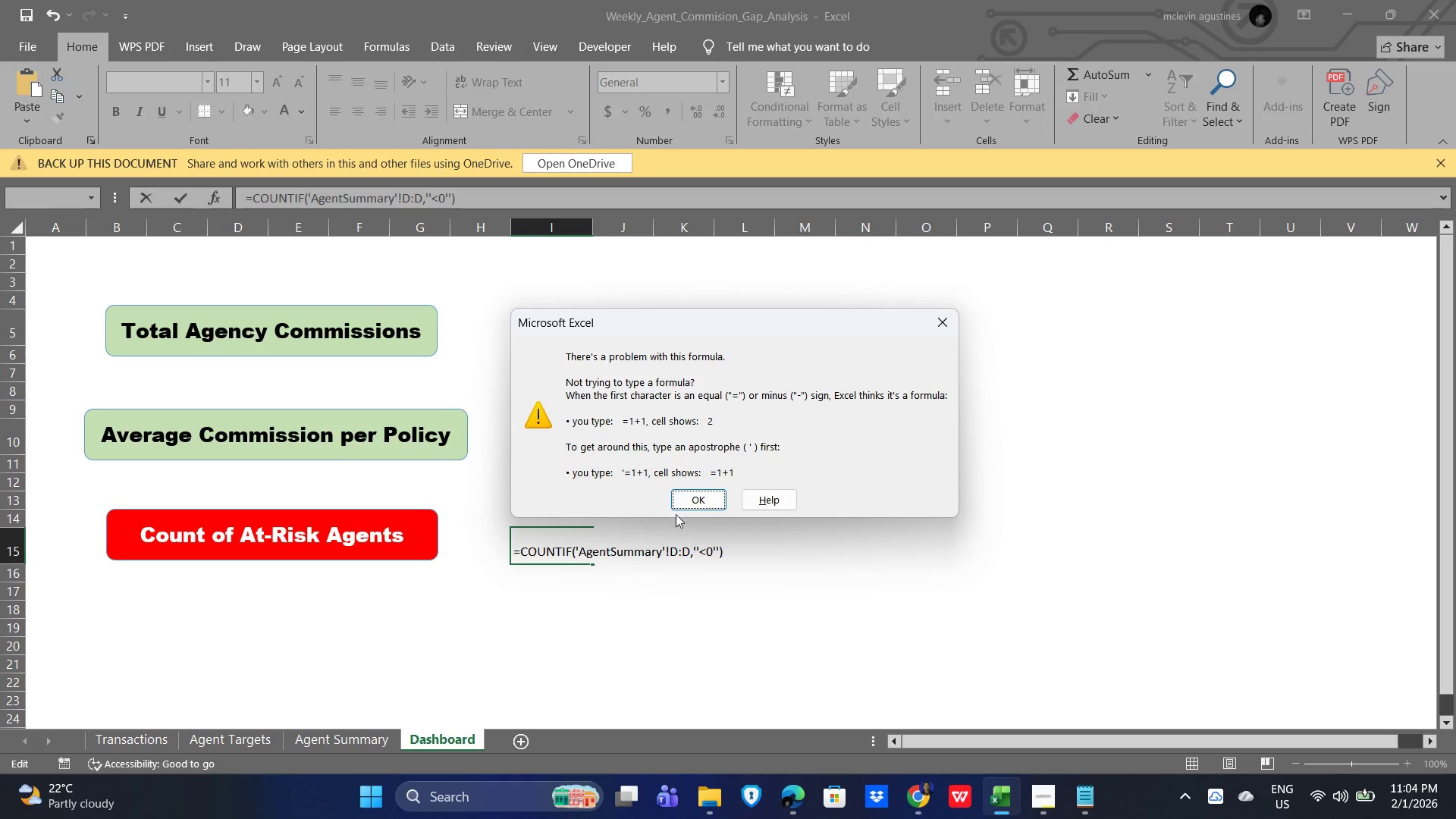 
left_click([692, 497])
 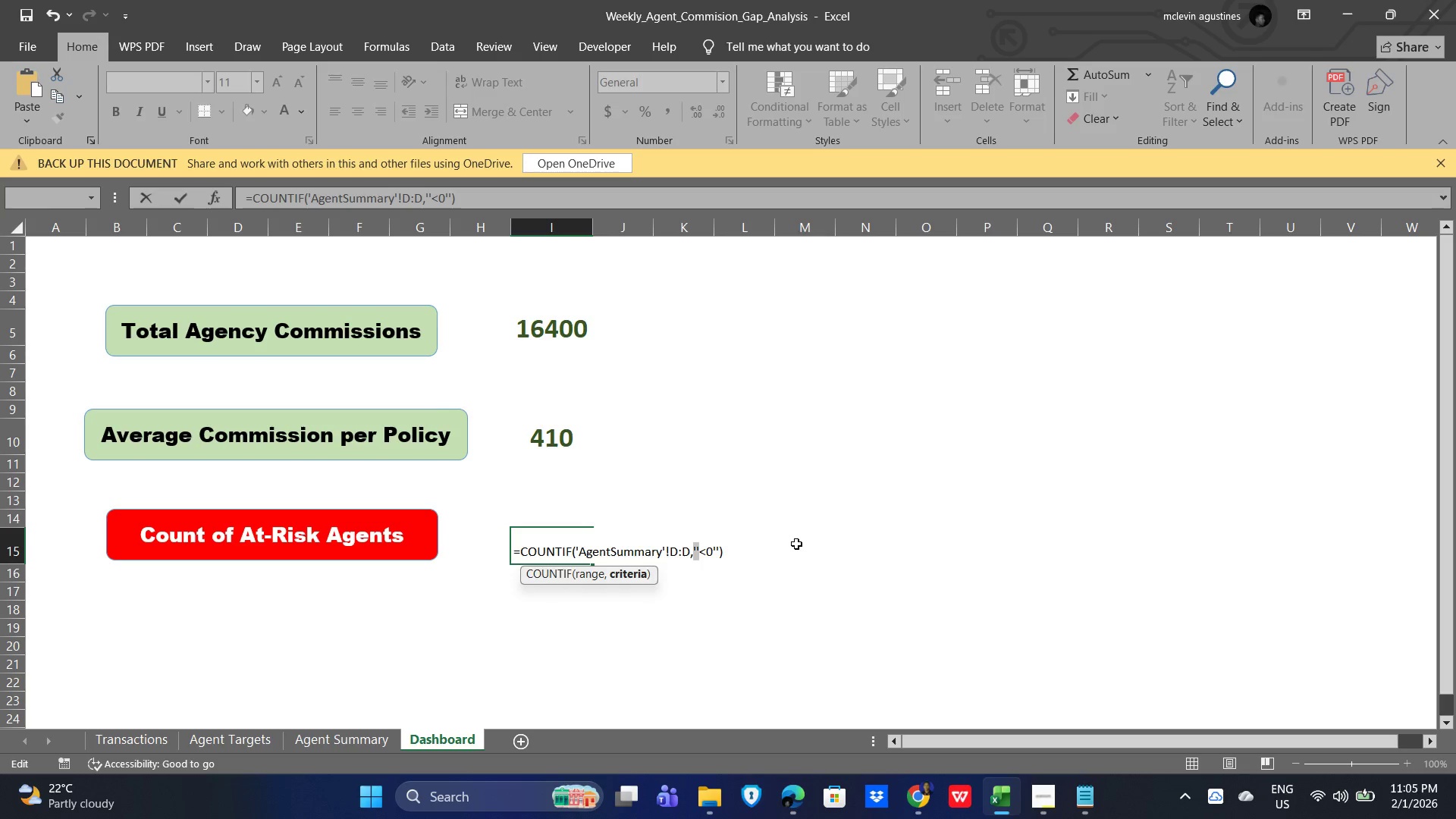 
wait(23.98)
 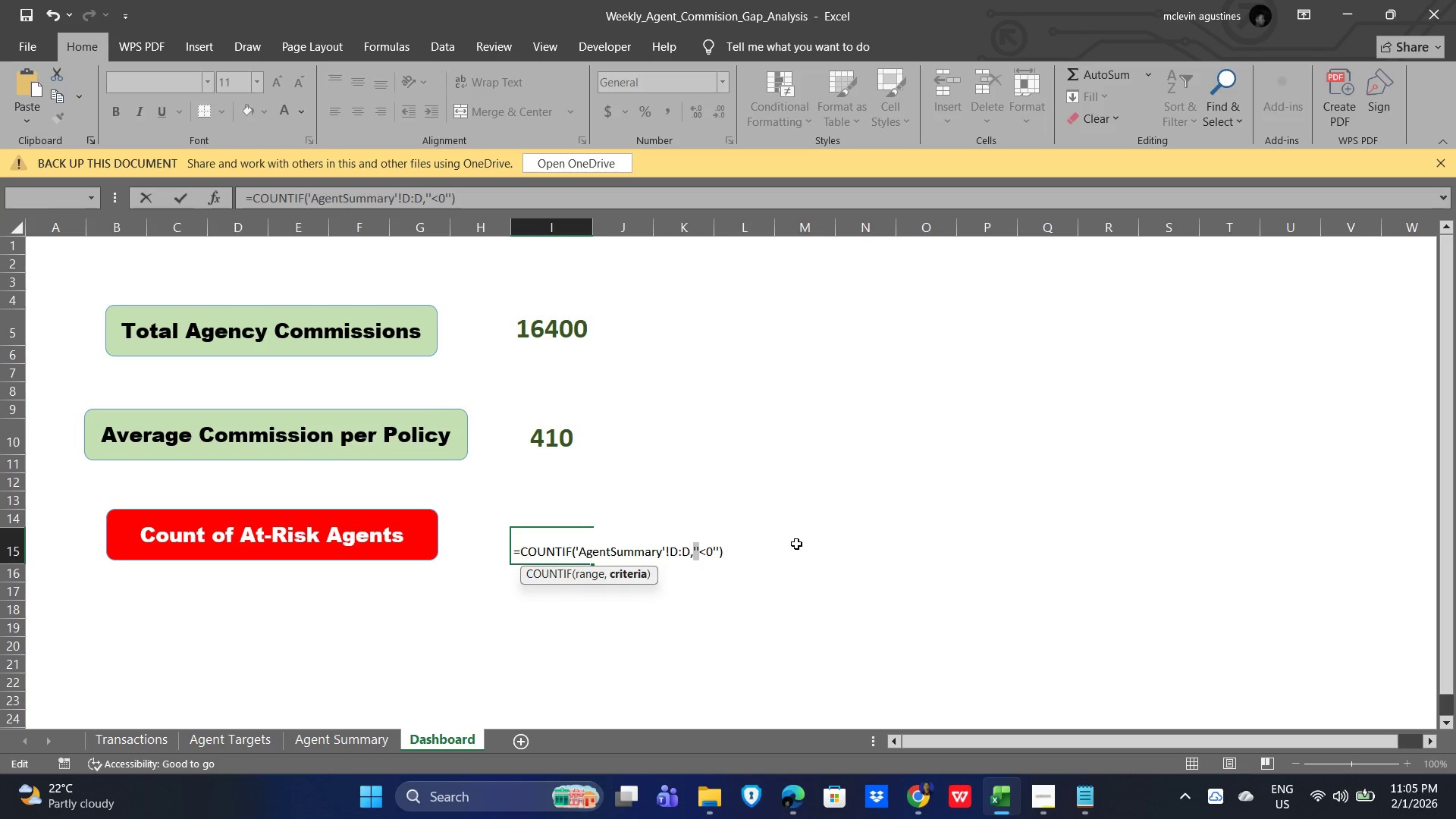 
key(Backspace)
 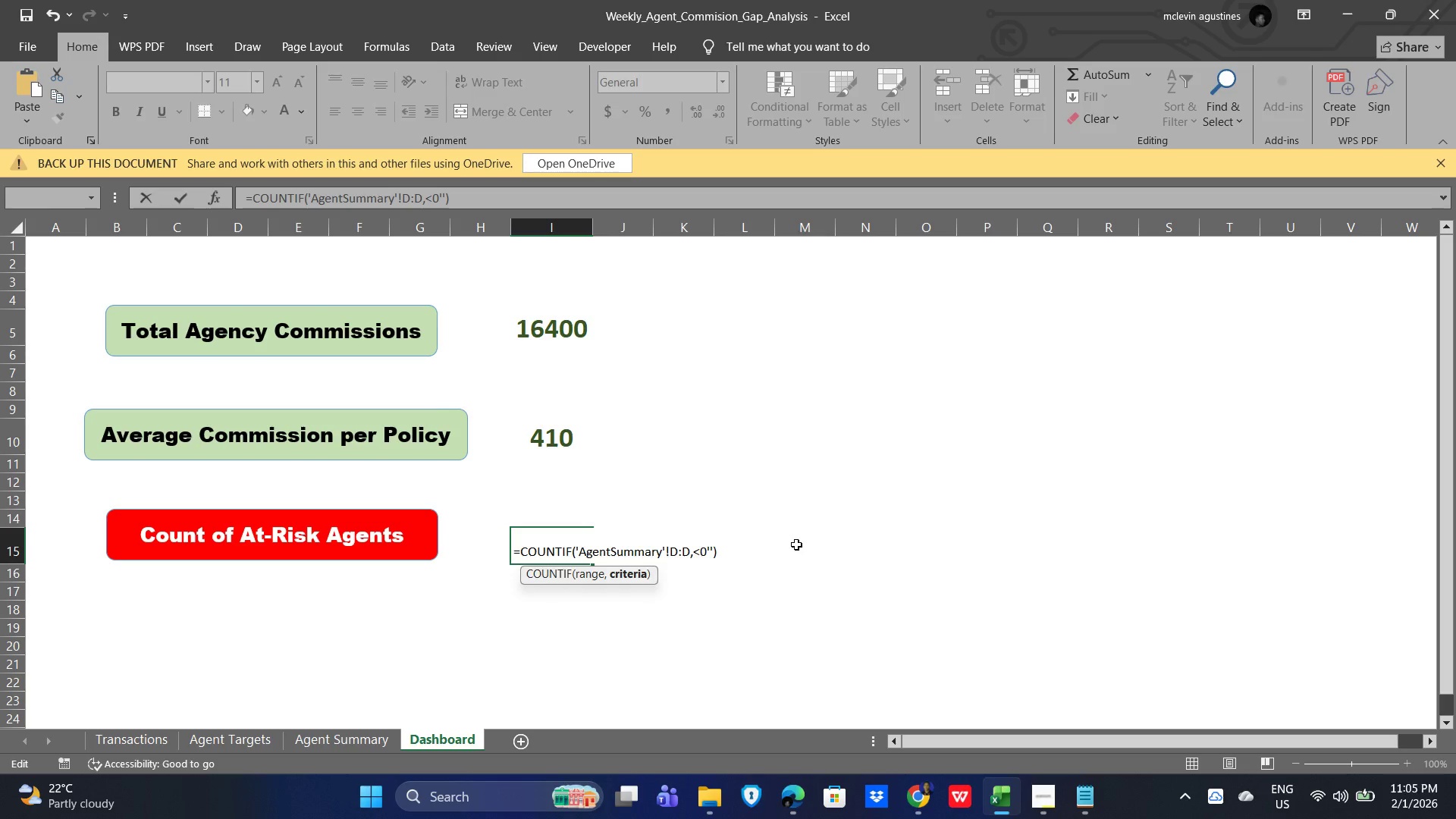 
key(Quote)
 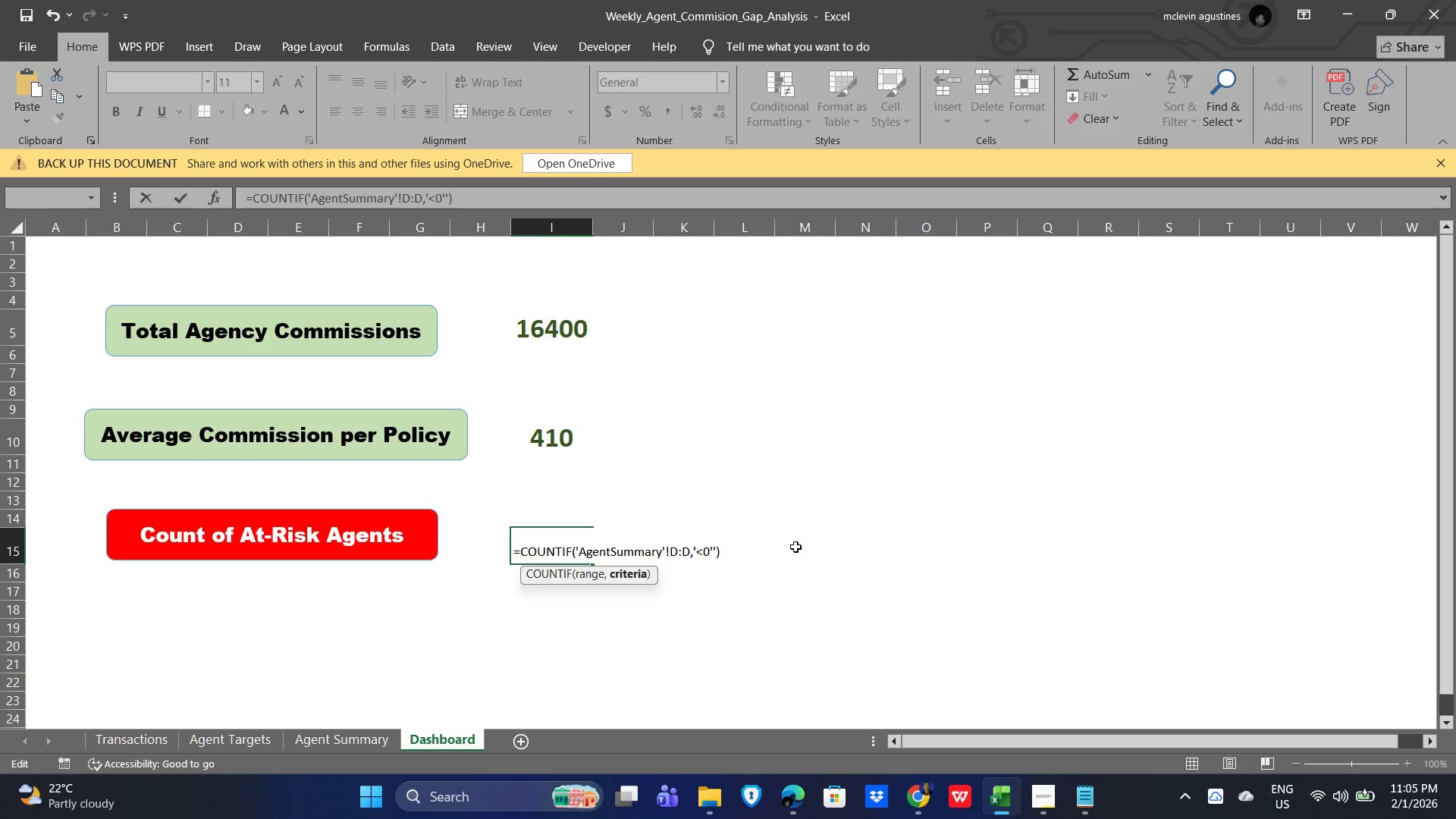 
key(Shift+ShiftRight)
 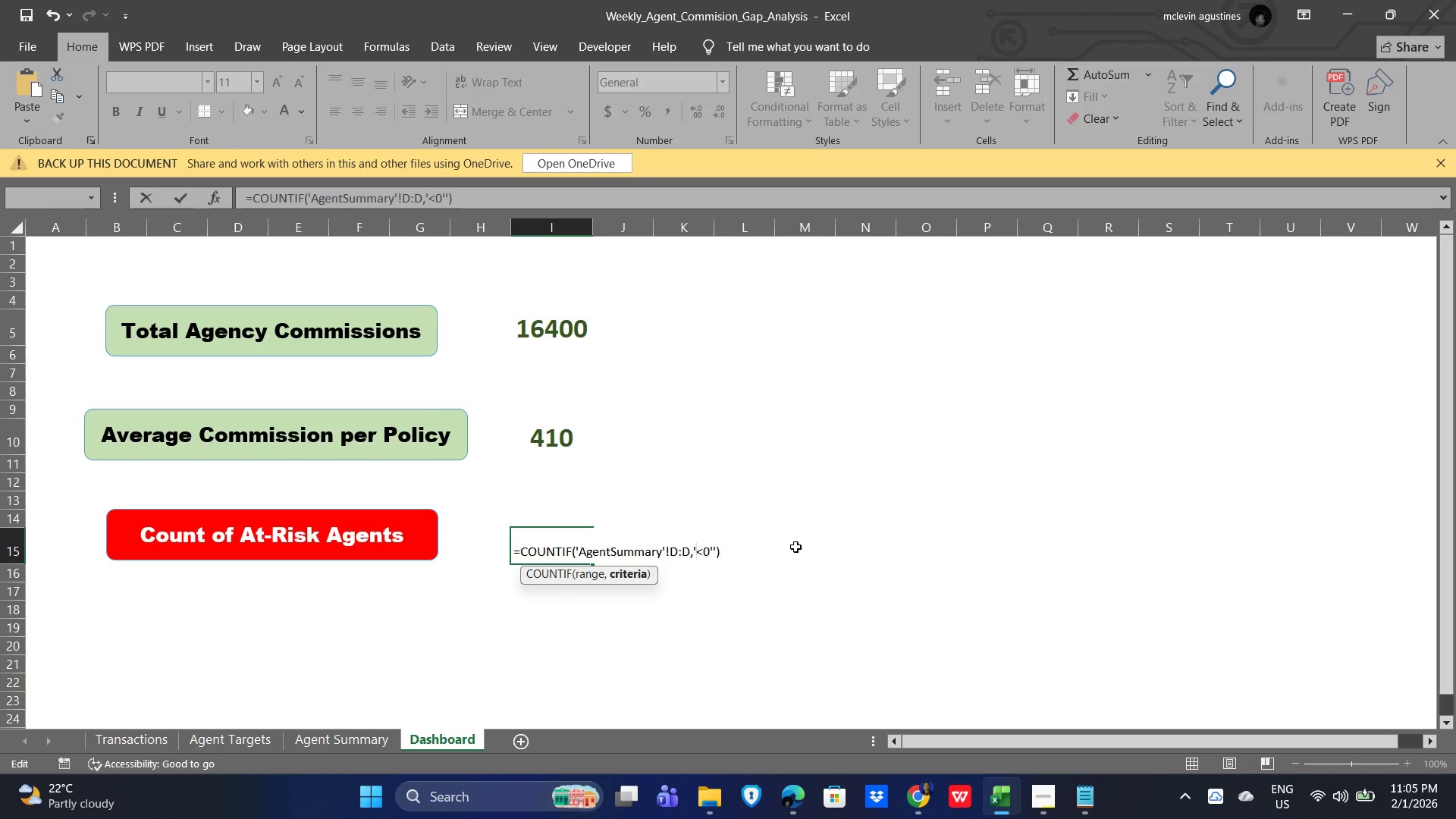 
key(Enter)
 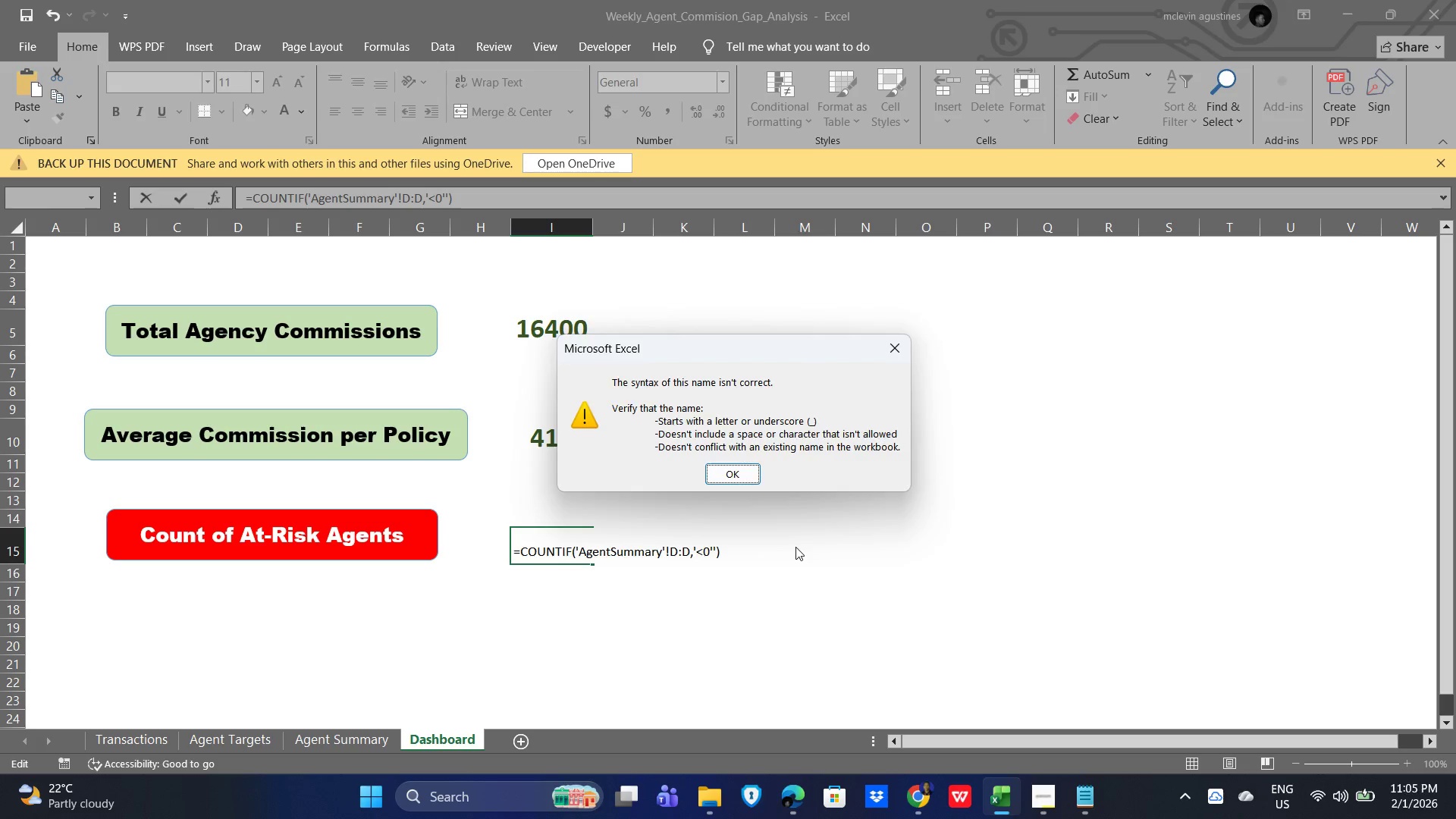 
key(Enter)
 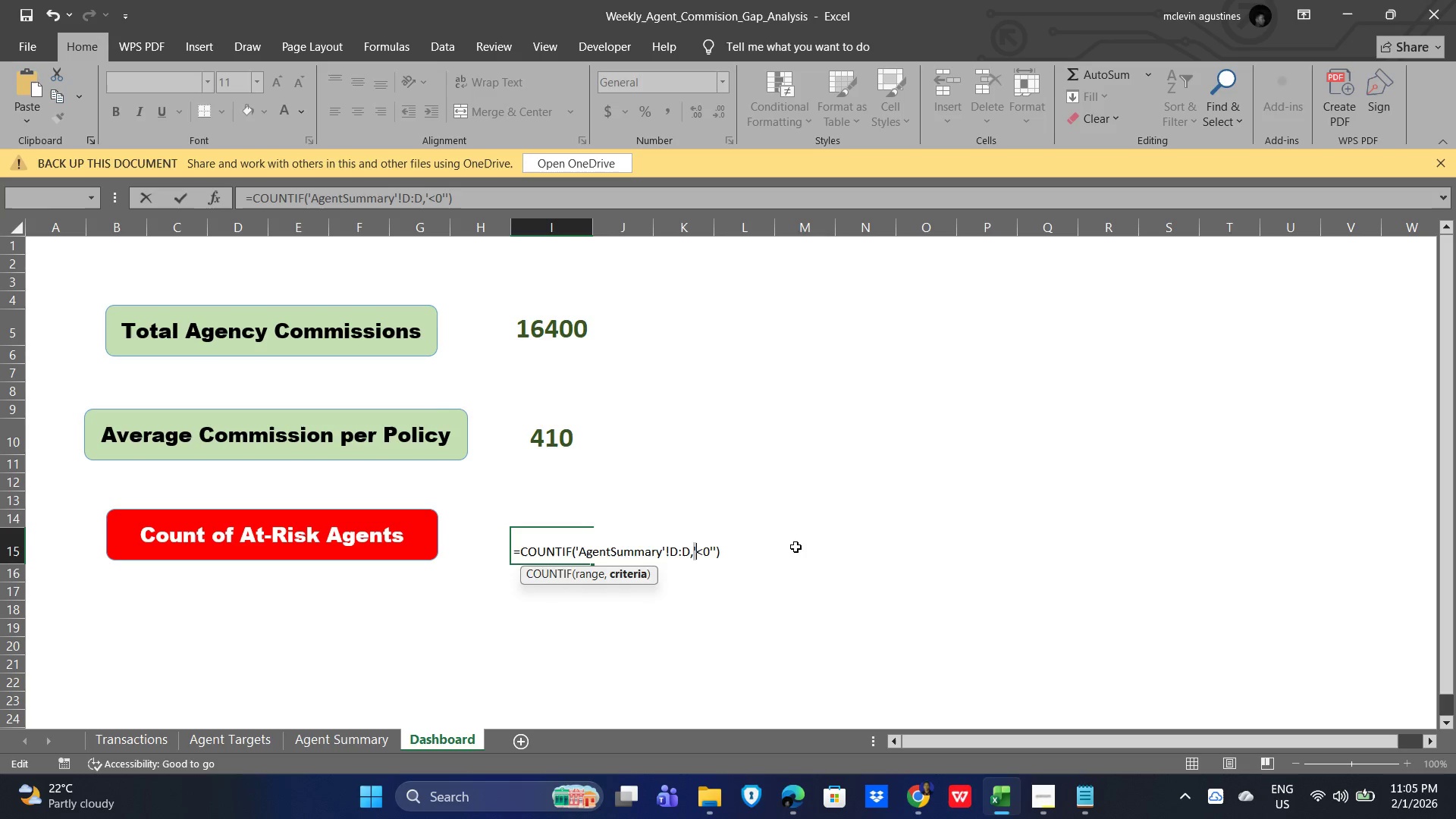 
key(Quote)
 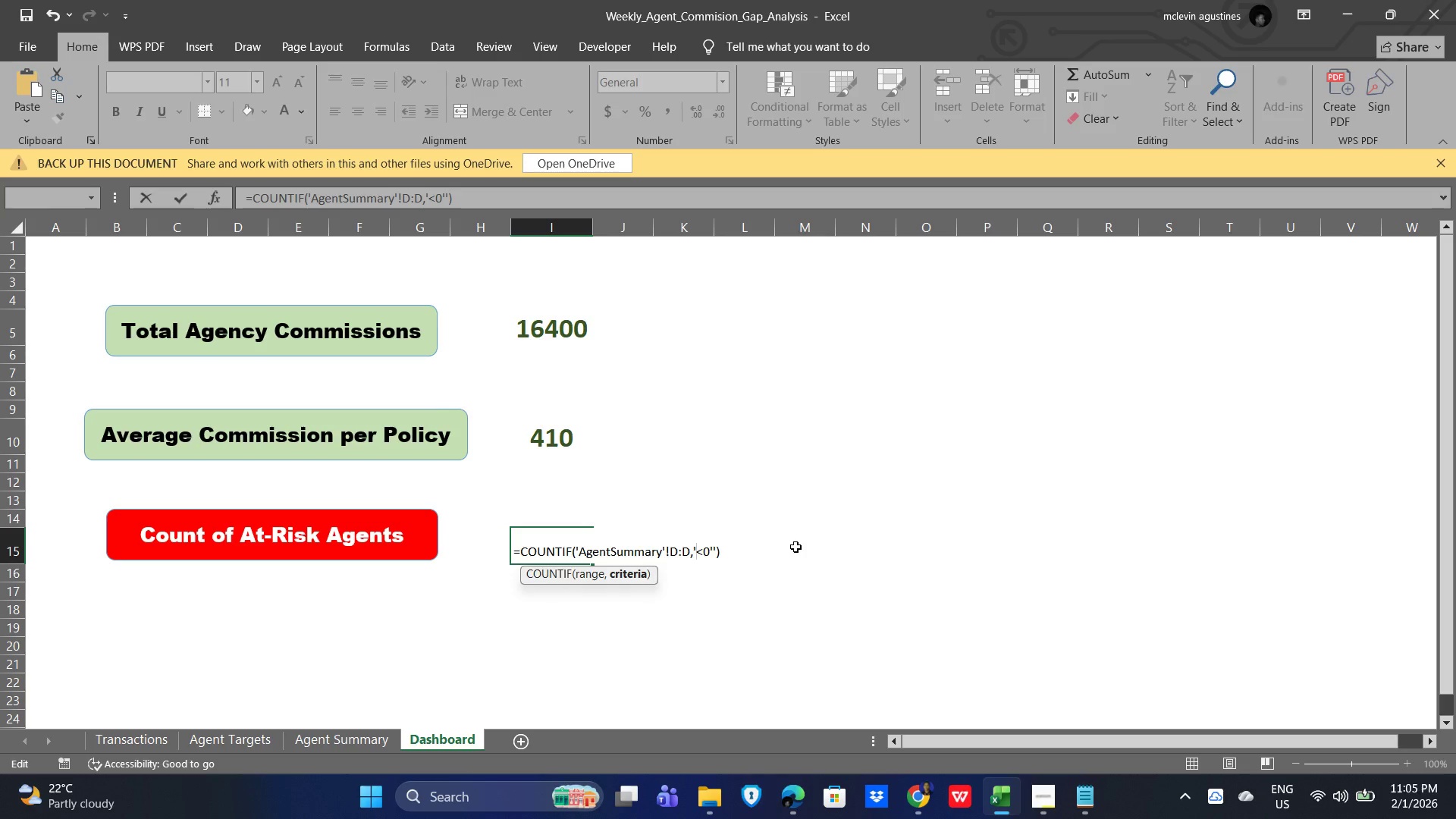 
key(Quote)
 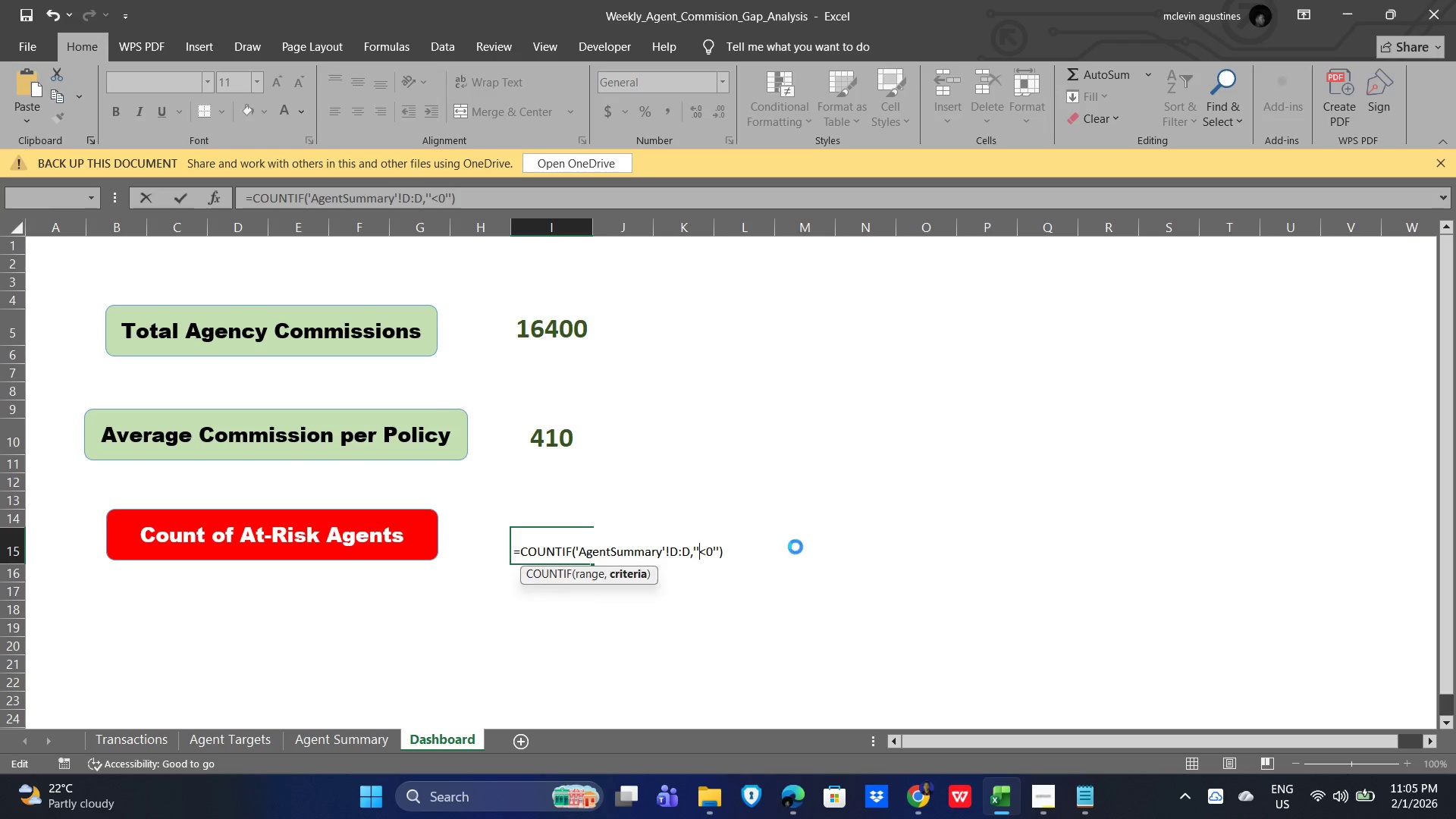 
key(Enter)
 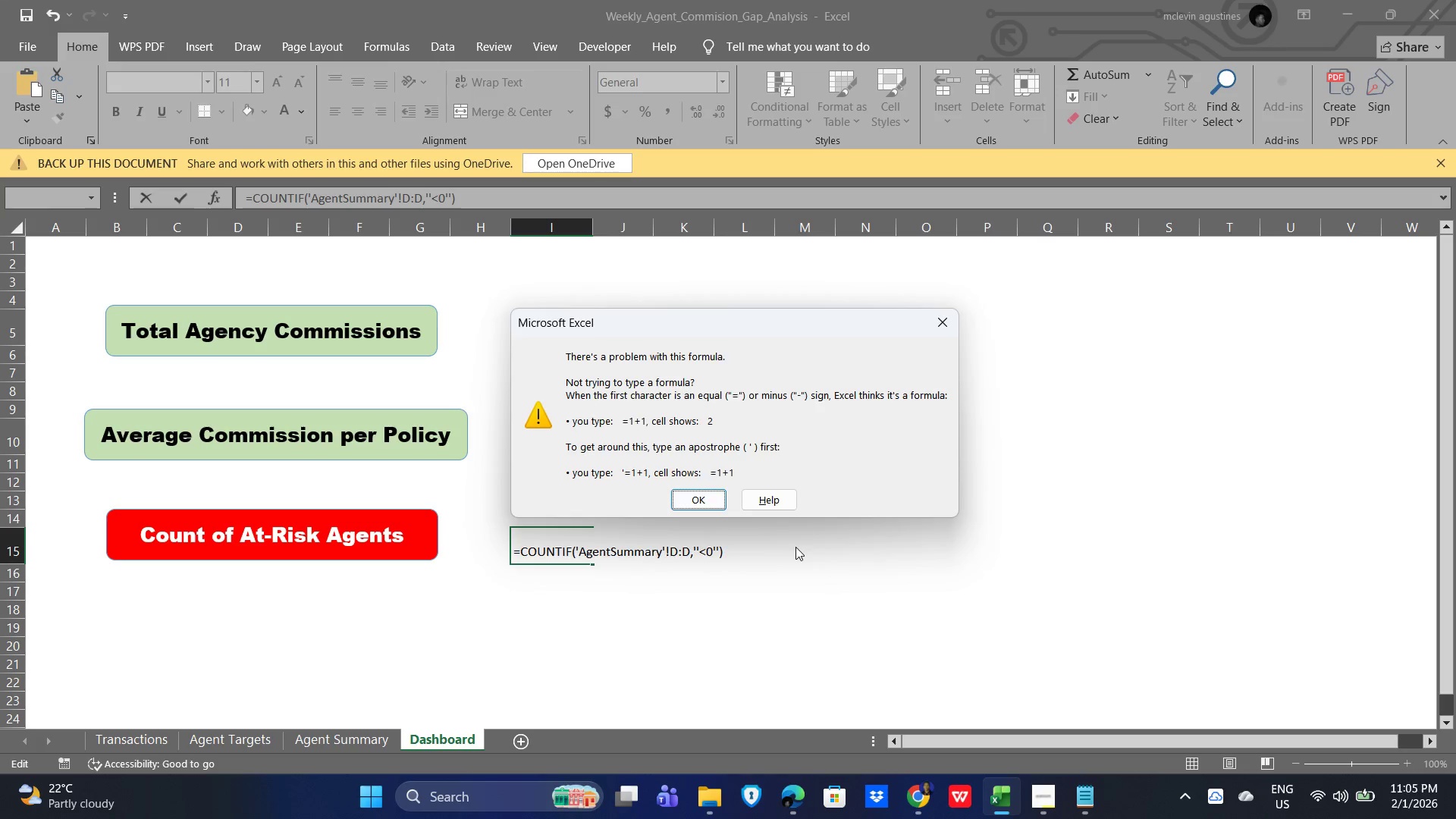 
key(Enter)
 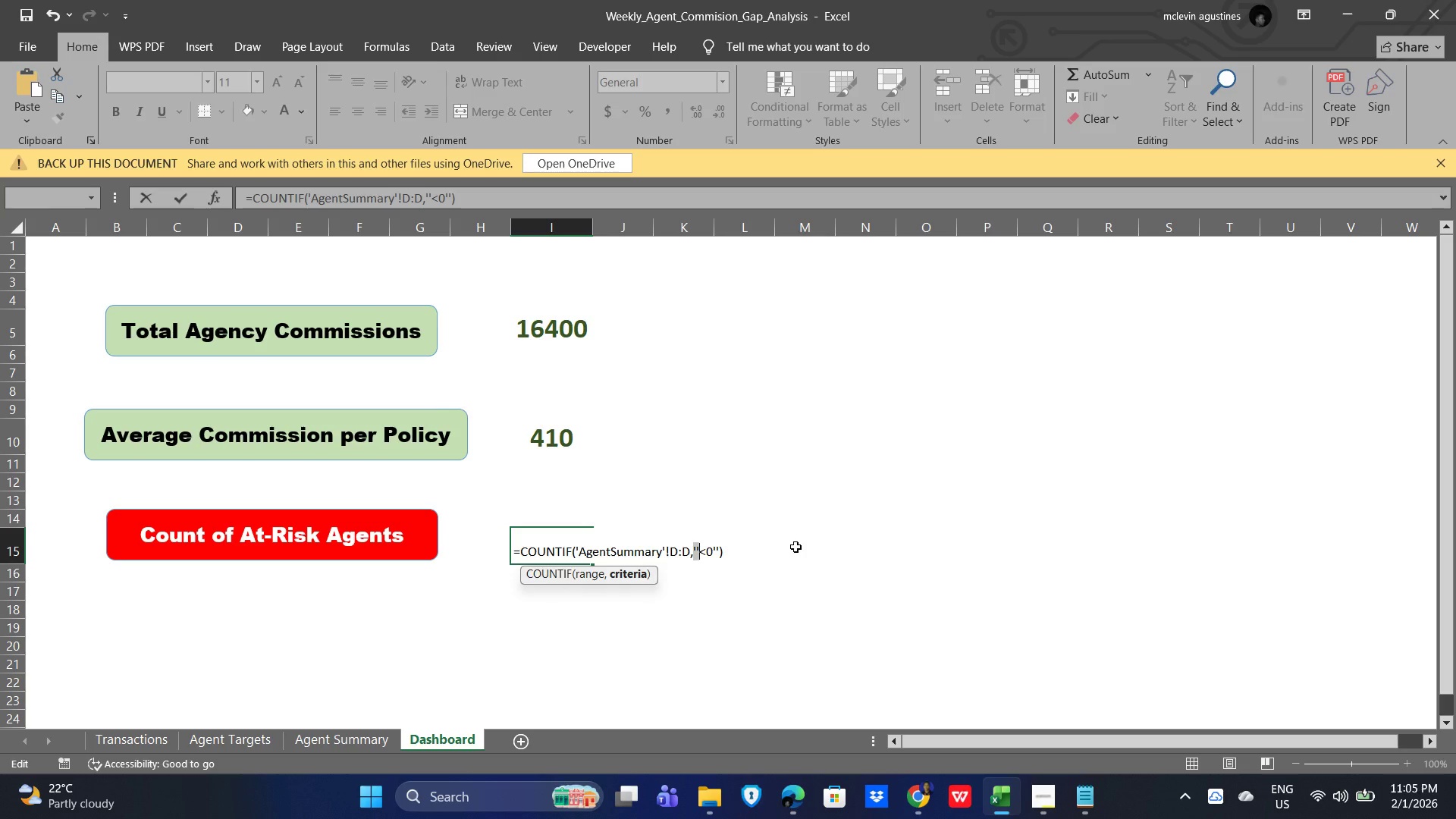 
wait(37.81)
 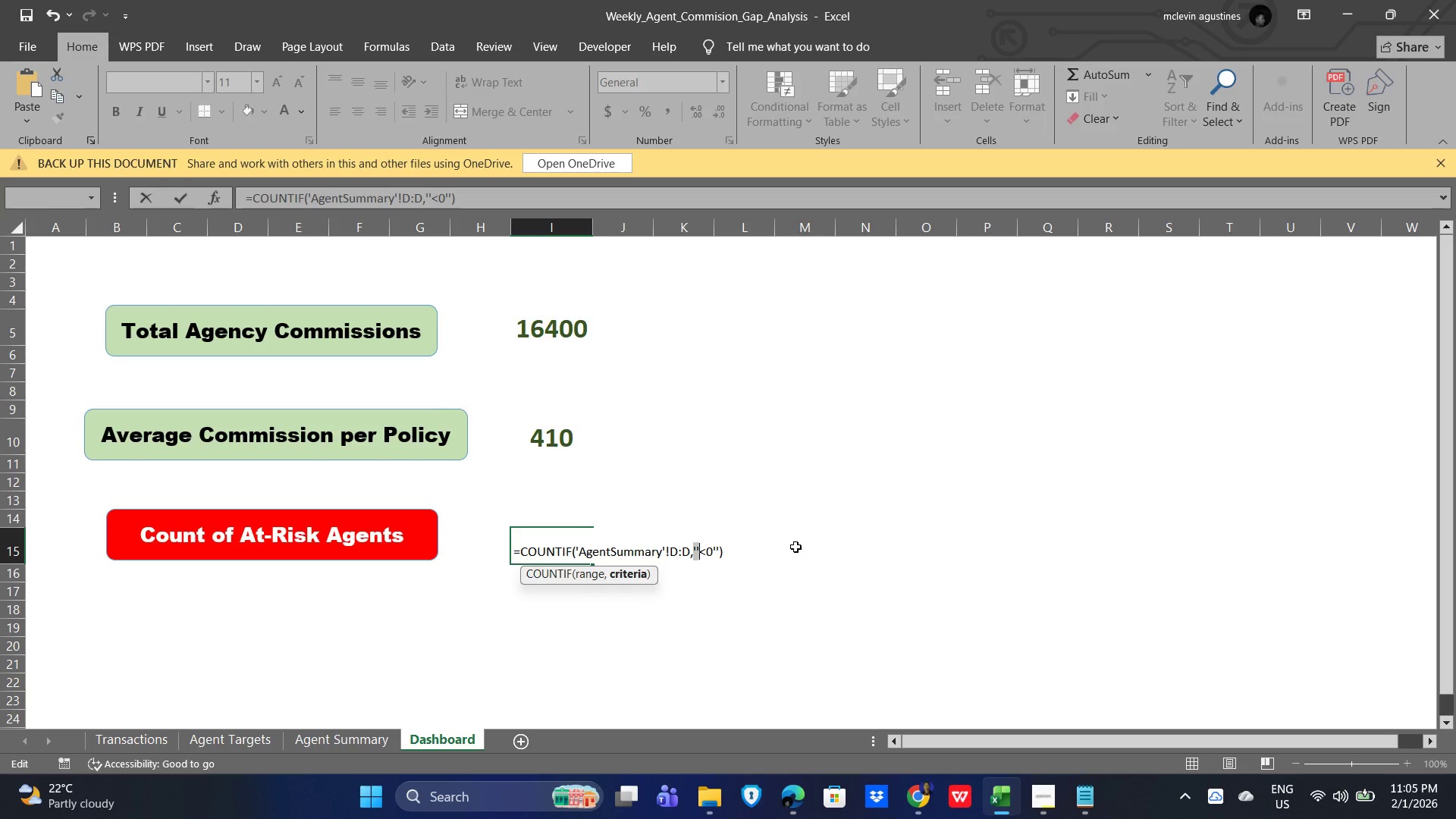 
left_click_drag(start_coordinate=[843, 585], to_coordinate=[852, 585])
 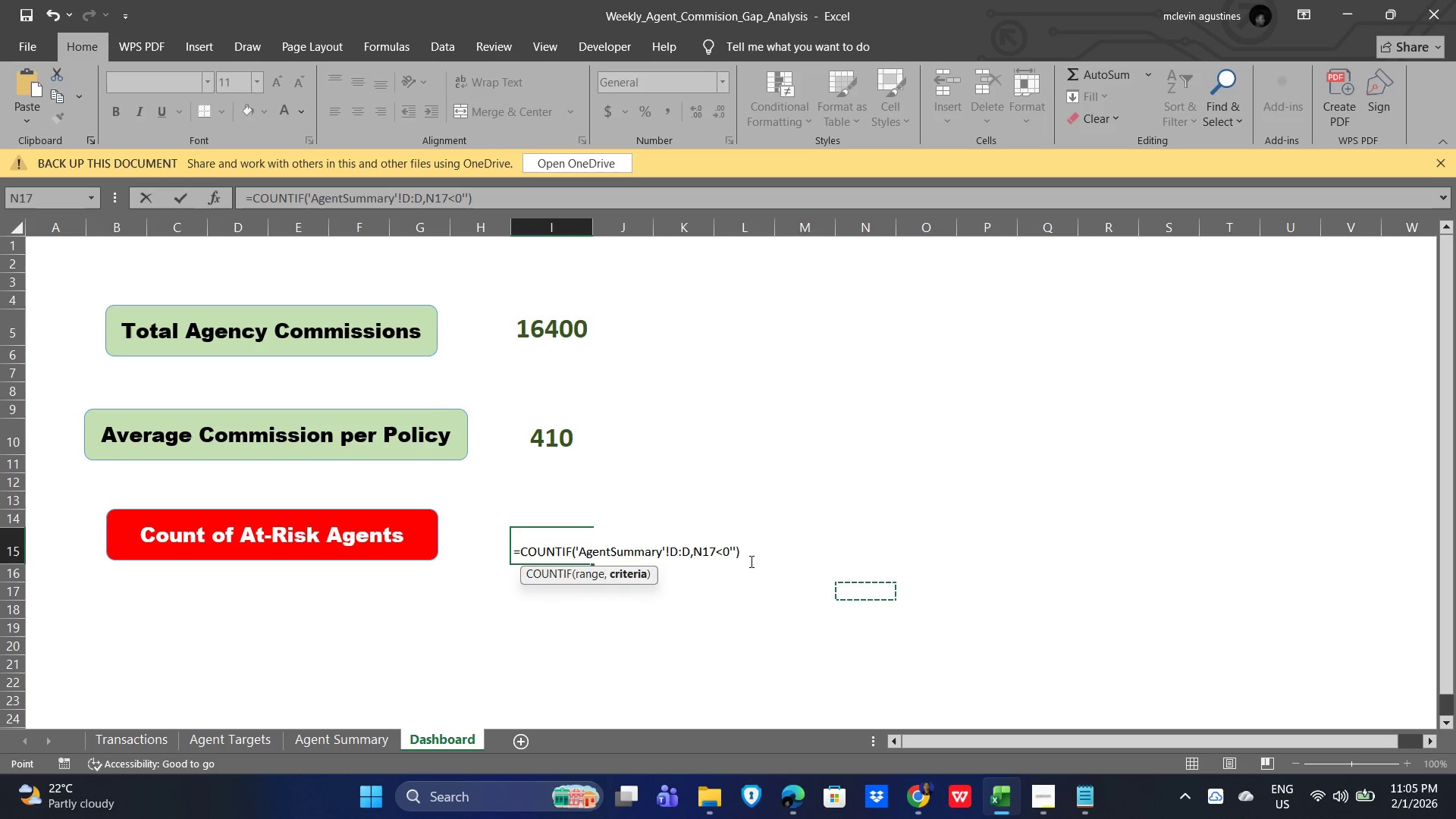 
key(Backspace)
 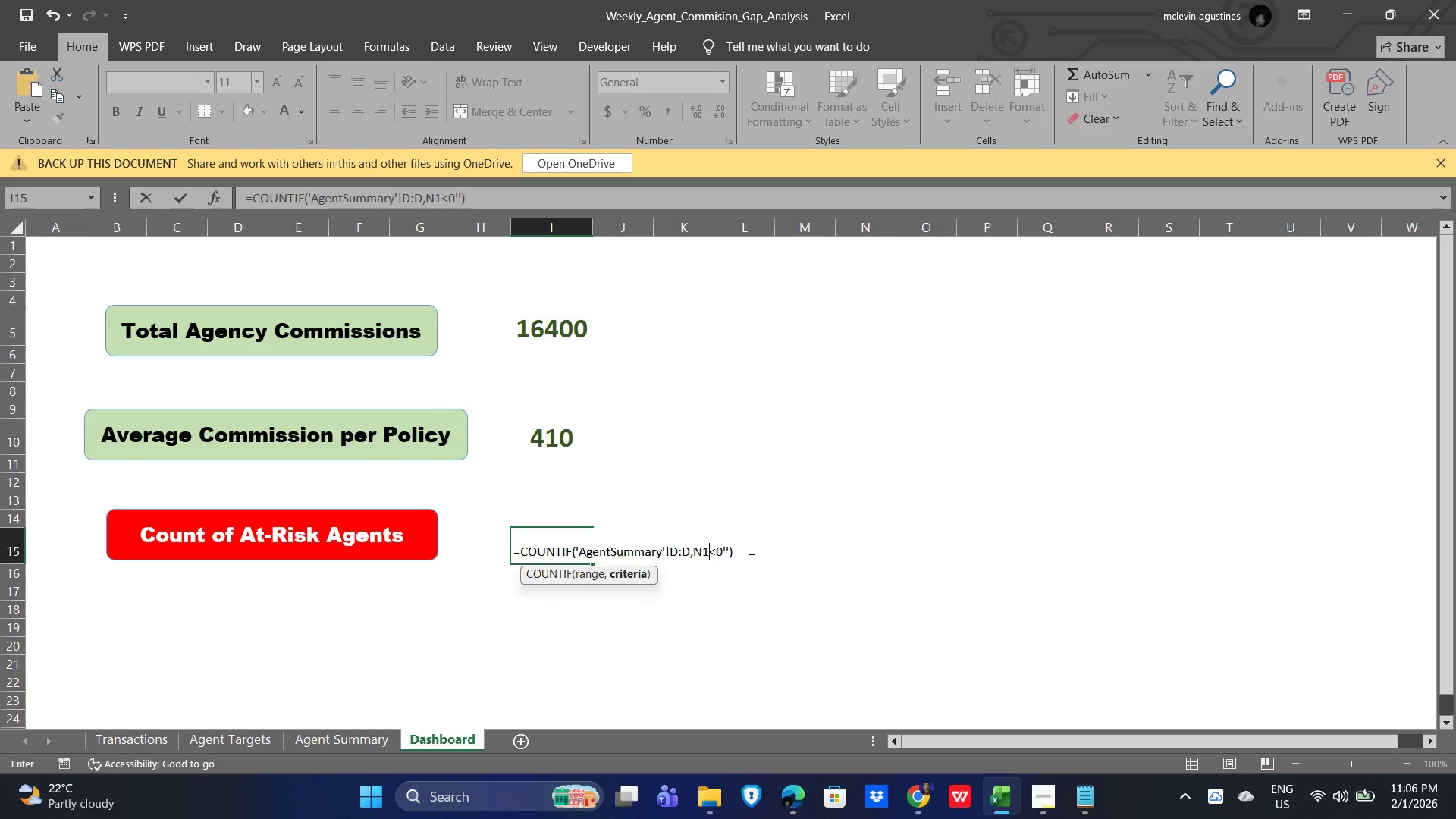 
key(Backspace)
 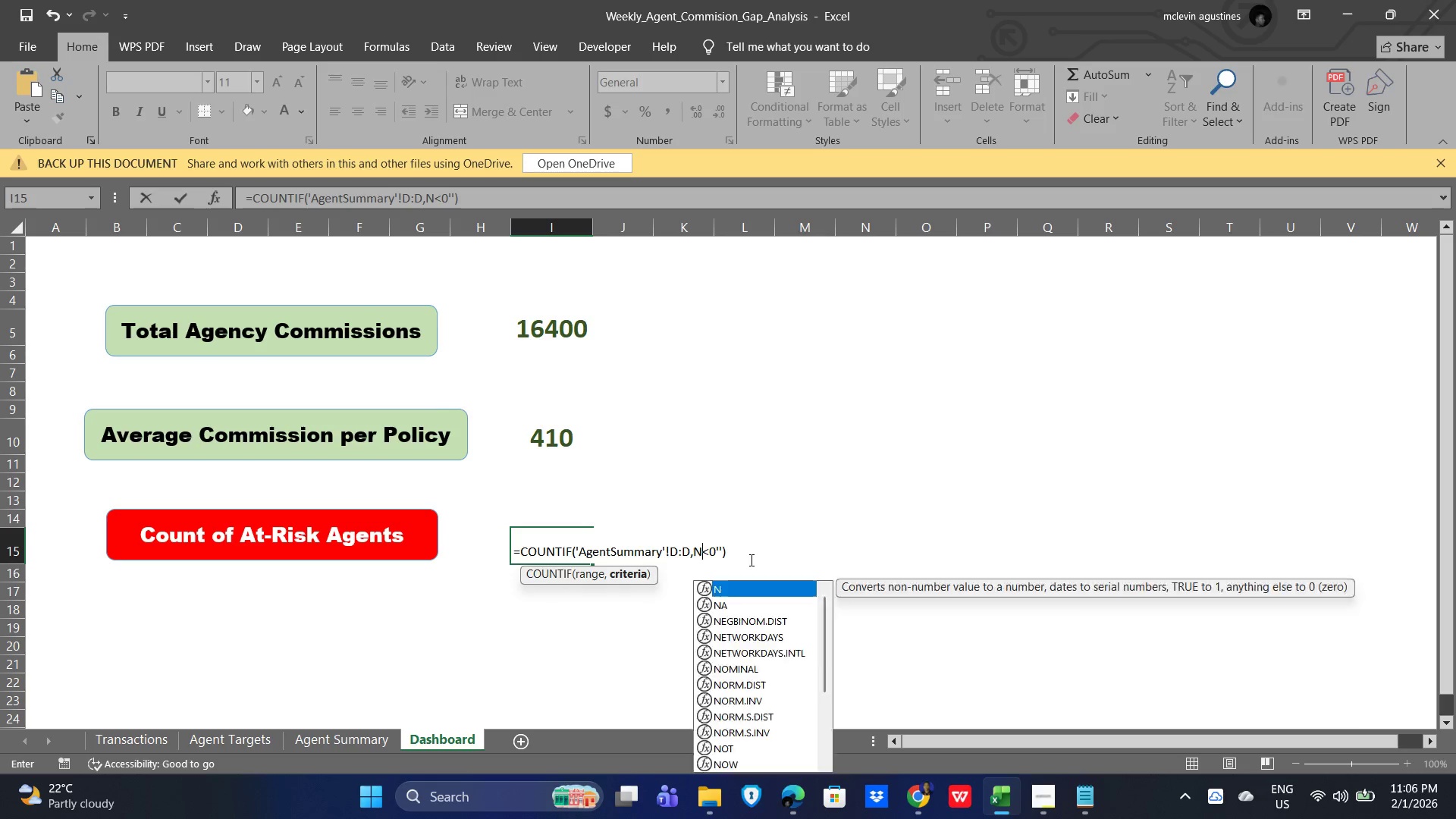 
key(Backspace)
 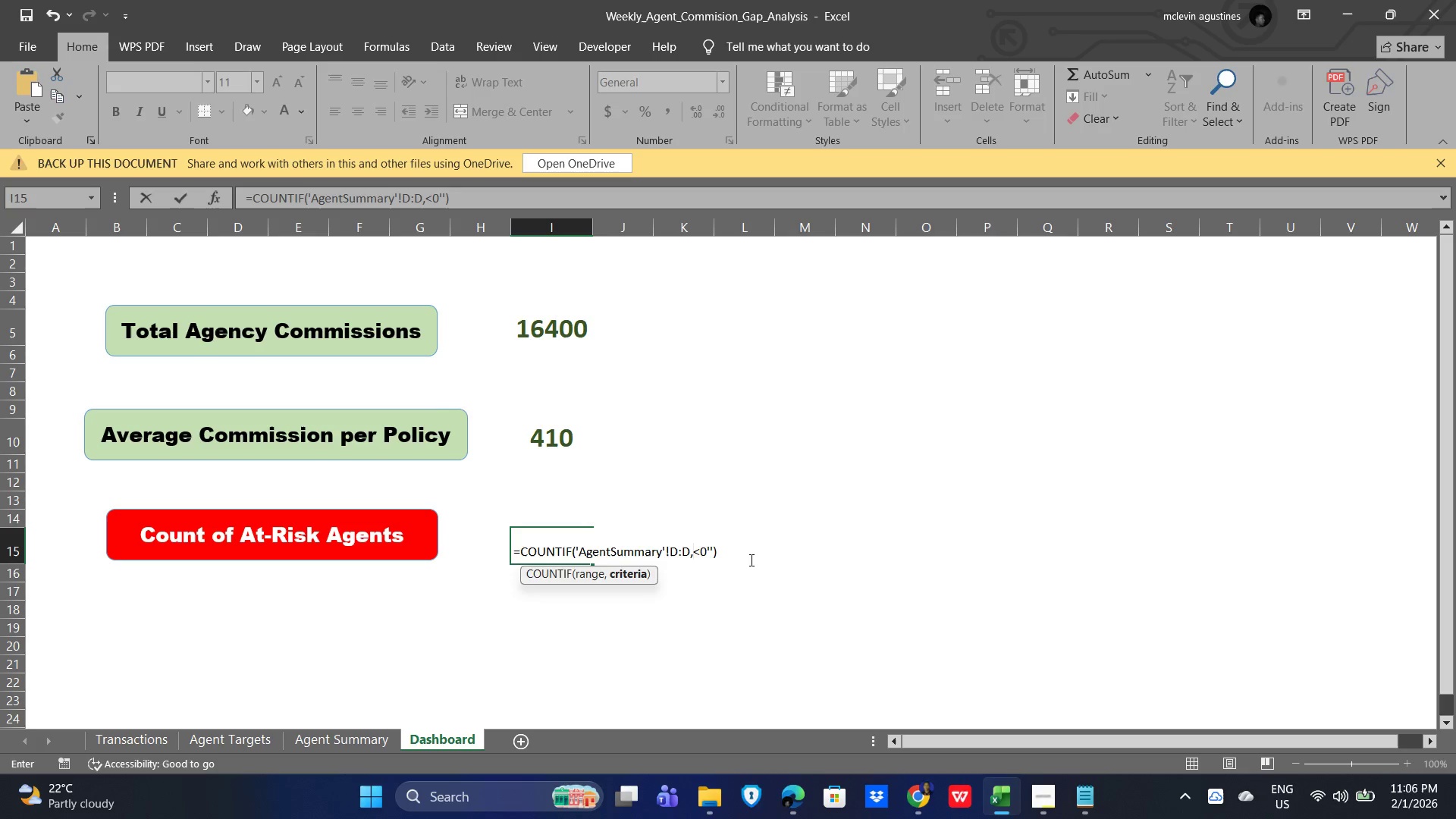 
key(Enter)
 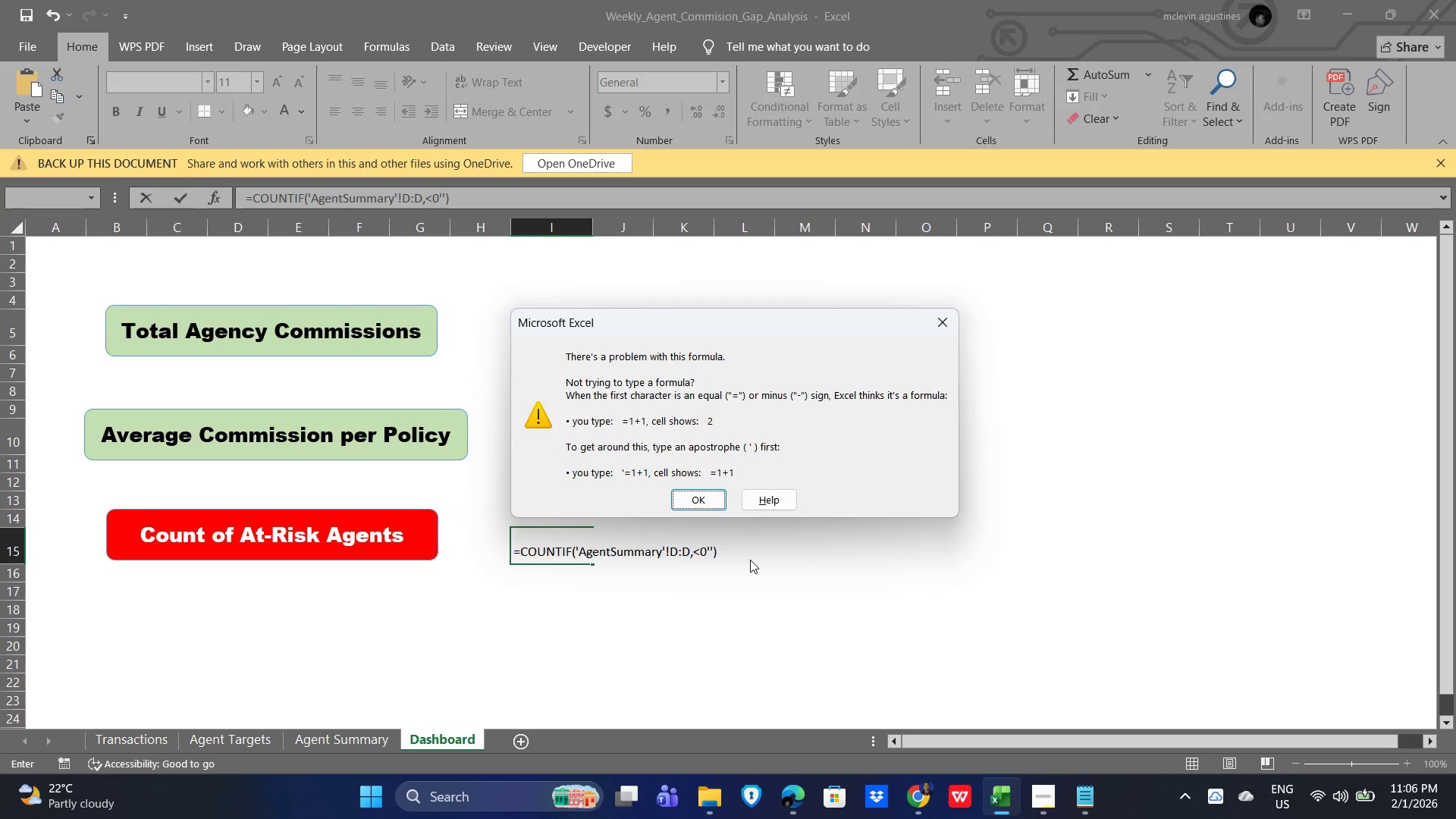 
key(Enter)
 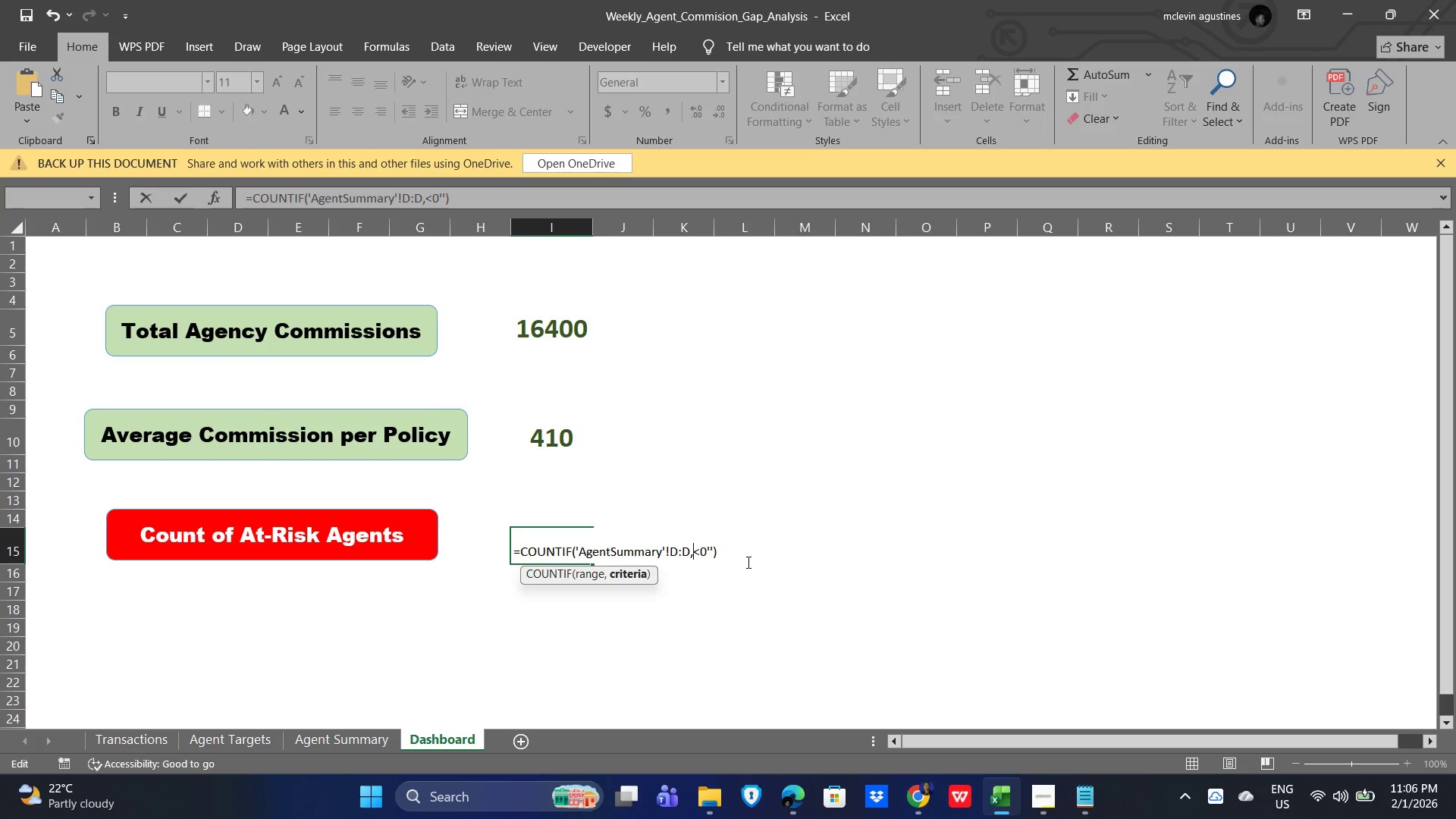 
key(Quote)
 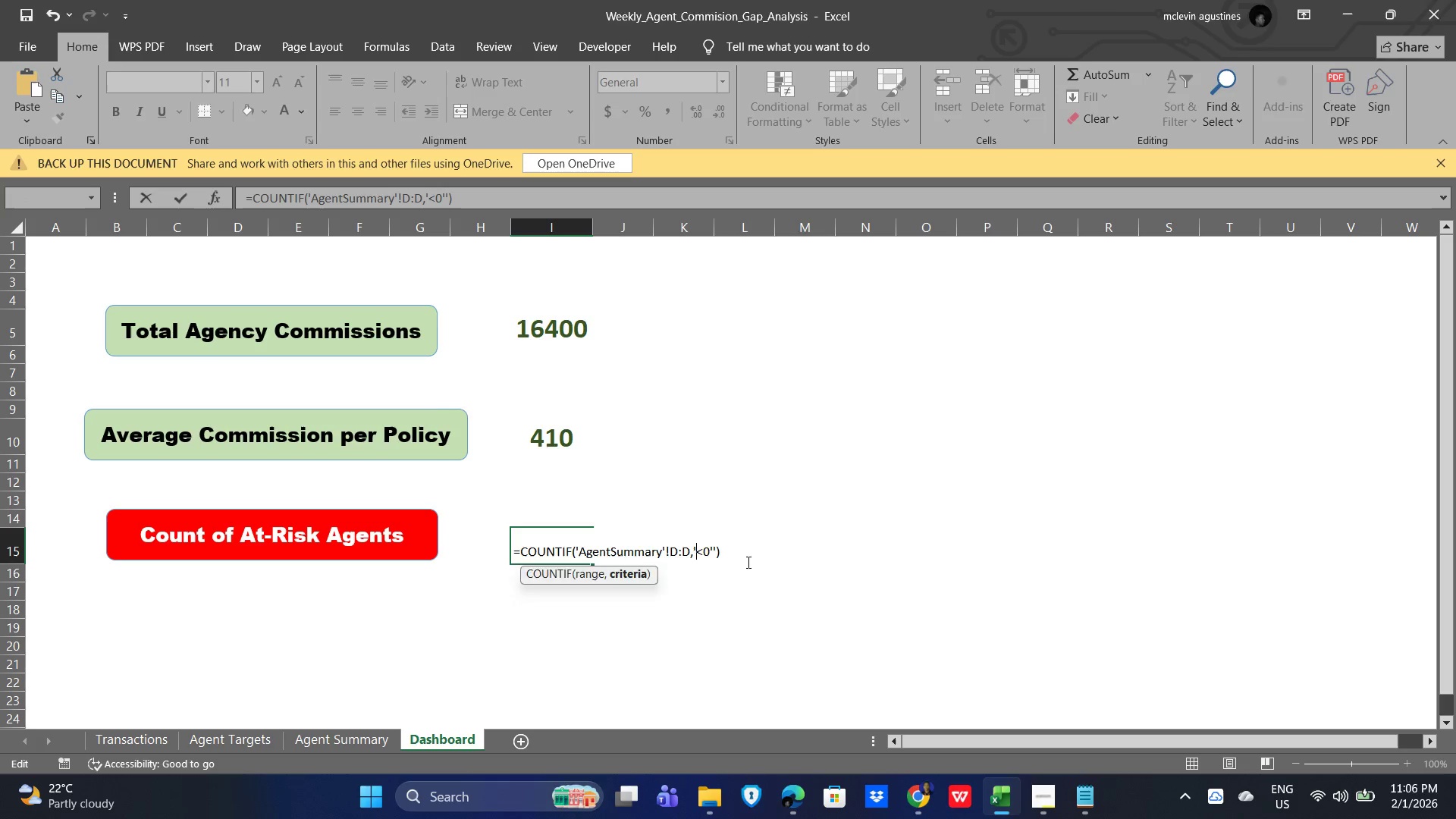 
key(Enter)
 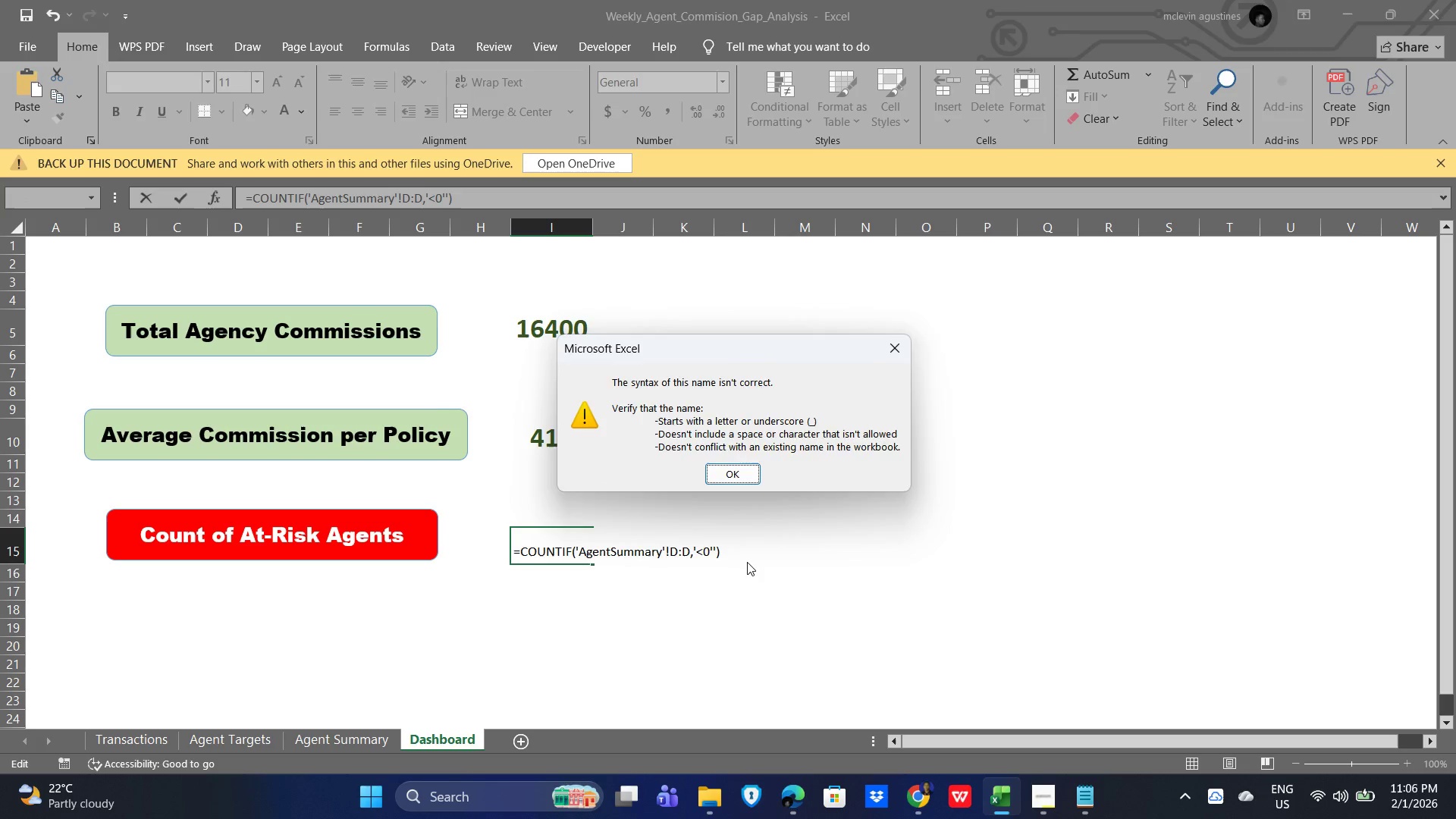 
key(Enter)
 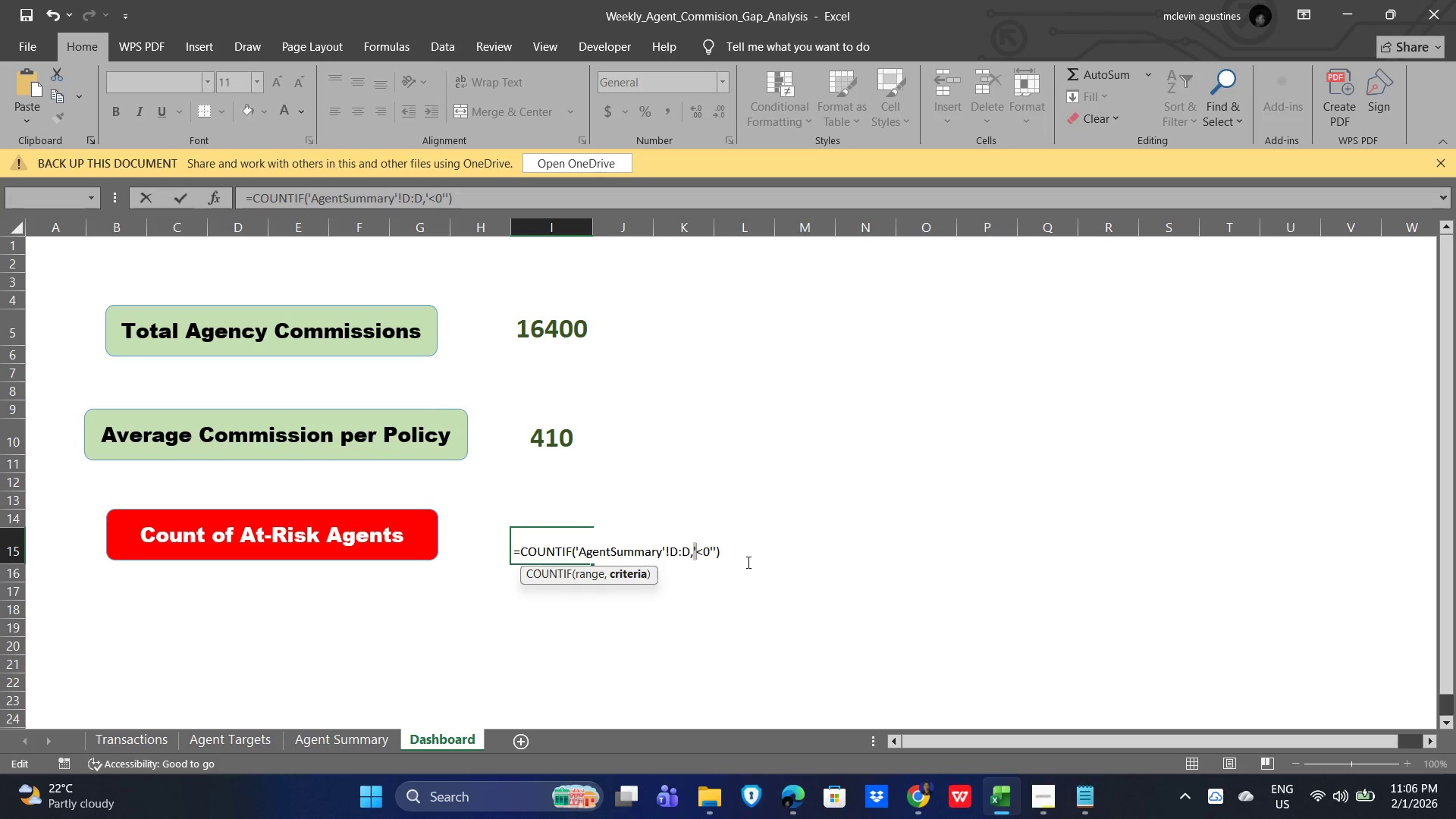 
key(Quote)
 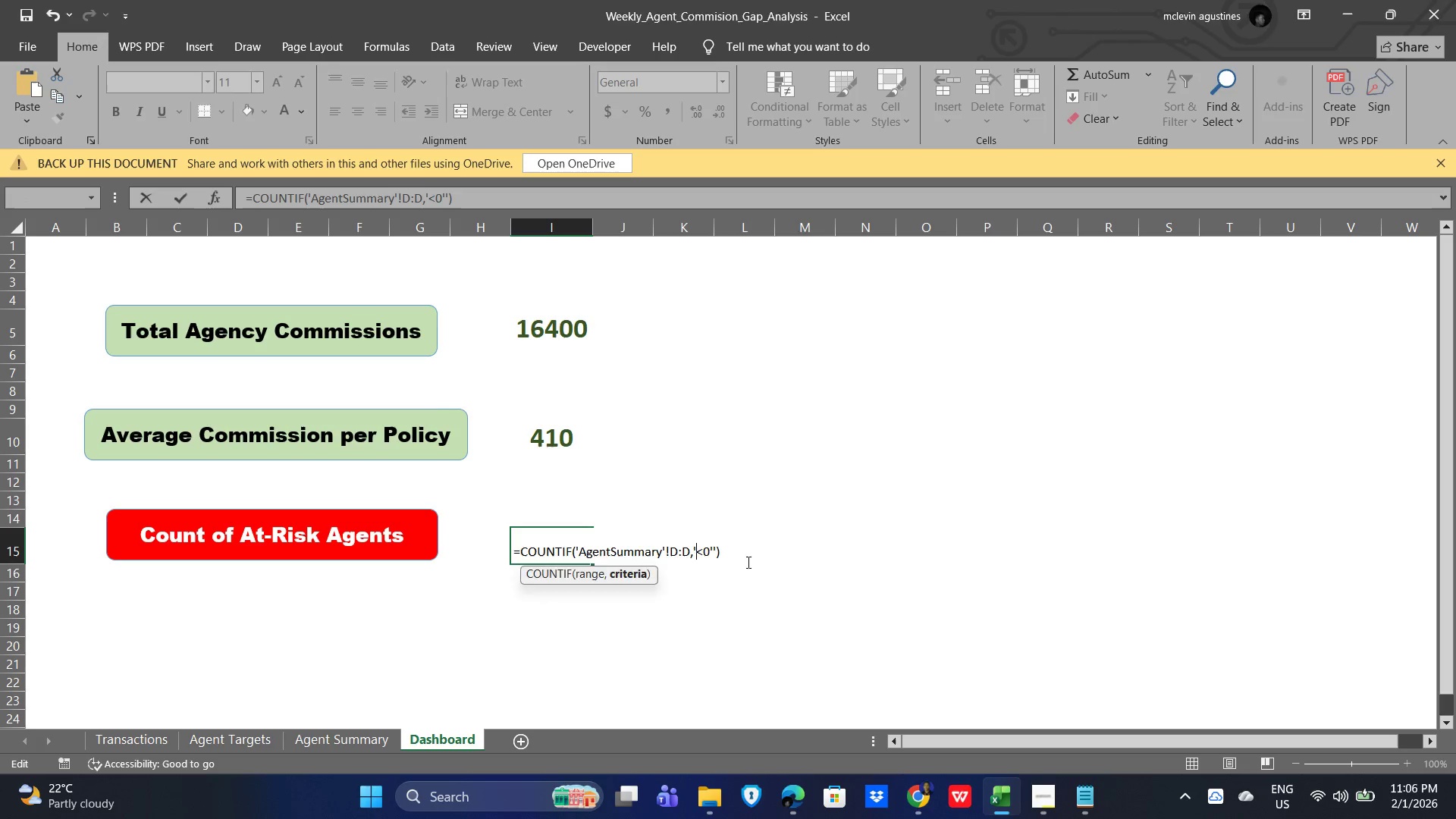 
key(Enter)
 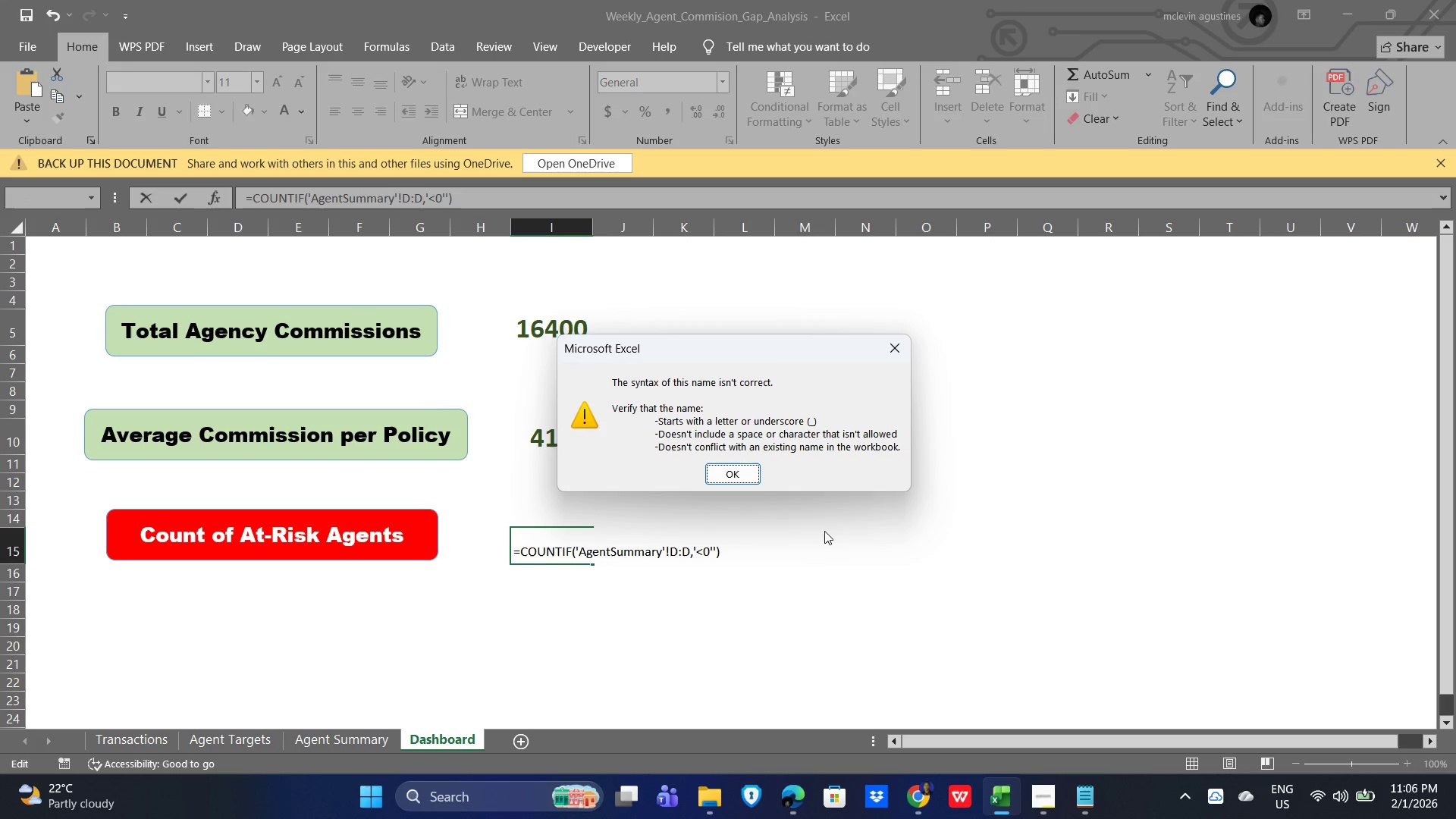 
left_click([748, 469])
 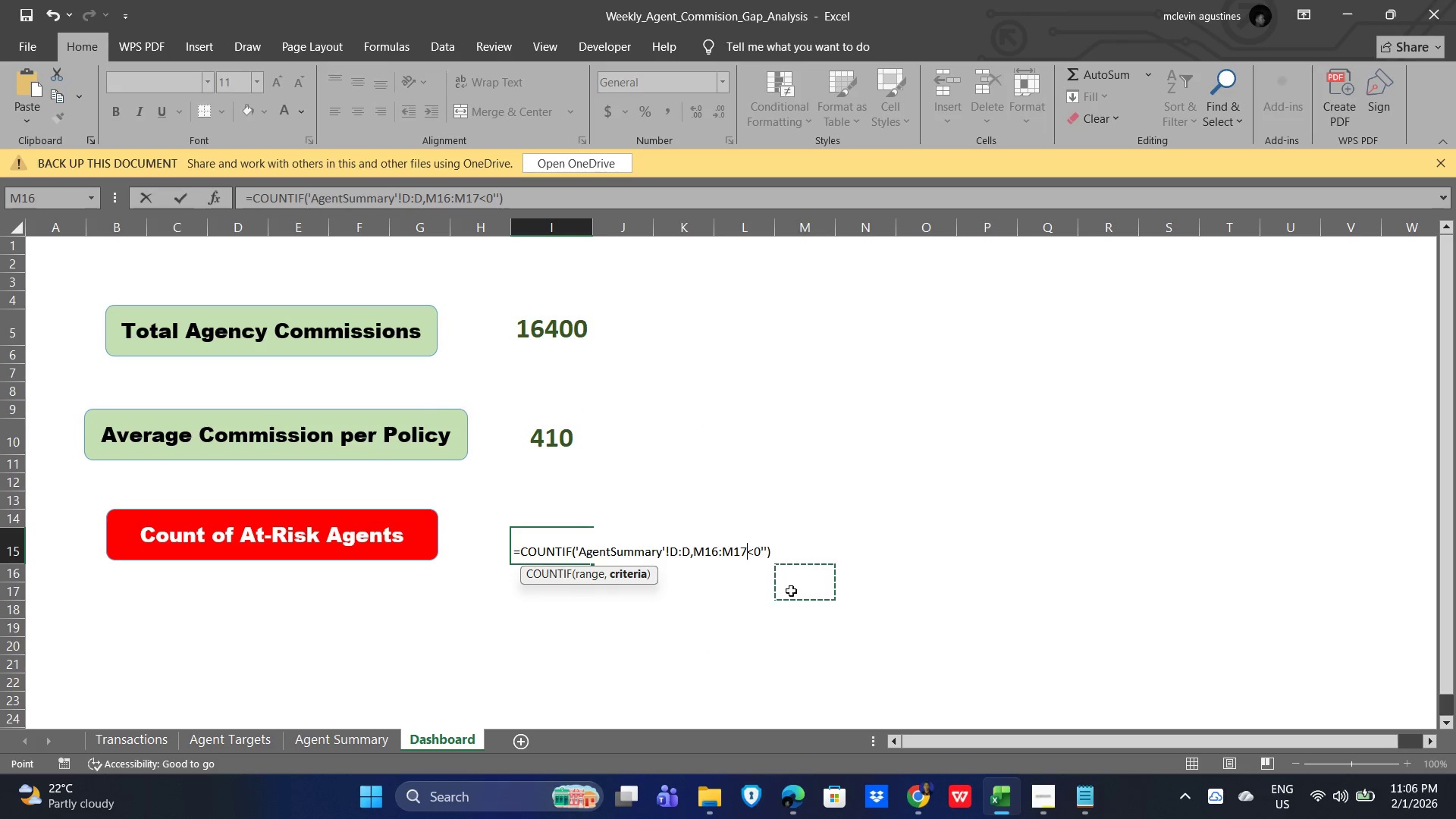 
key(Enter)
 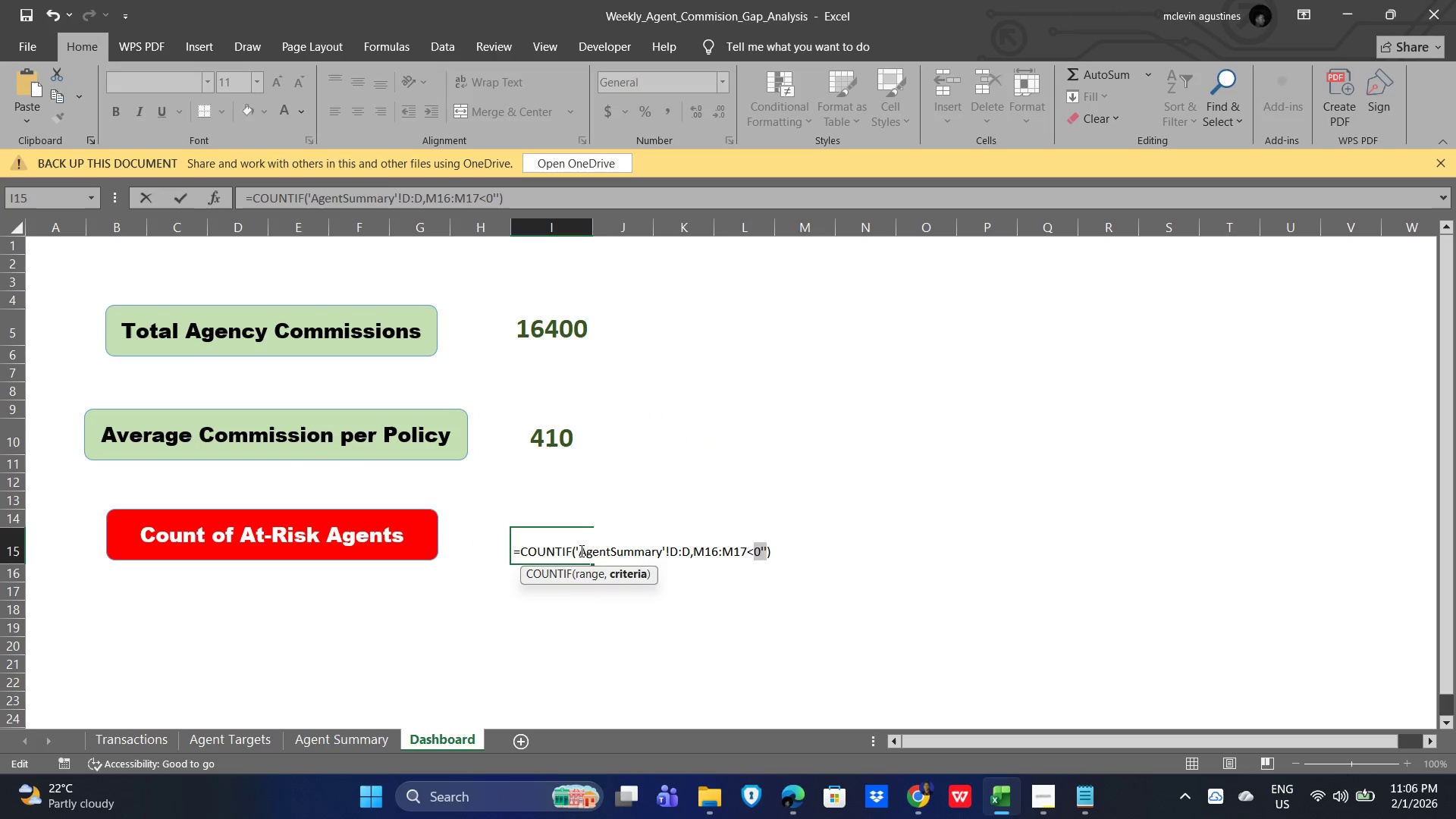 
left_click_drag(start_coordinate=[515, 549], to_coordinate=[871, 548])
 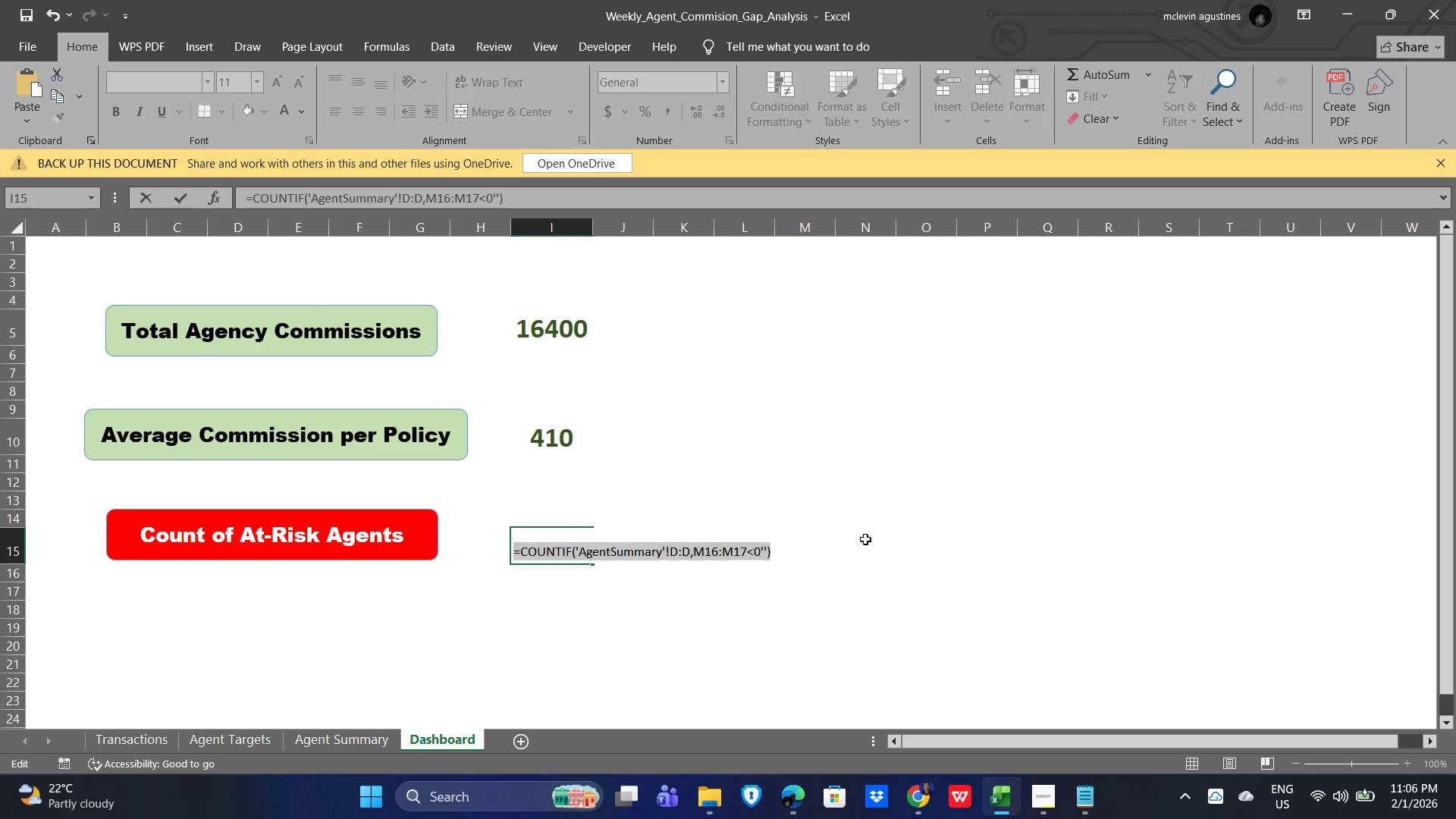 
key(Backspace)
 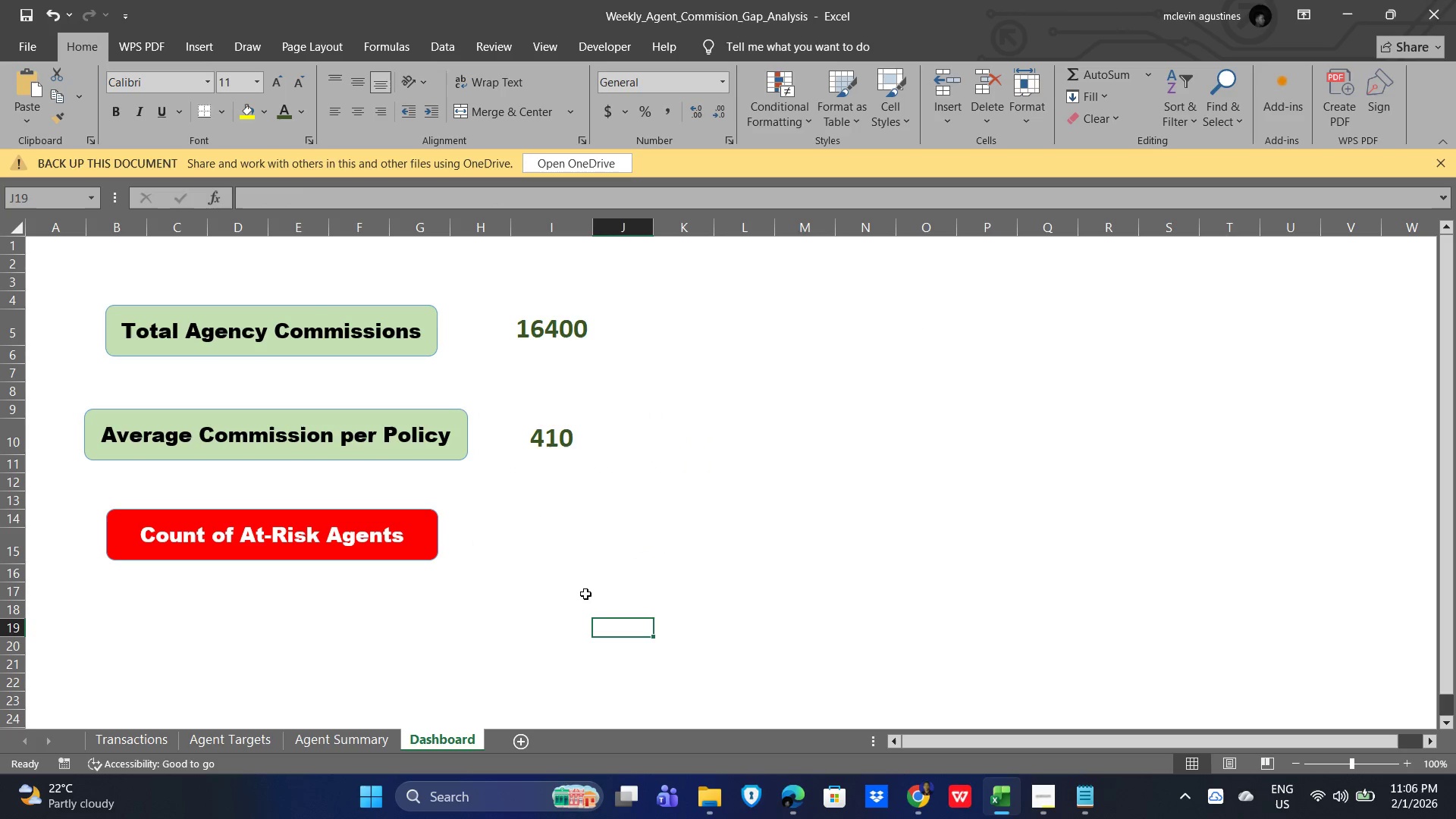 
double_click([556, 548])
 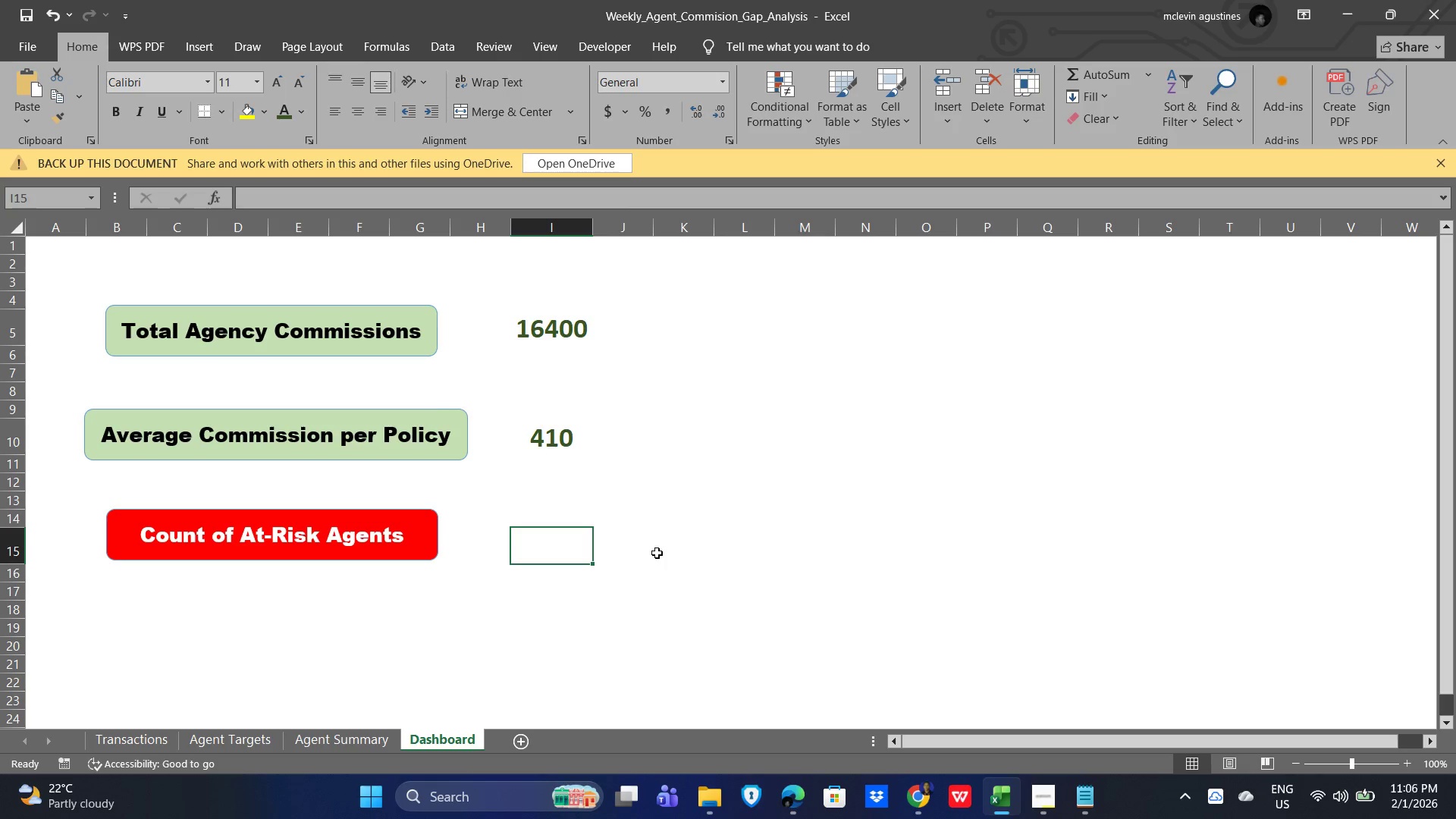 
wait(11.36)
 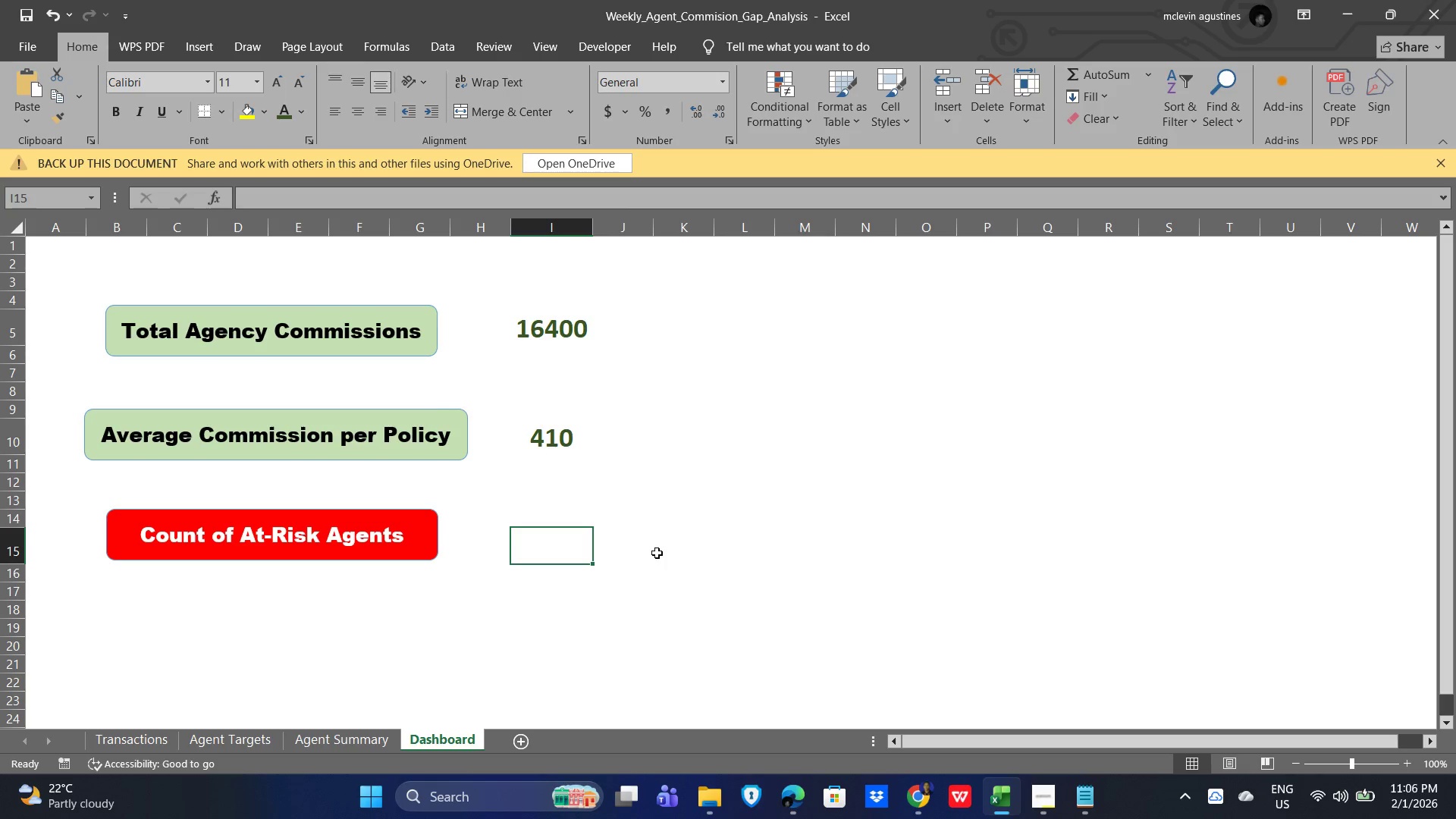 
left_click([333, 738])
 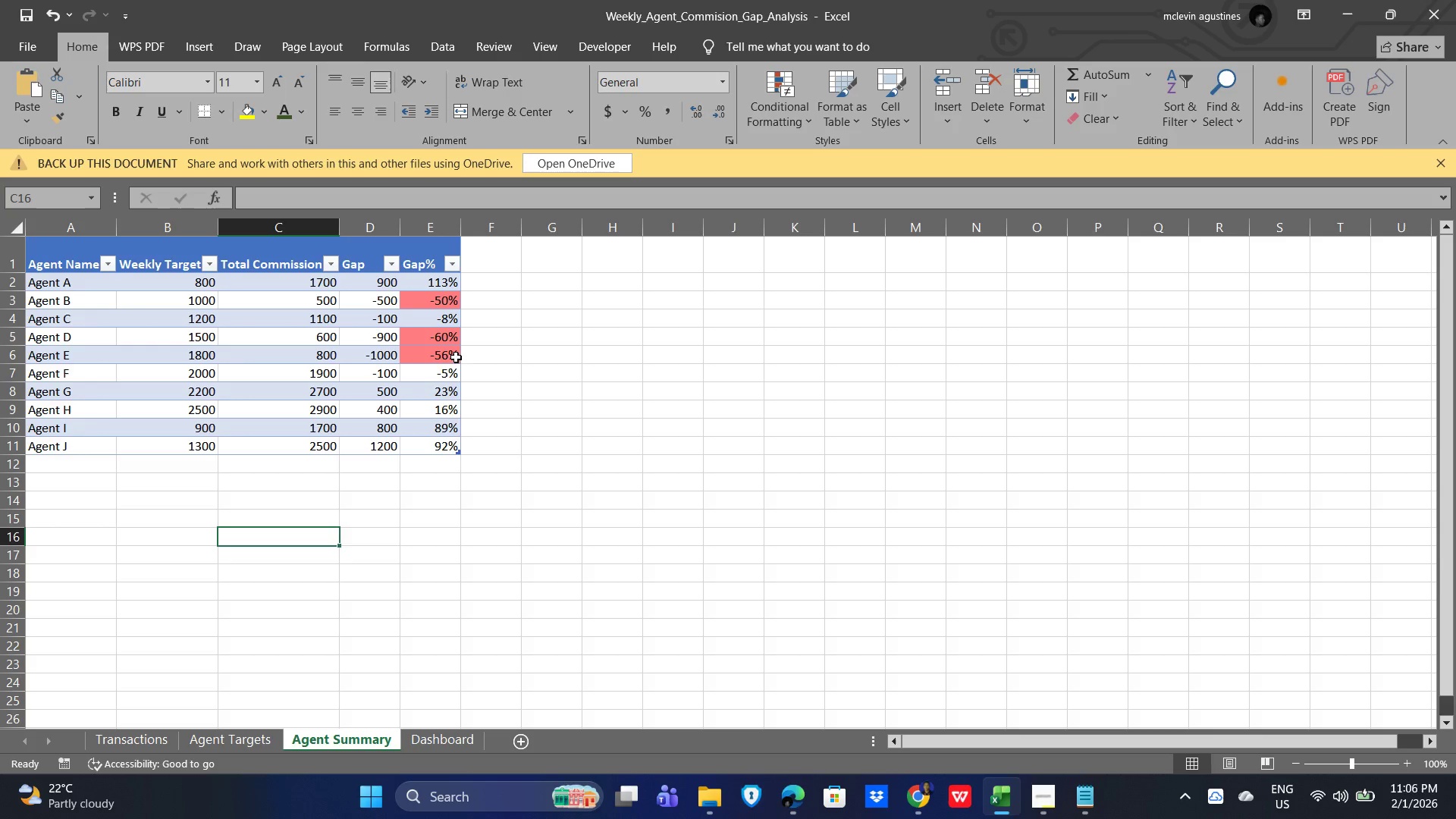 
wait(6.75)
 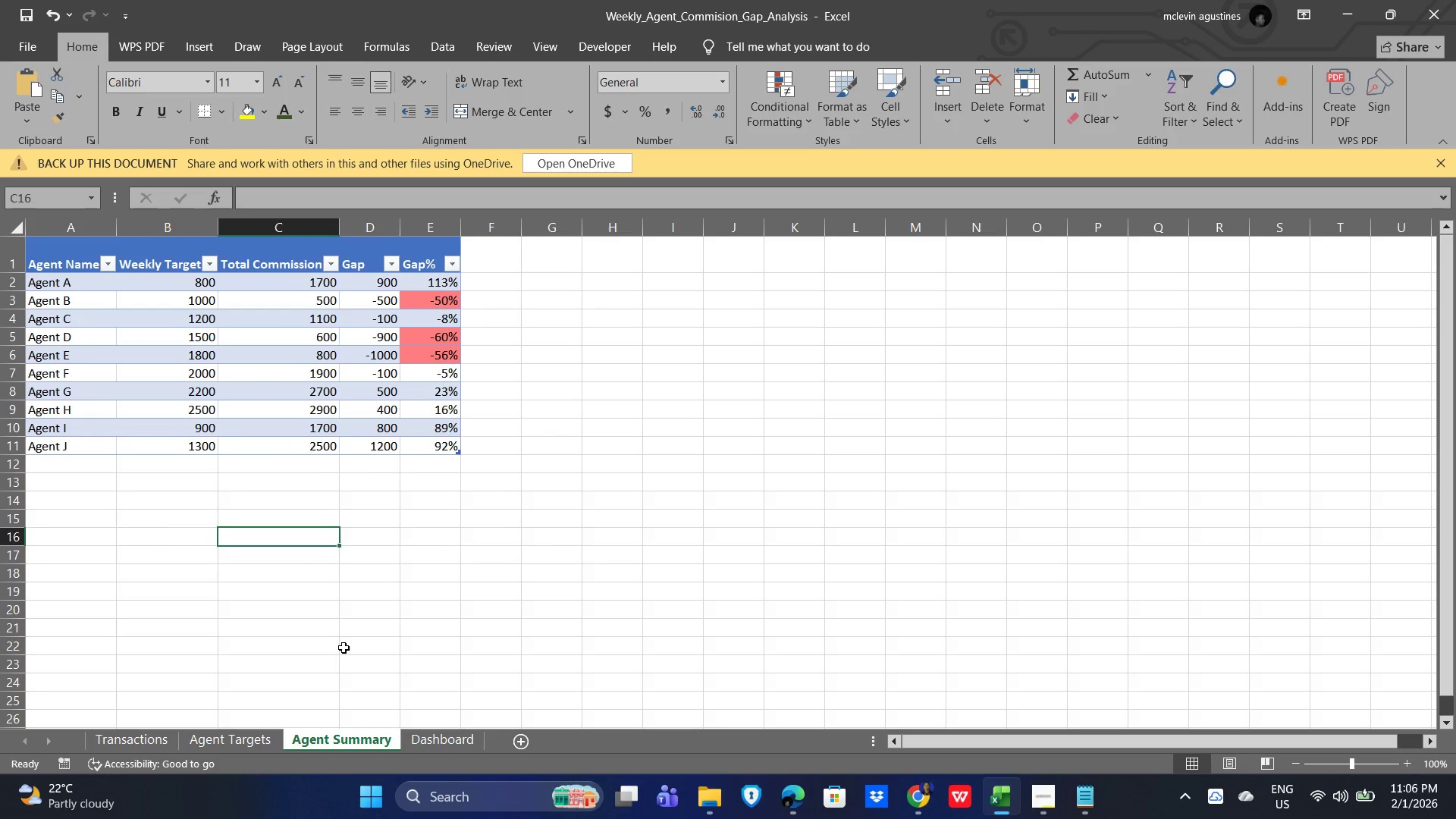 
left_click_drag(start_coordinate=[369, 278], to_coordinate=[393, 447])
 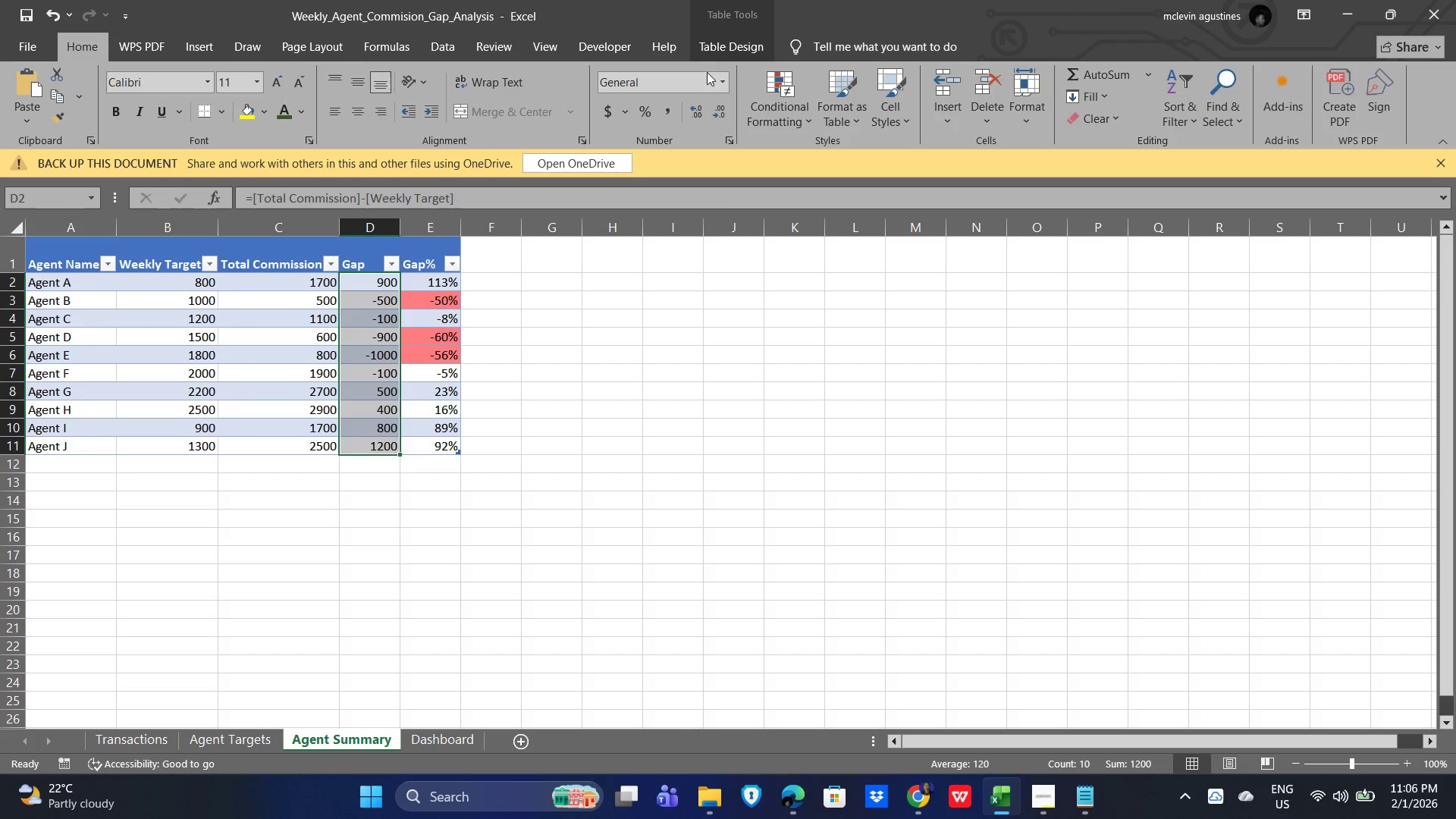 
left_click([723, 77])
 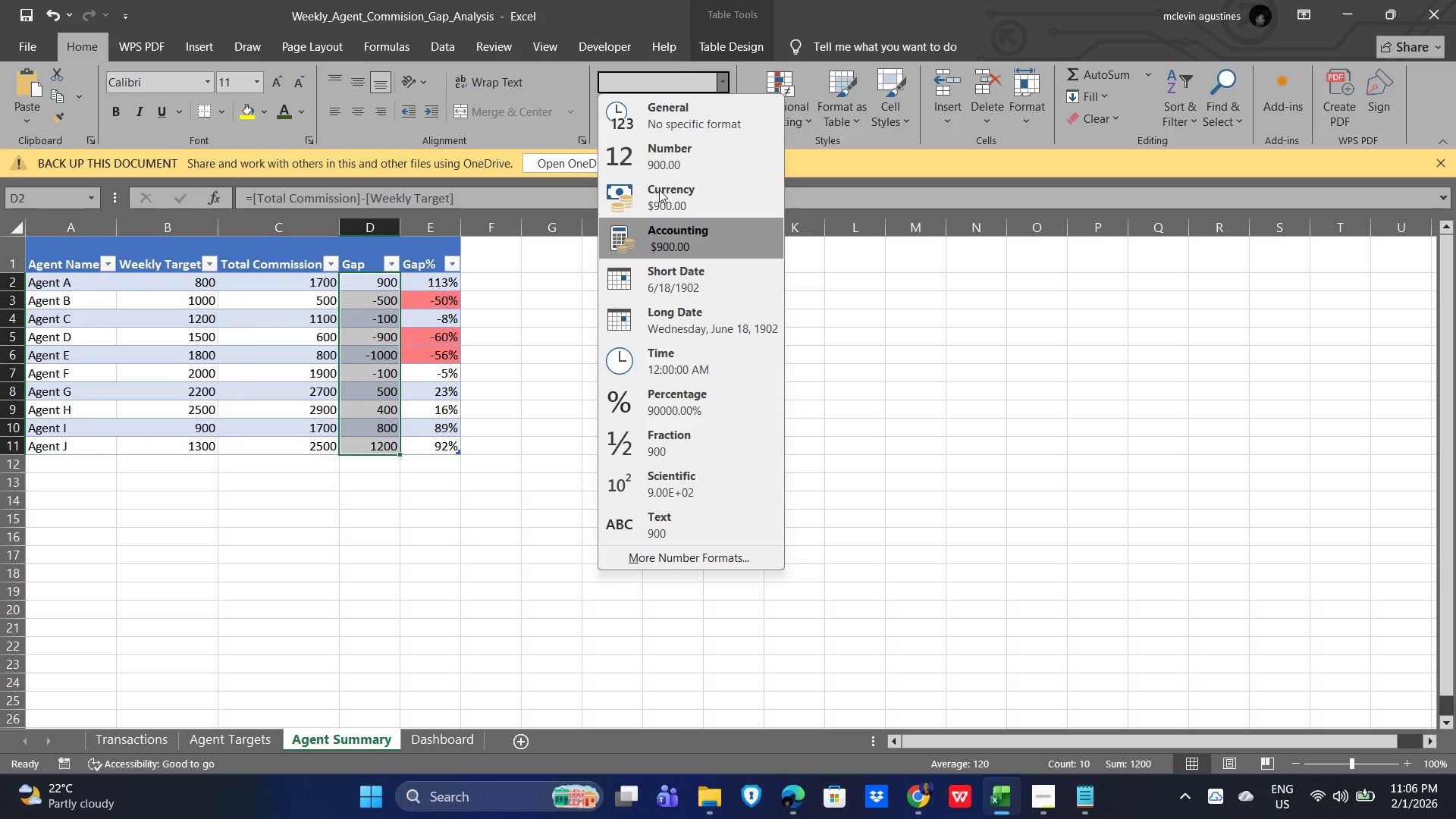 
left_click([663, 156])
 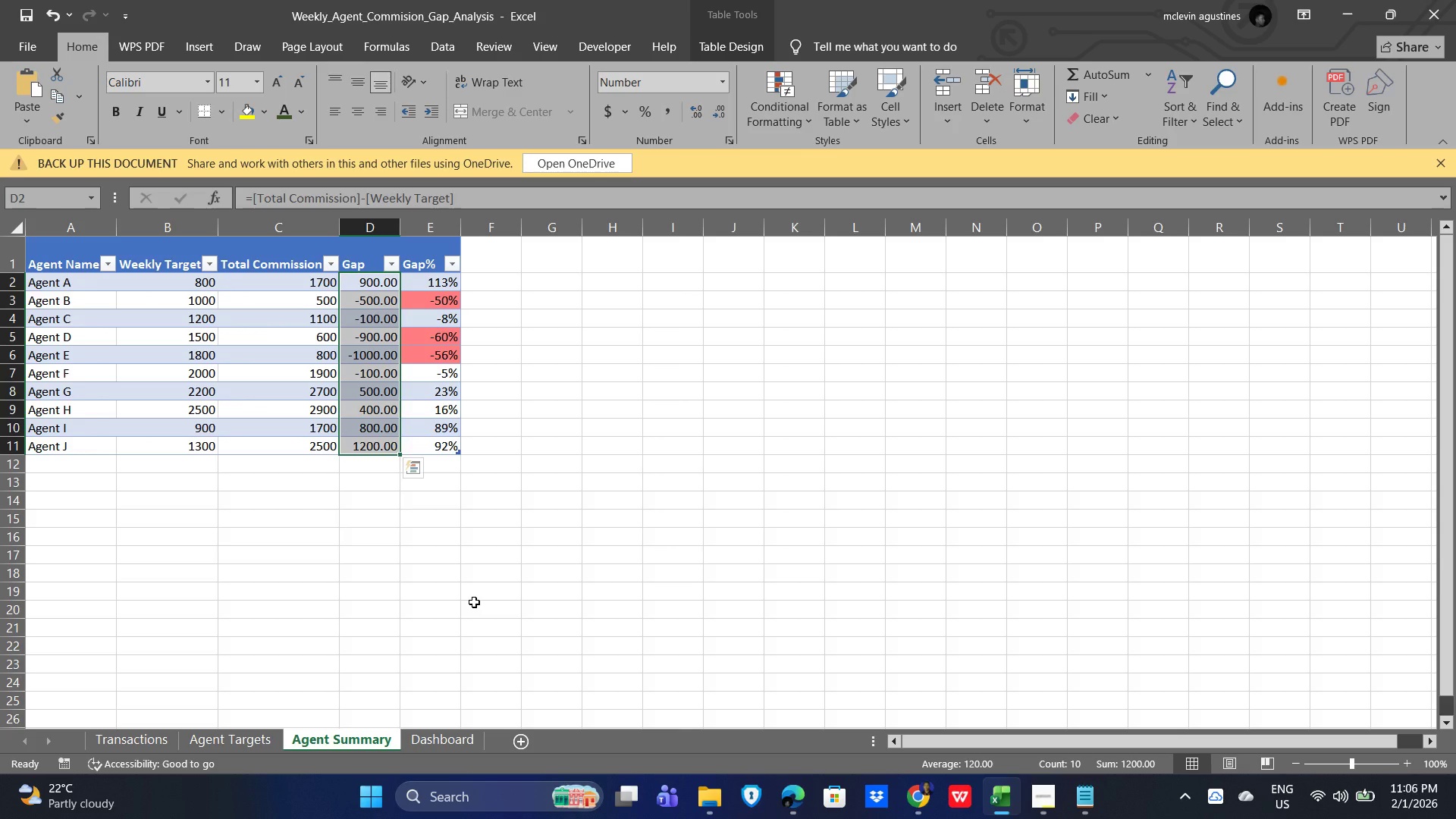 
wait(8.89)
 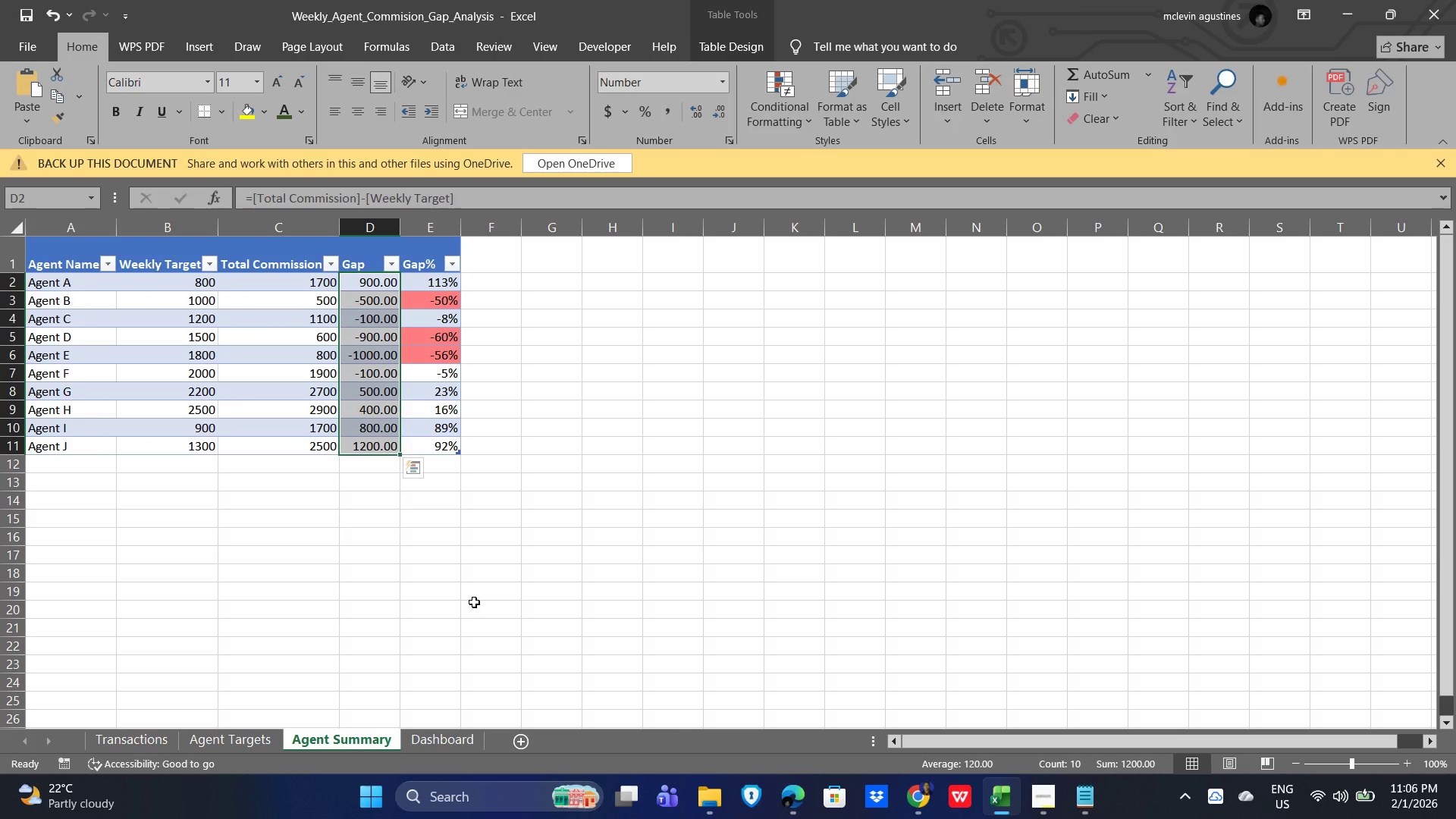 
double_click([714, 114])
 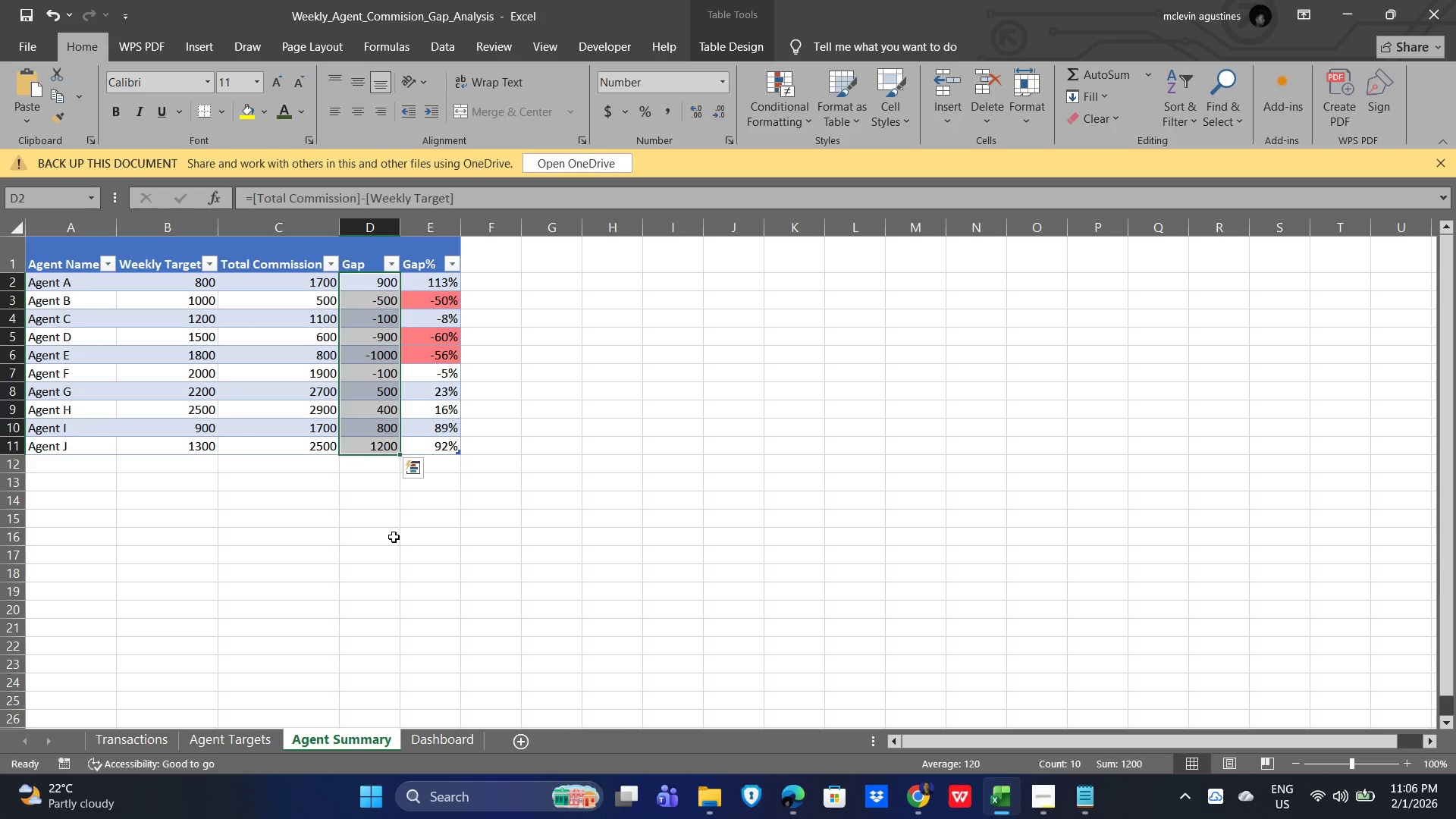 
wait(14.81)
 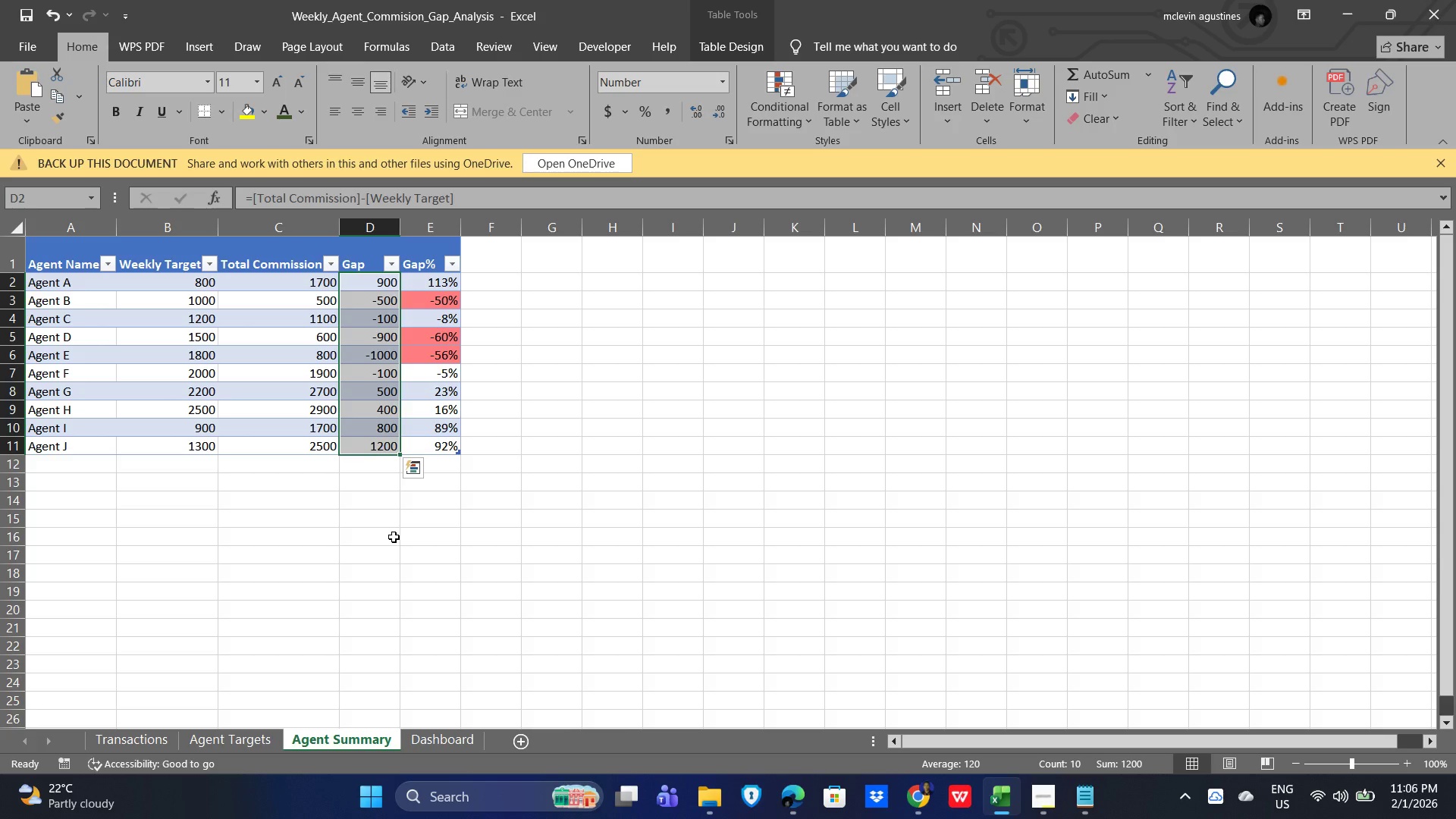 
left_click([394, 535])
 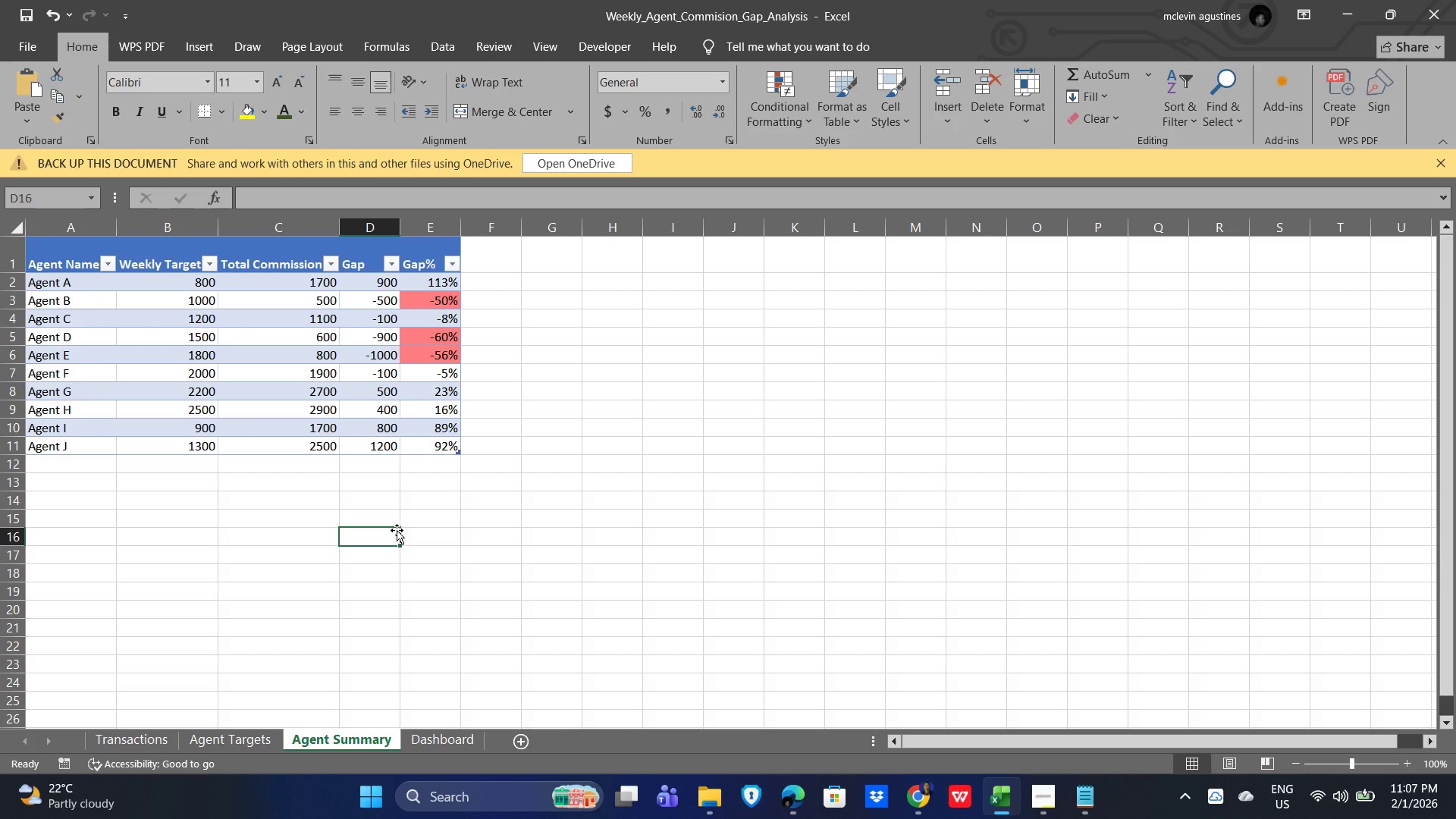 
wait(16.97)
 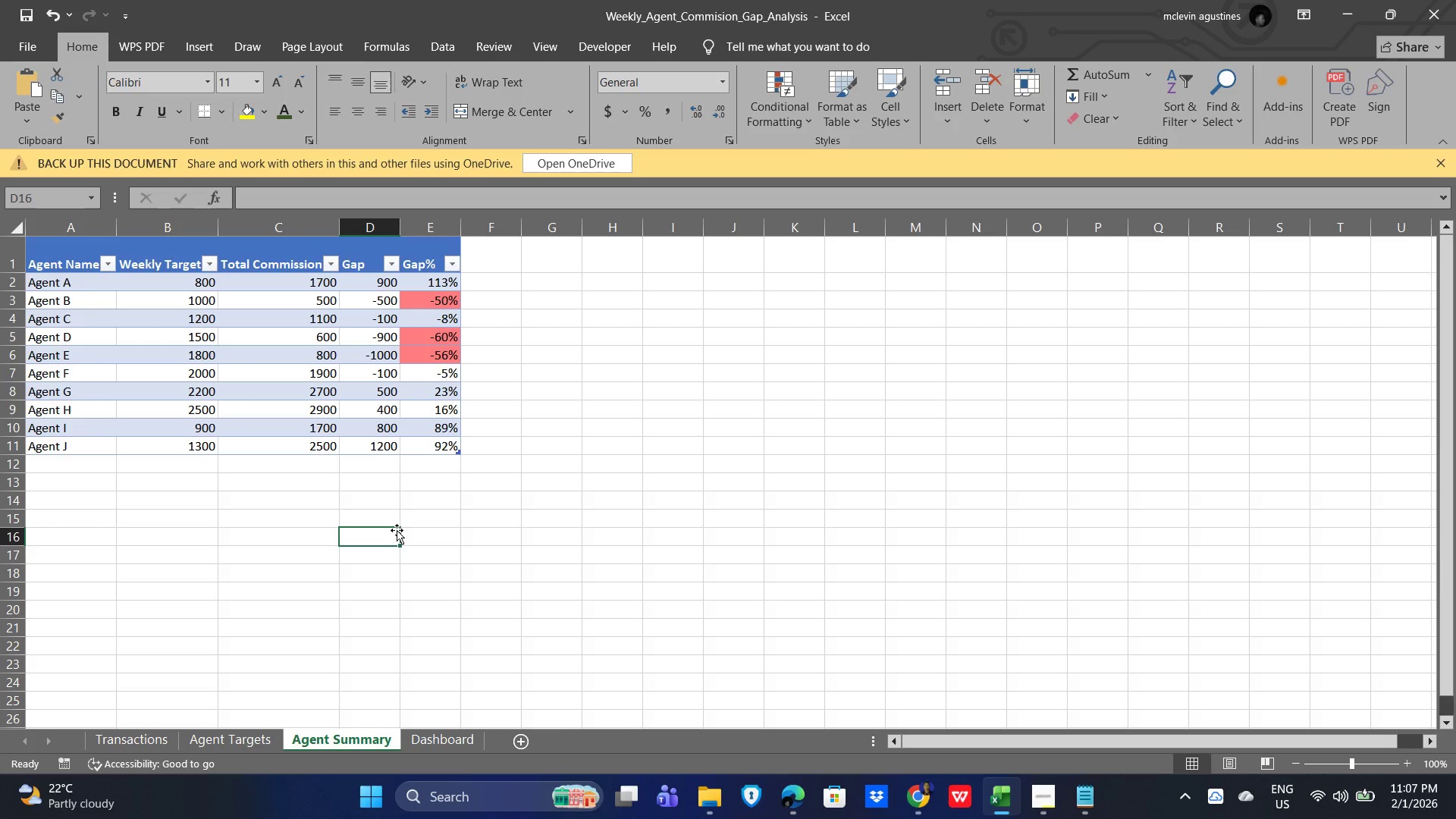 
left_click([378, 306])
 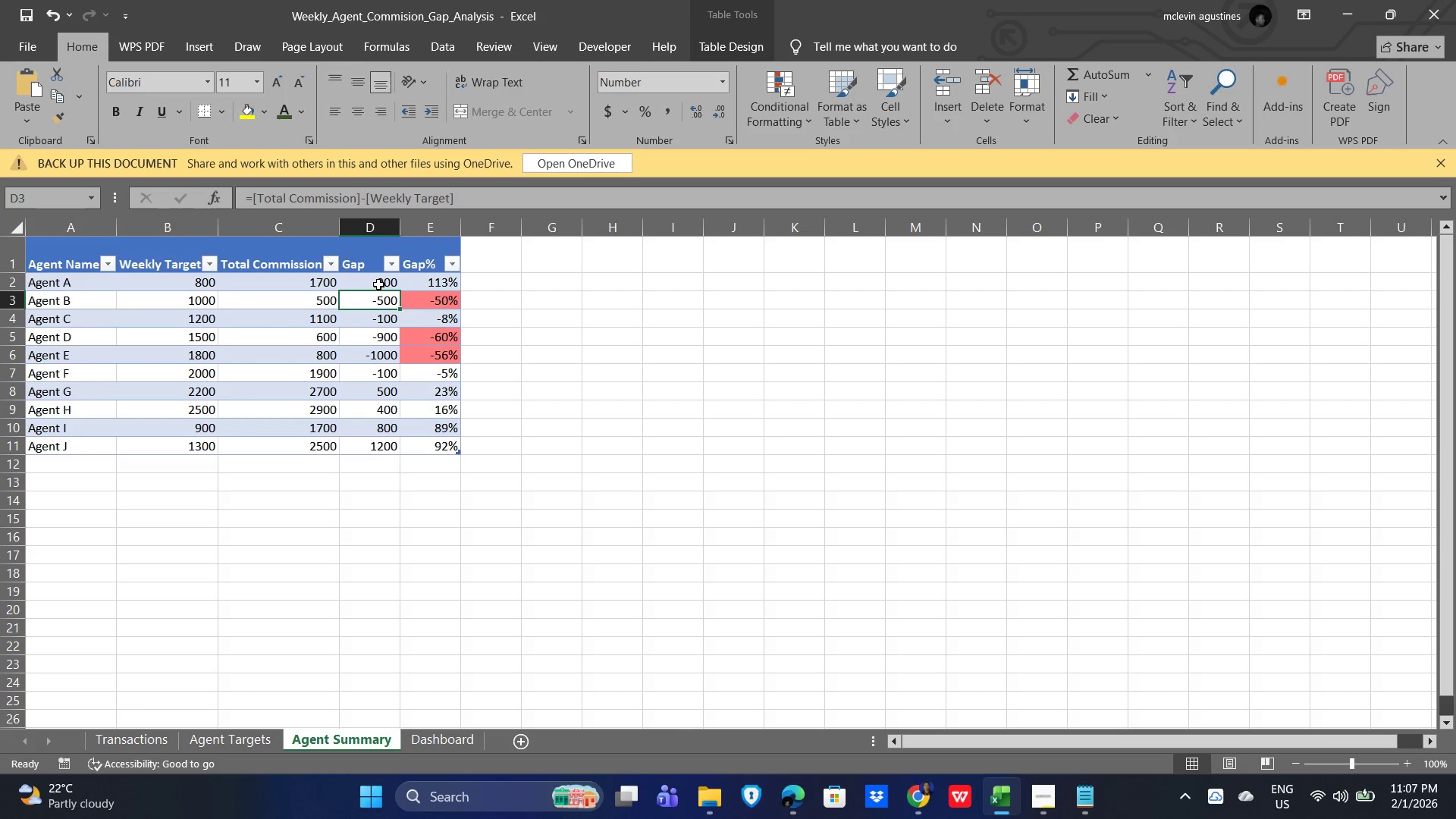 
left_click([377, 284])
 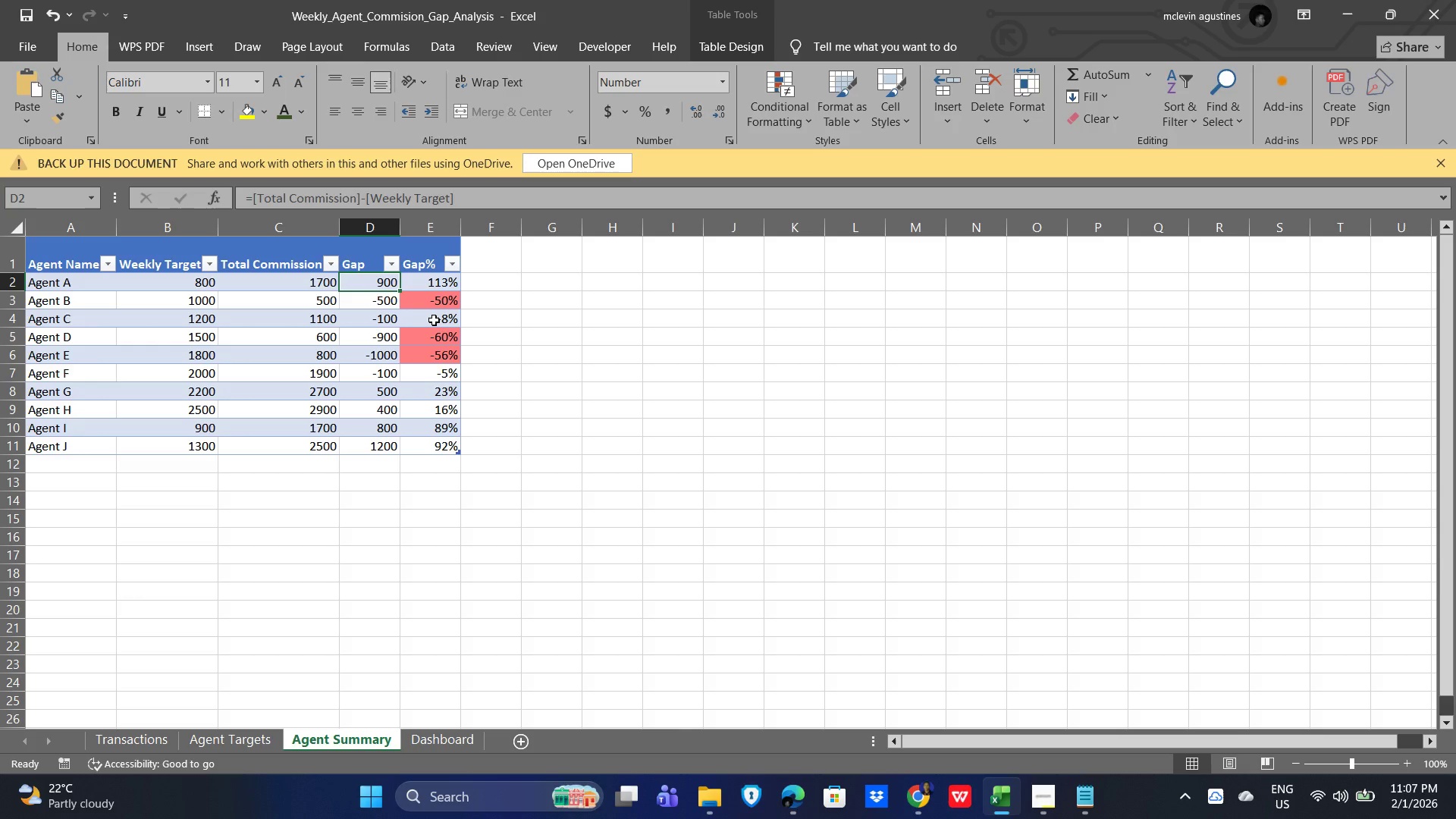 
wait(20.84)
 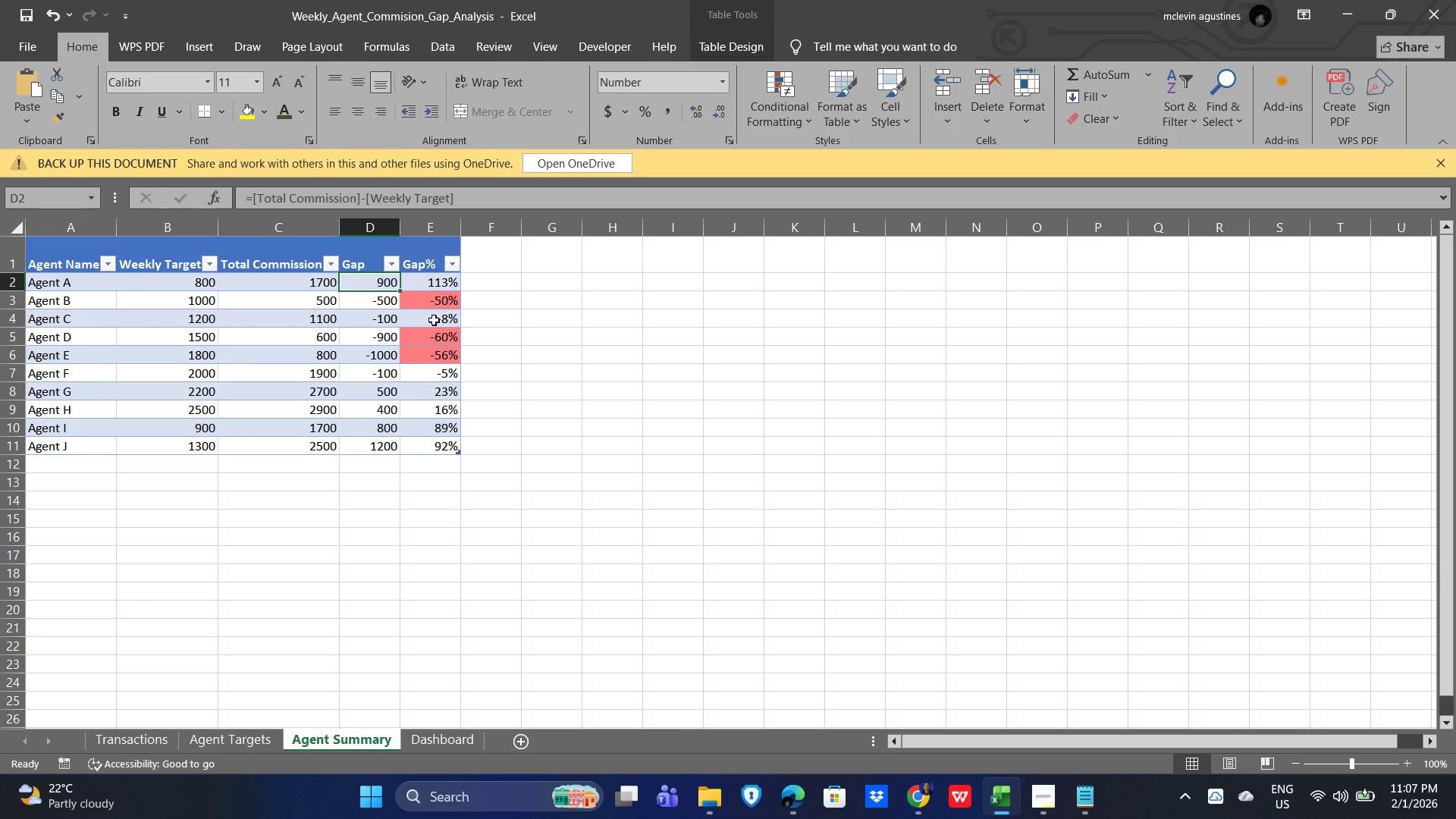 
left_click([672, 366])
 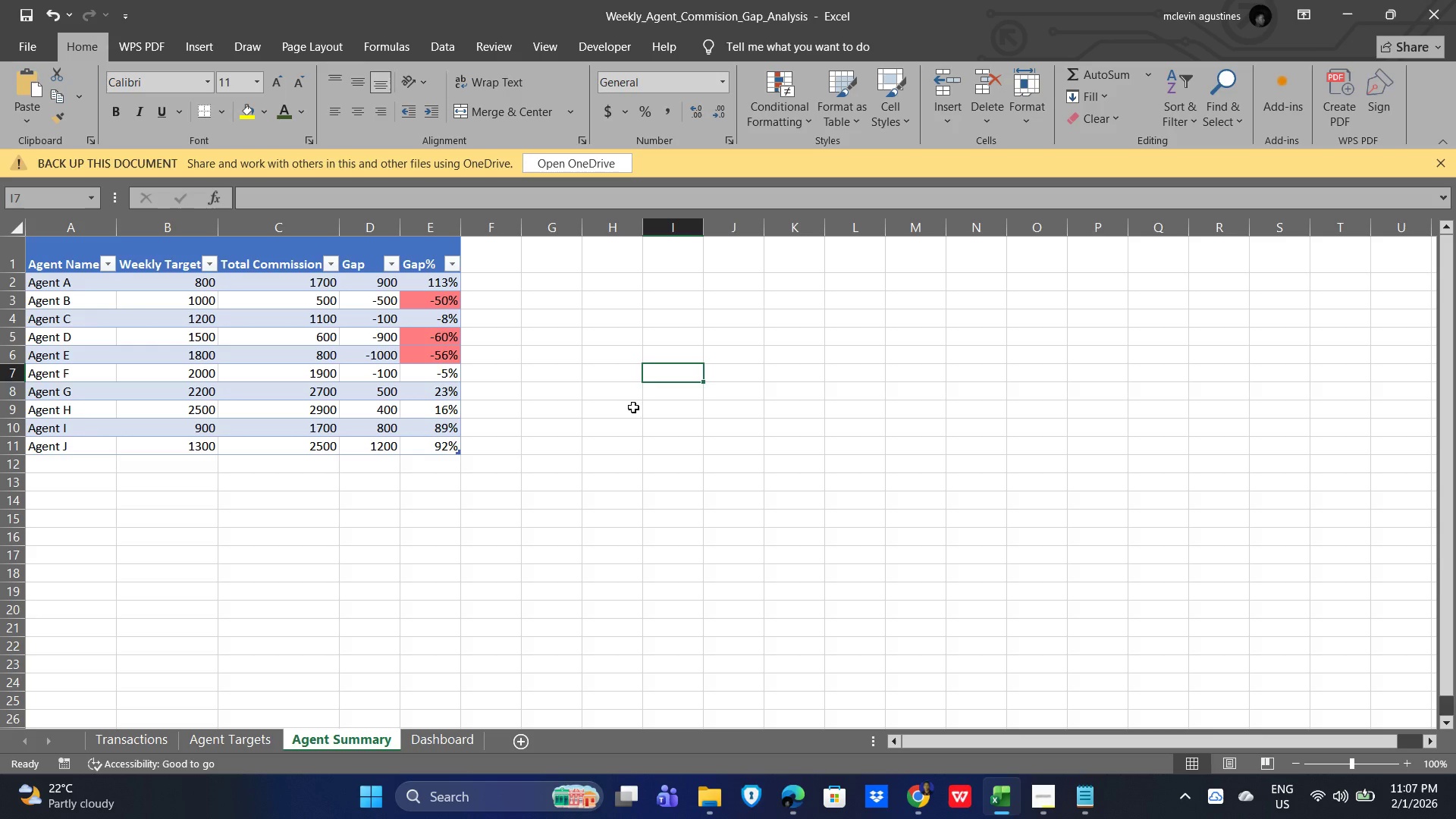 
wait(19.39)
 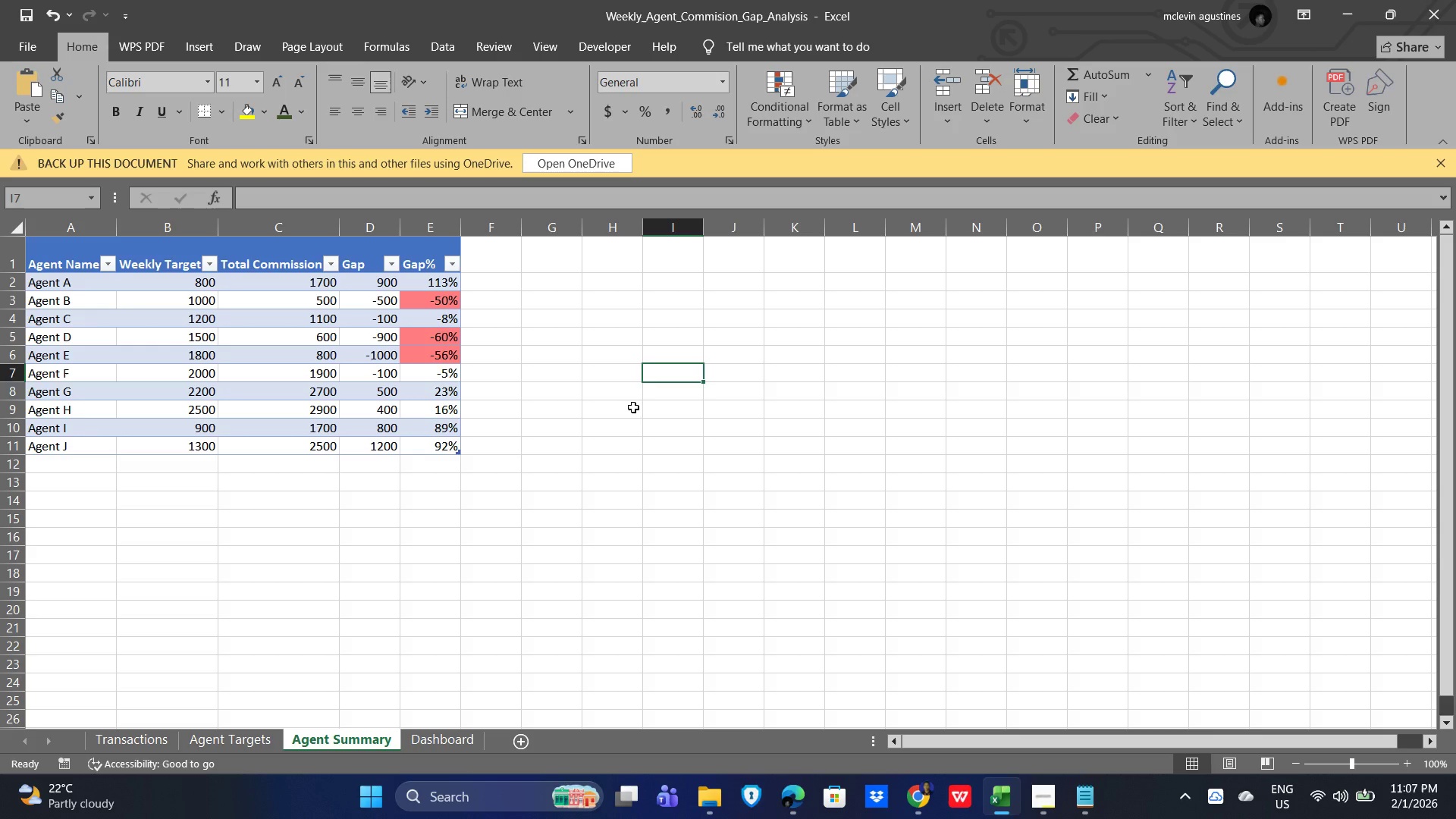 
left_click([560, 551])
 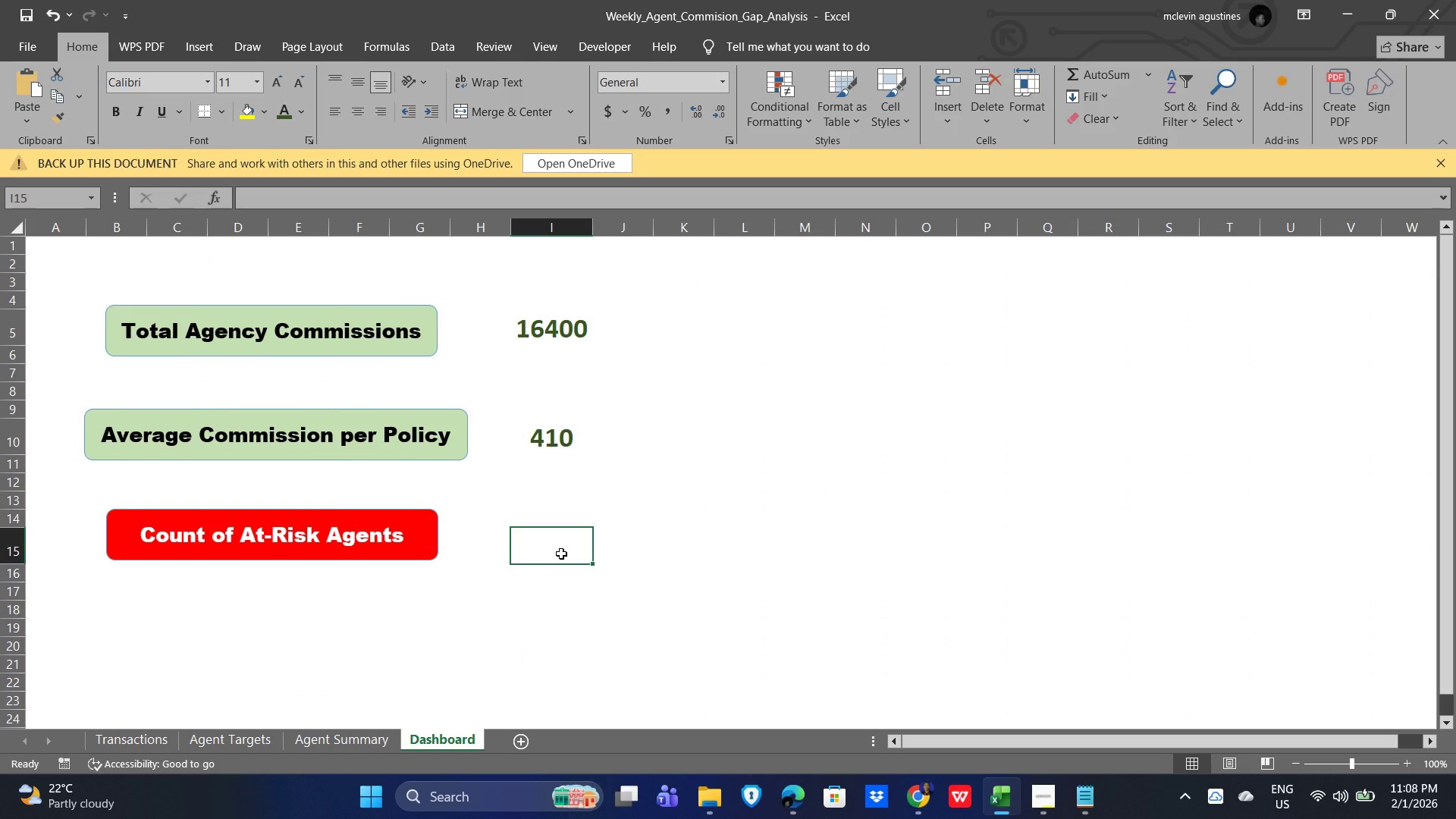 
type(=countif)
 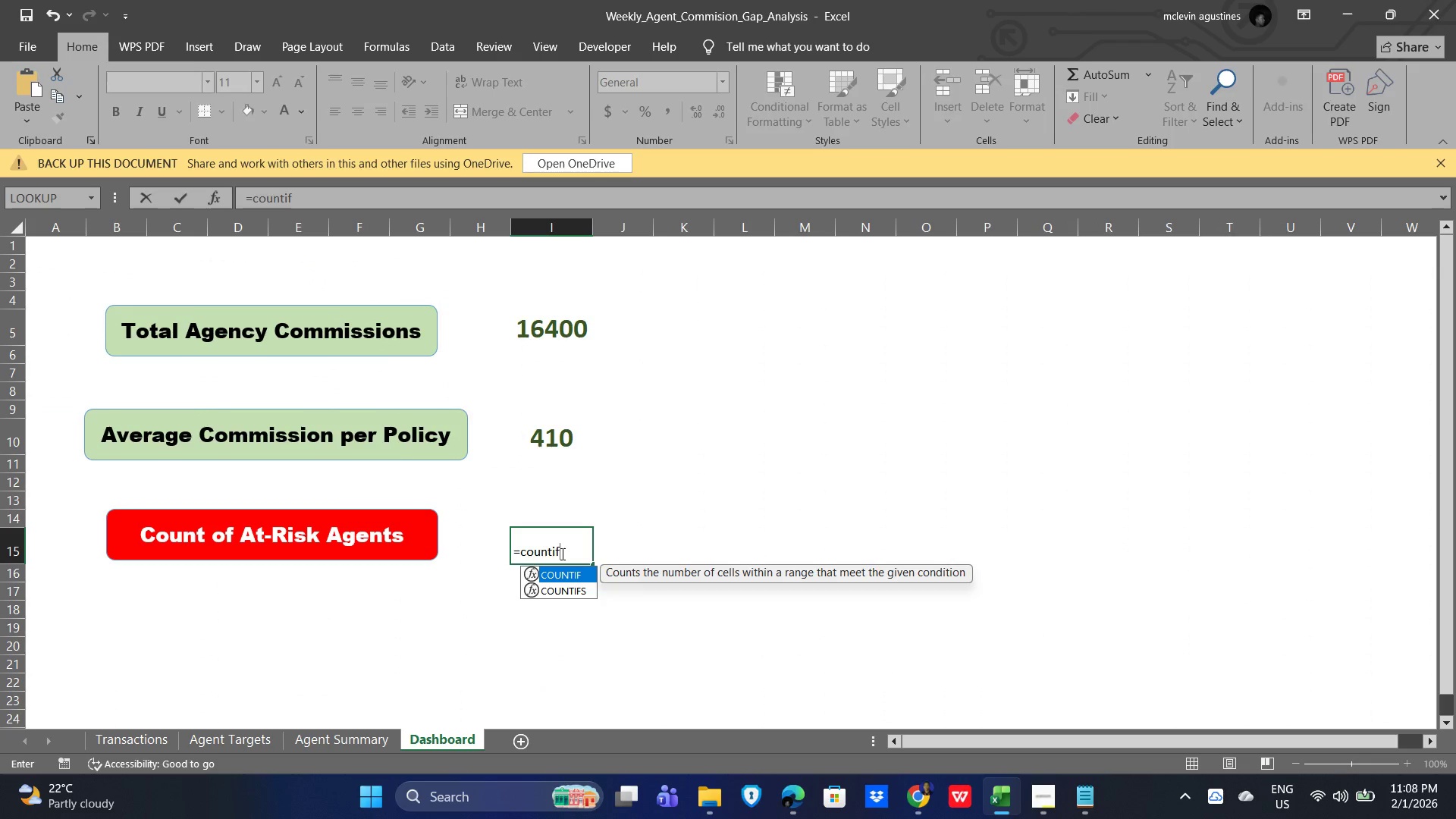 
hold_key(key=ShiftRight, duration=1.52)
 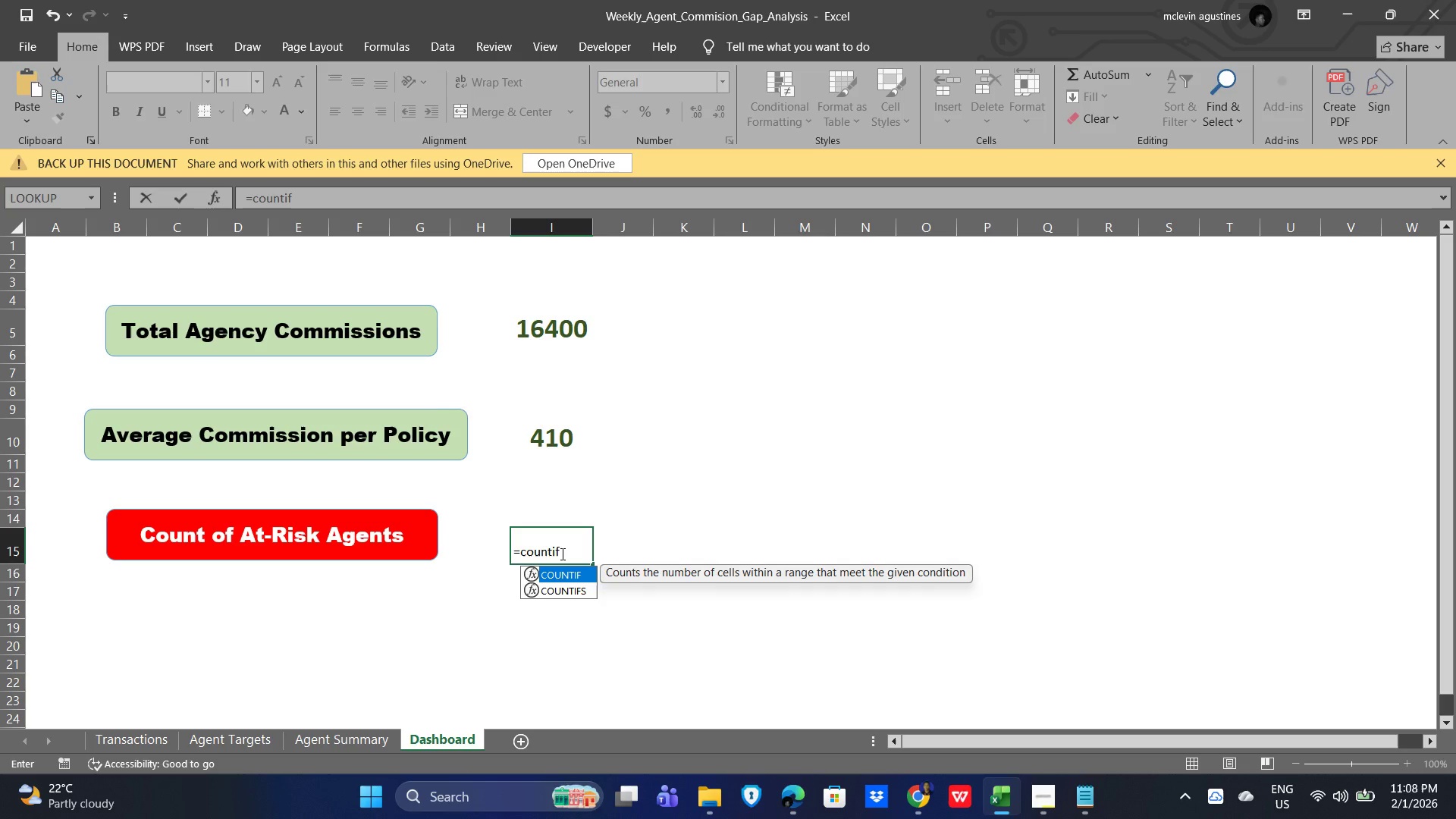 
hold_key(key=ShiftRight, duration=1.5)
 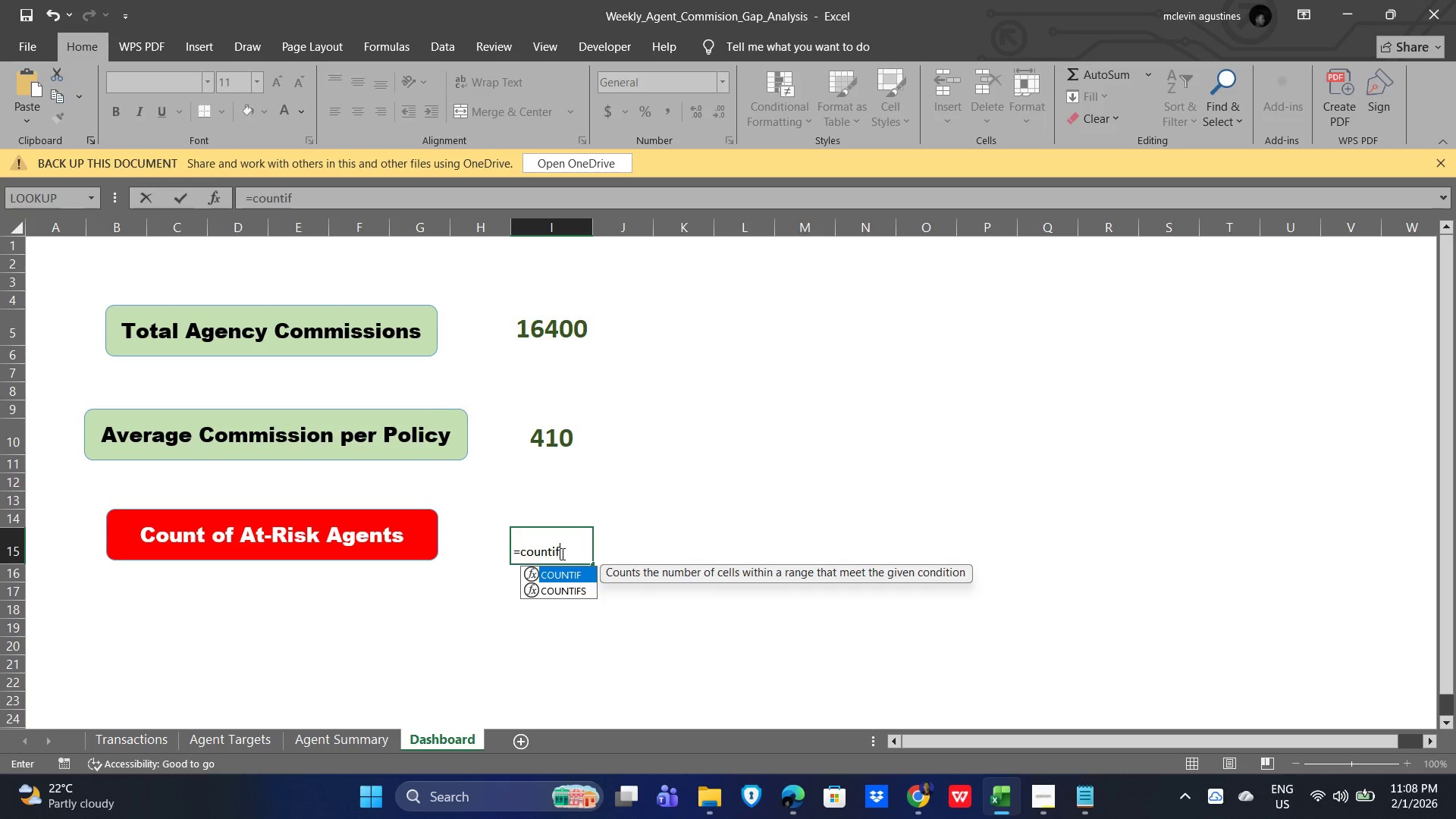 
key(Shift+9)
 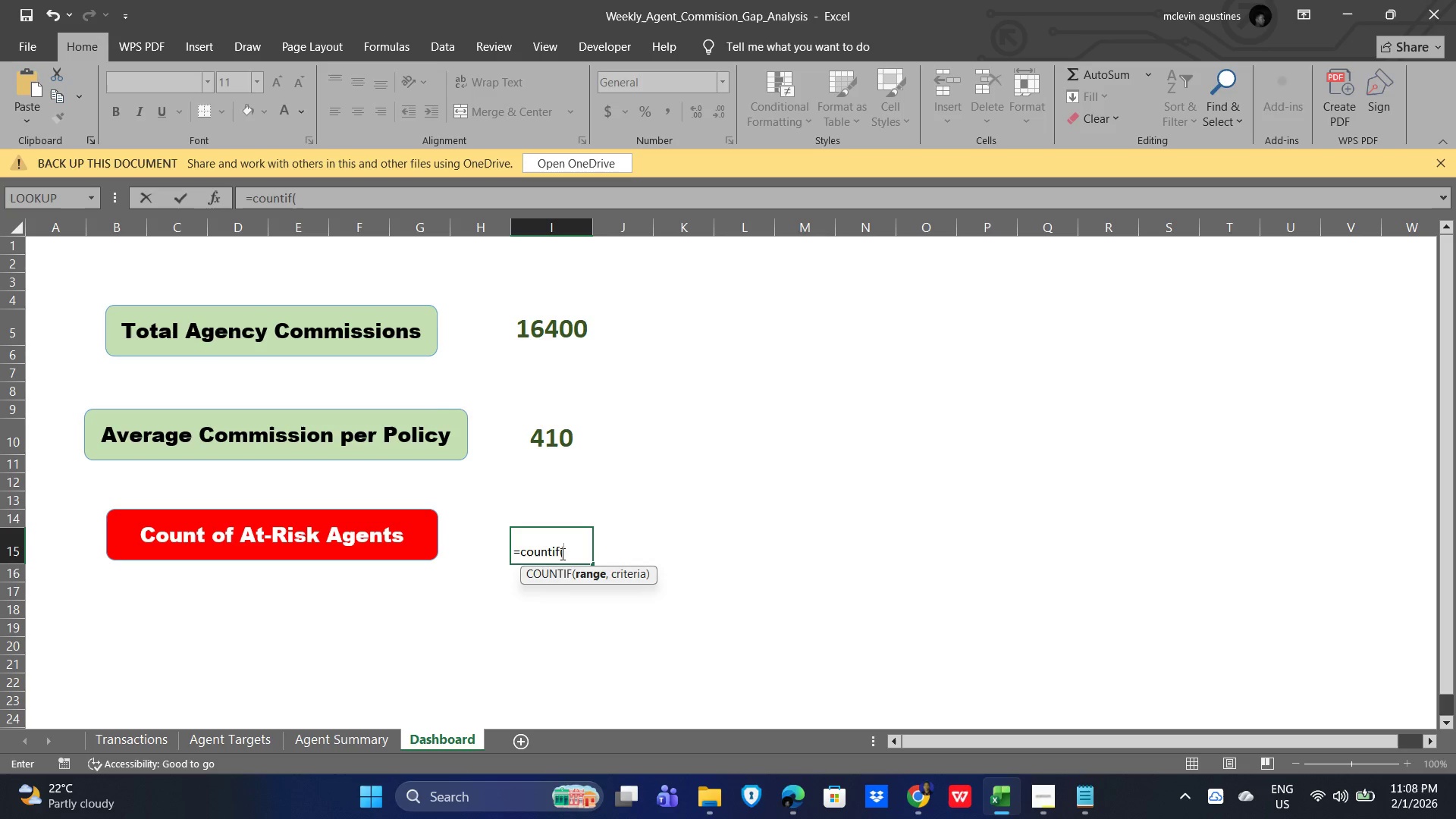 
type('agent)
 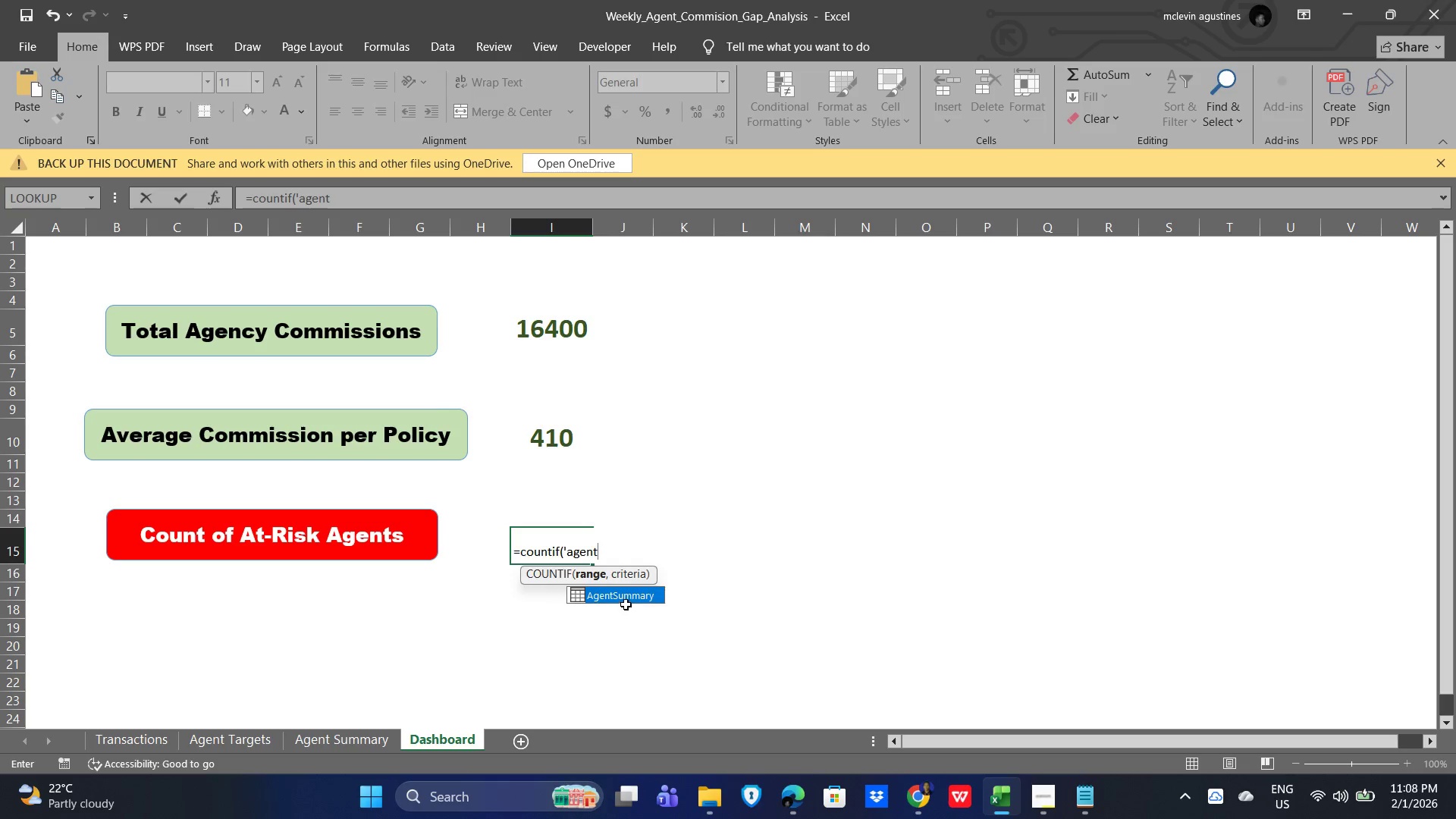 
double_click([623, 592])
 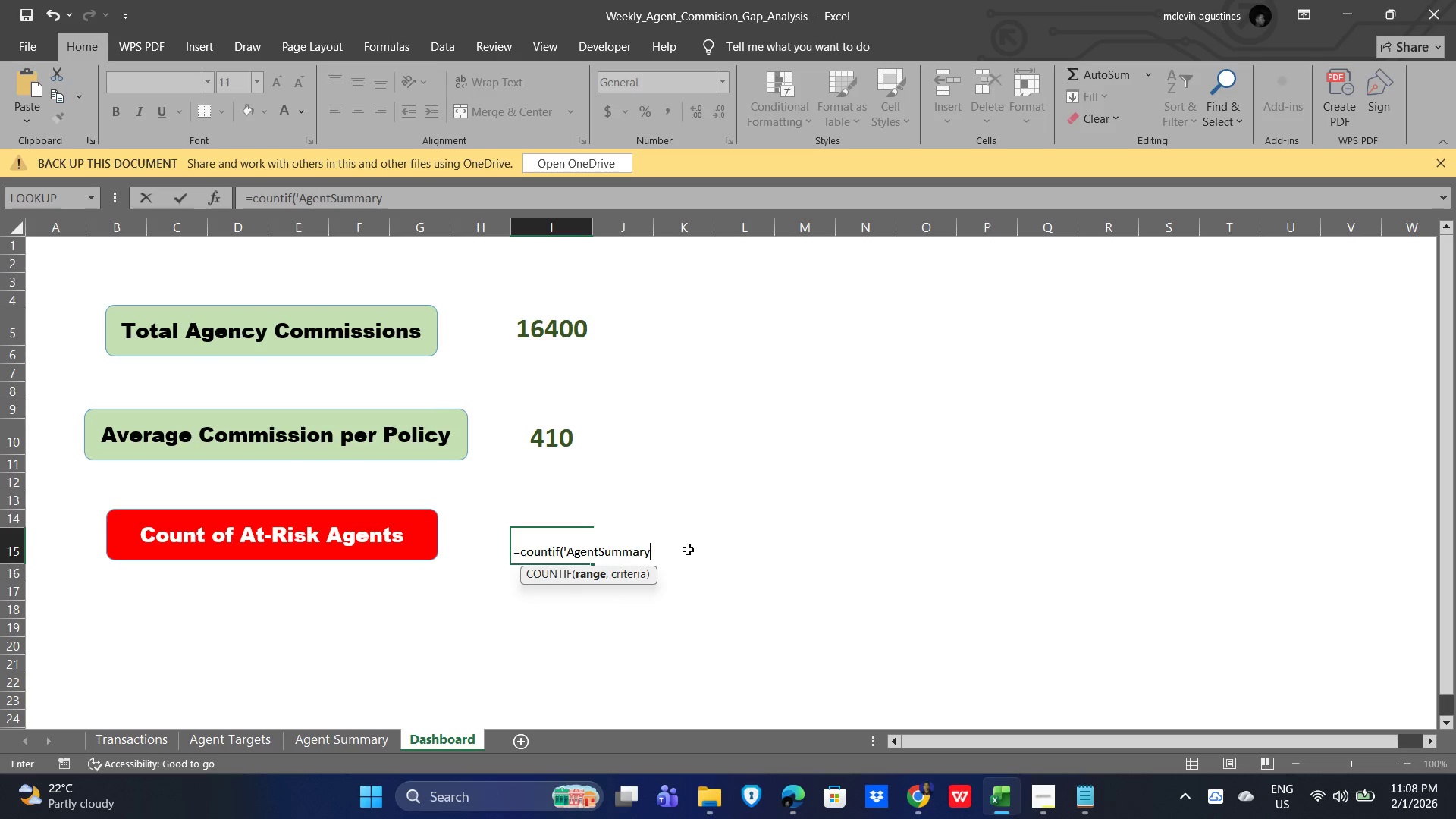 
key(Quote)
 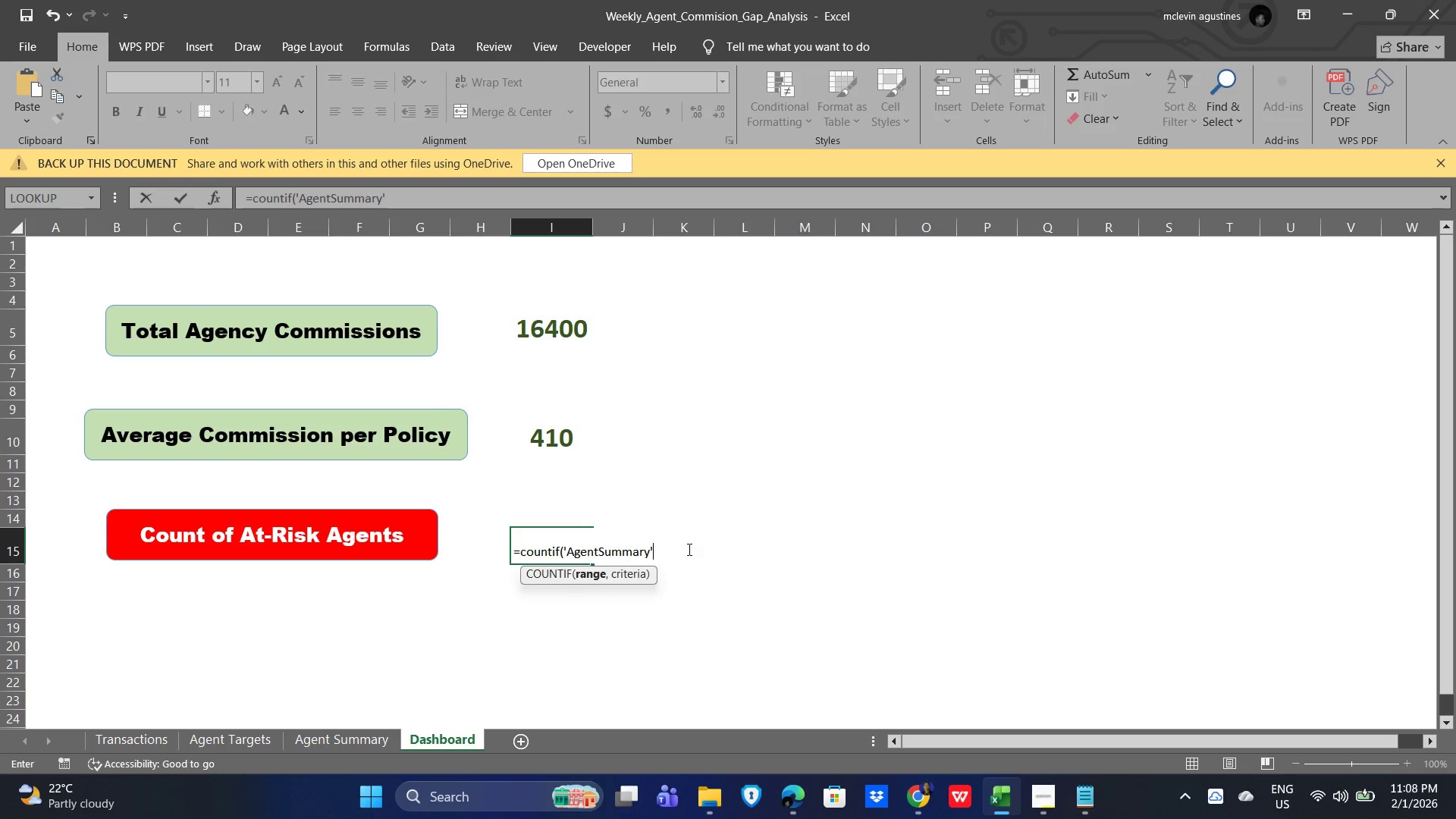 
key(Shift+1)
 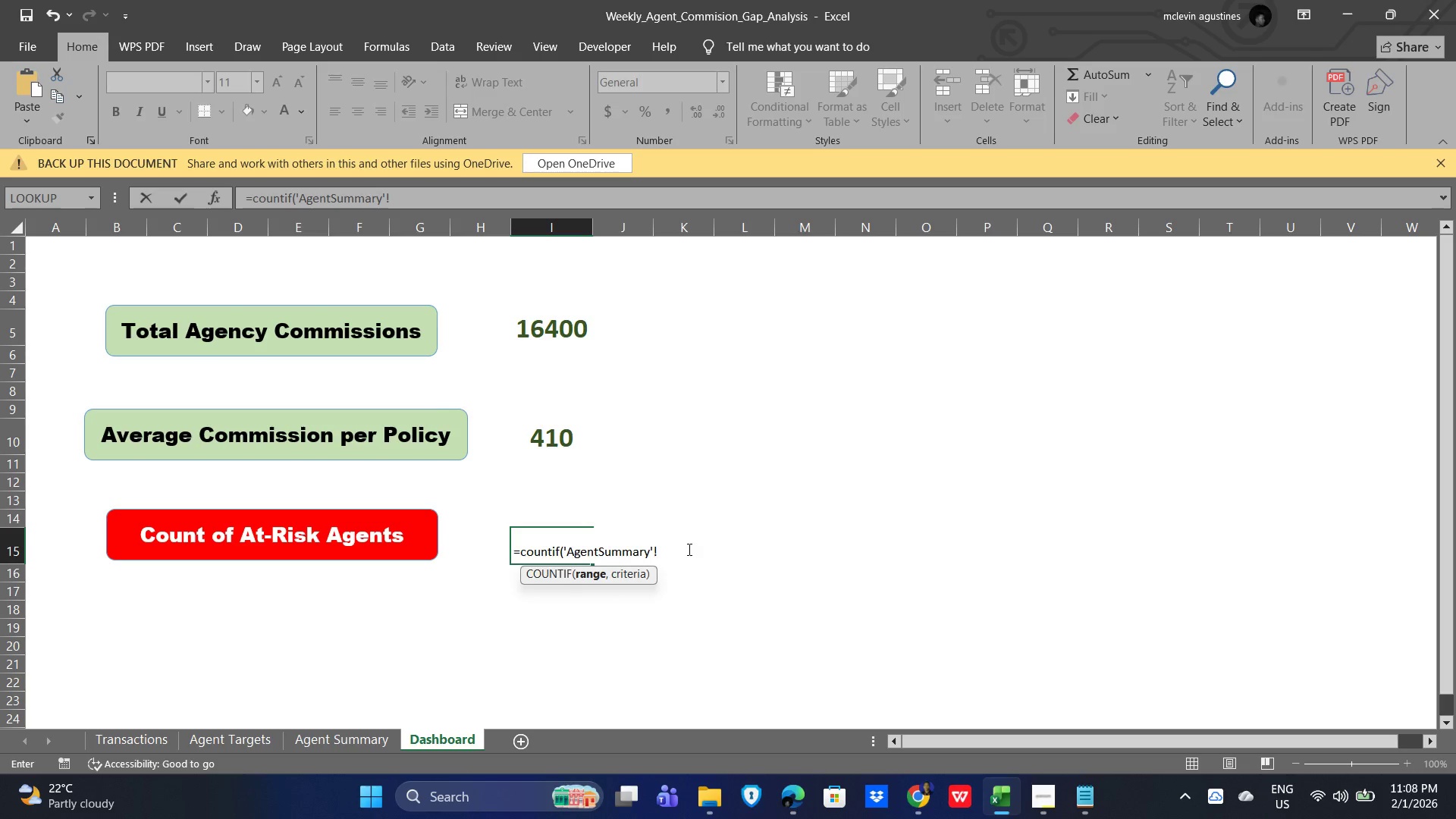 
key(Shift+ShiftLeft)
 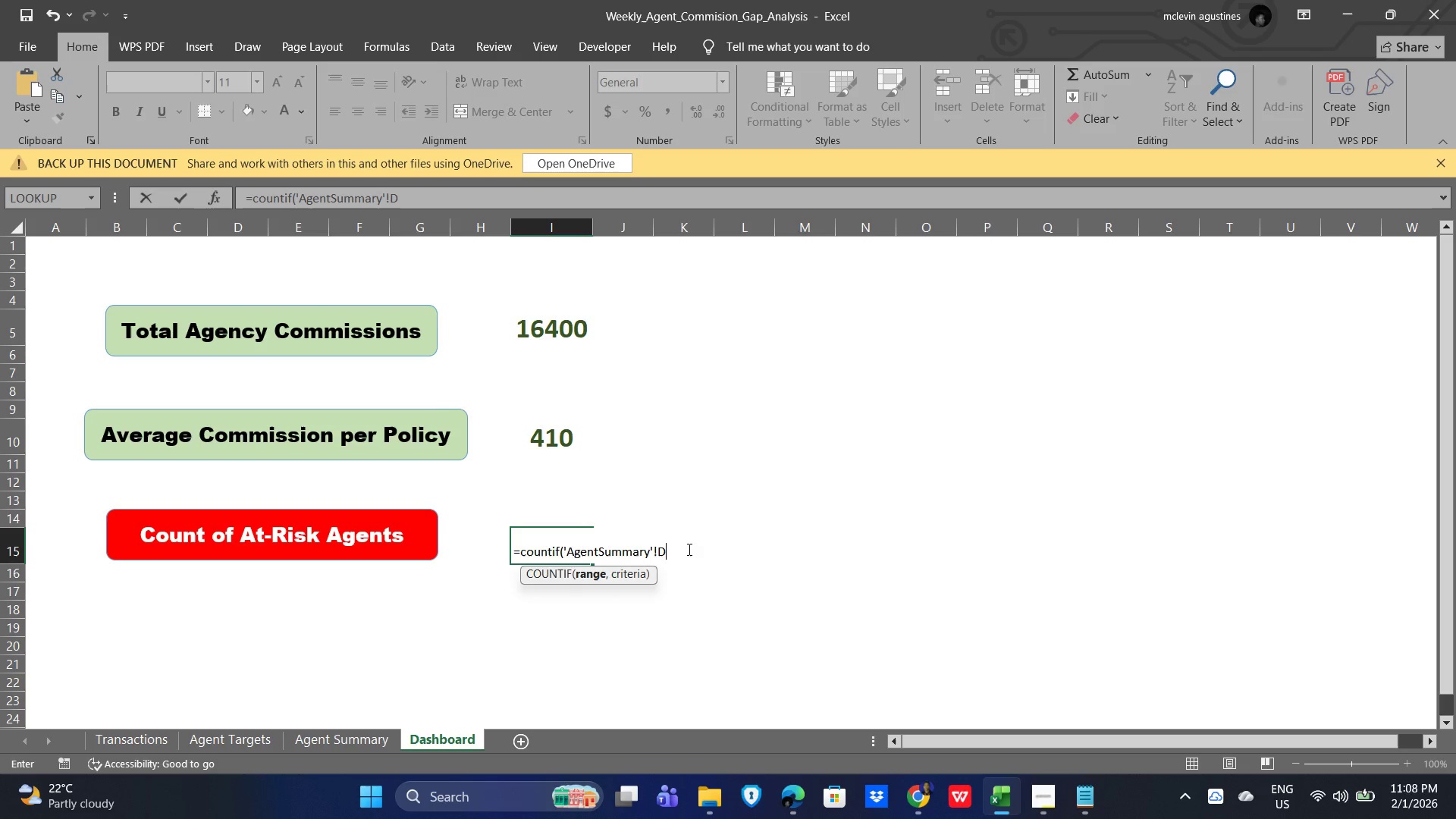 
key(Shift+D)
 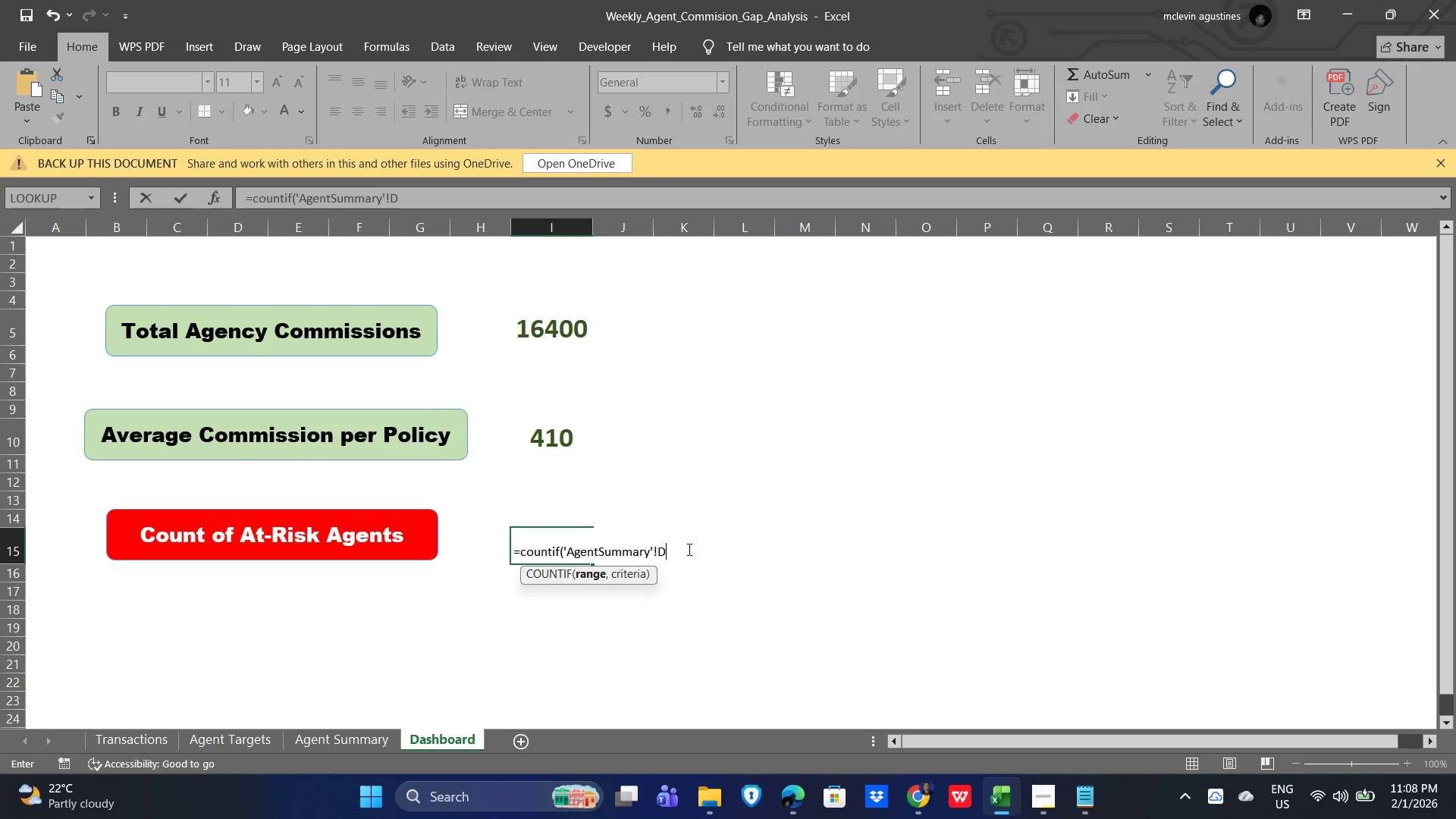 
key(Numpad2)
 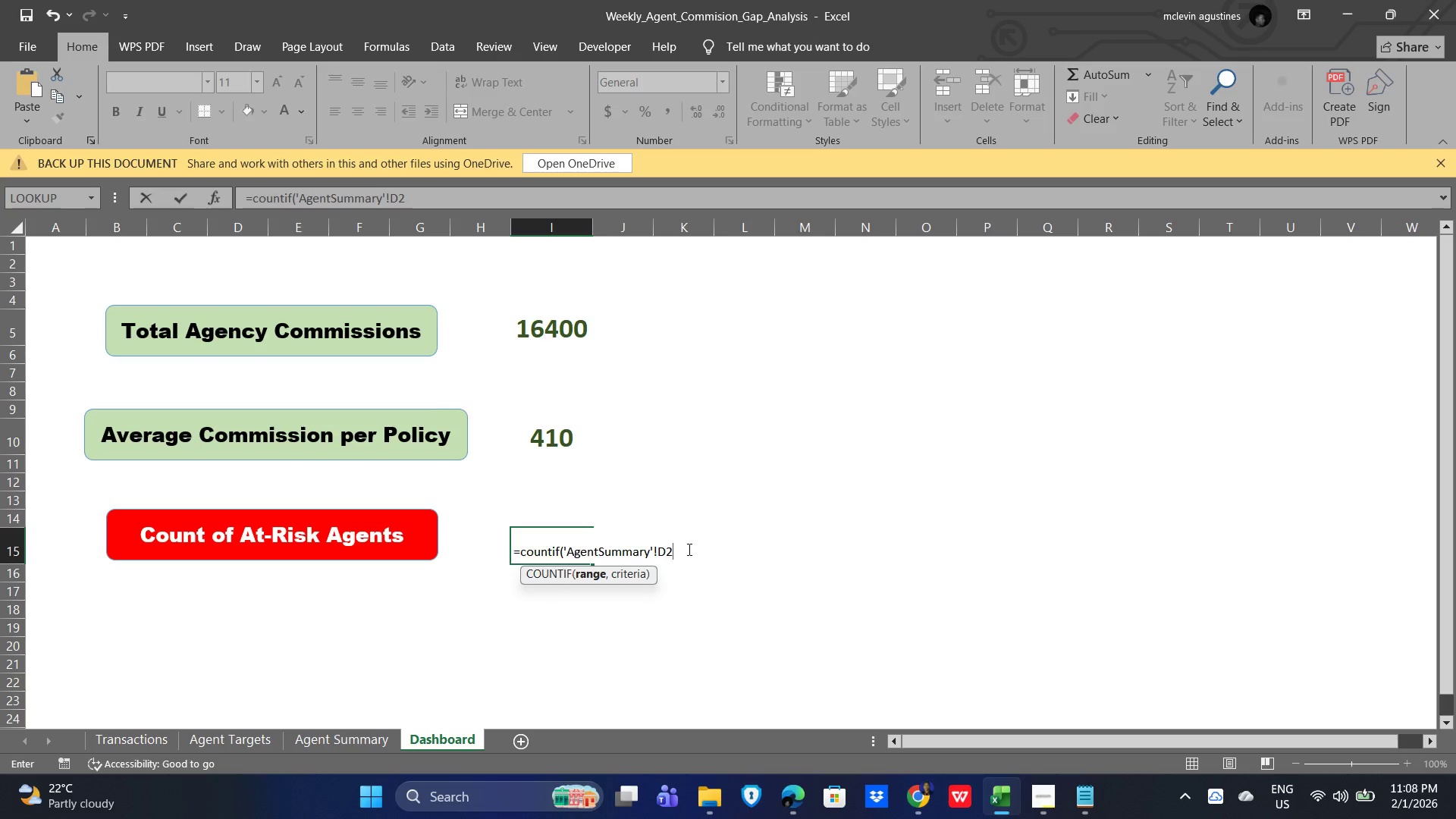 
key(Shift+Semicolon)
 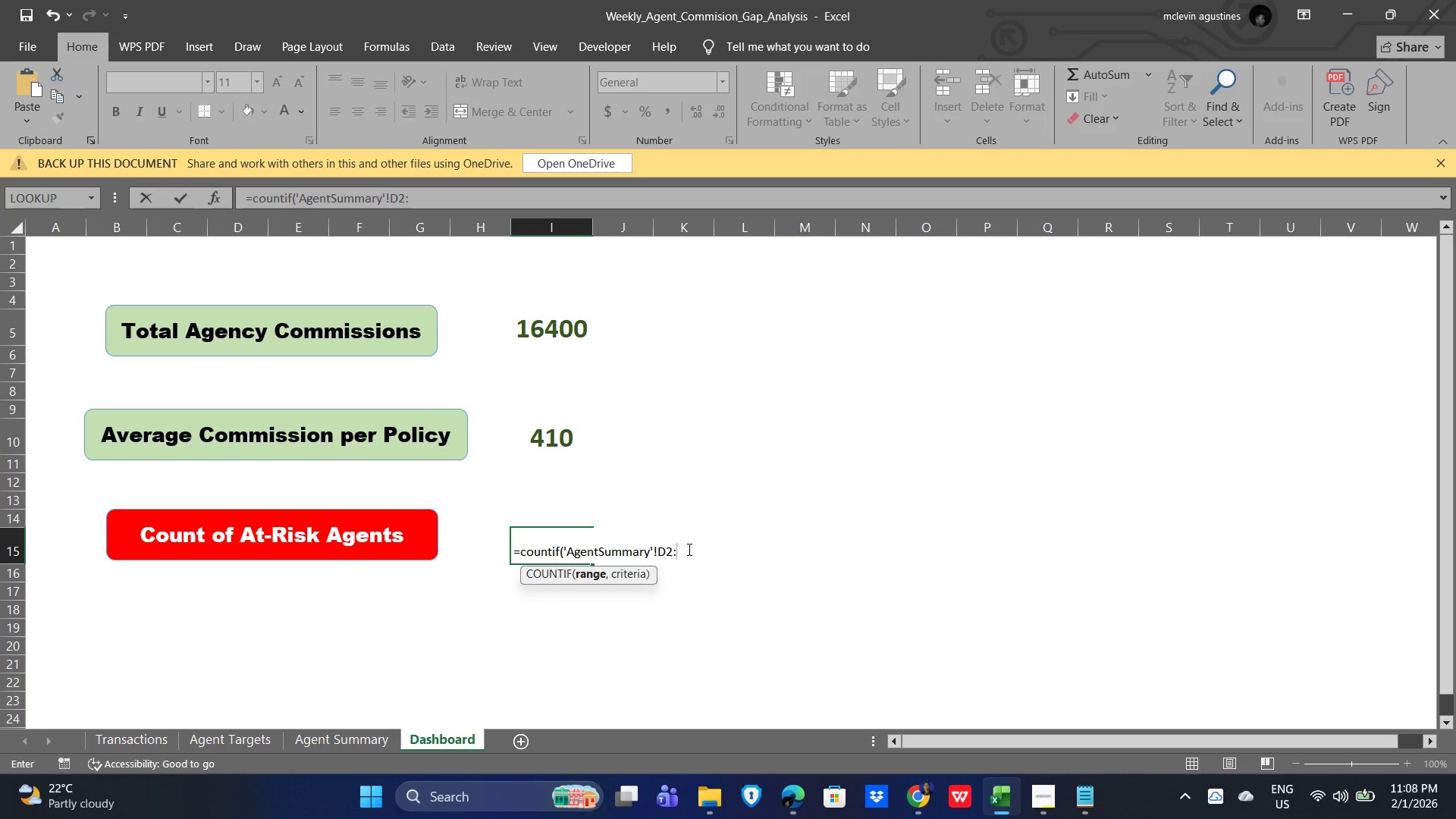 
key(Shift+D)
 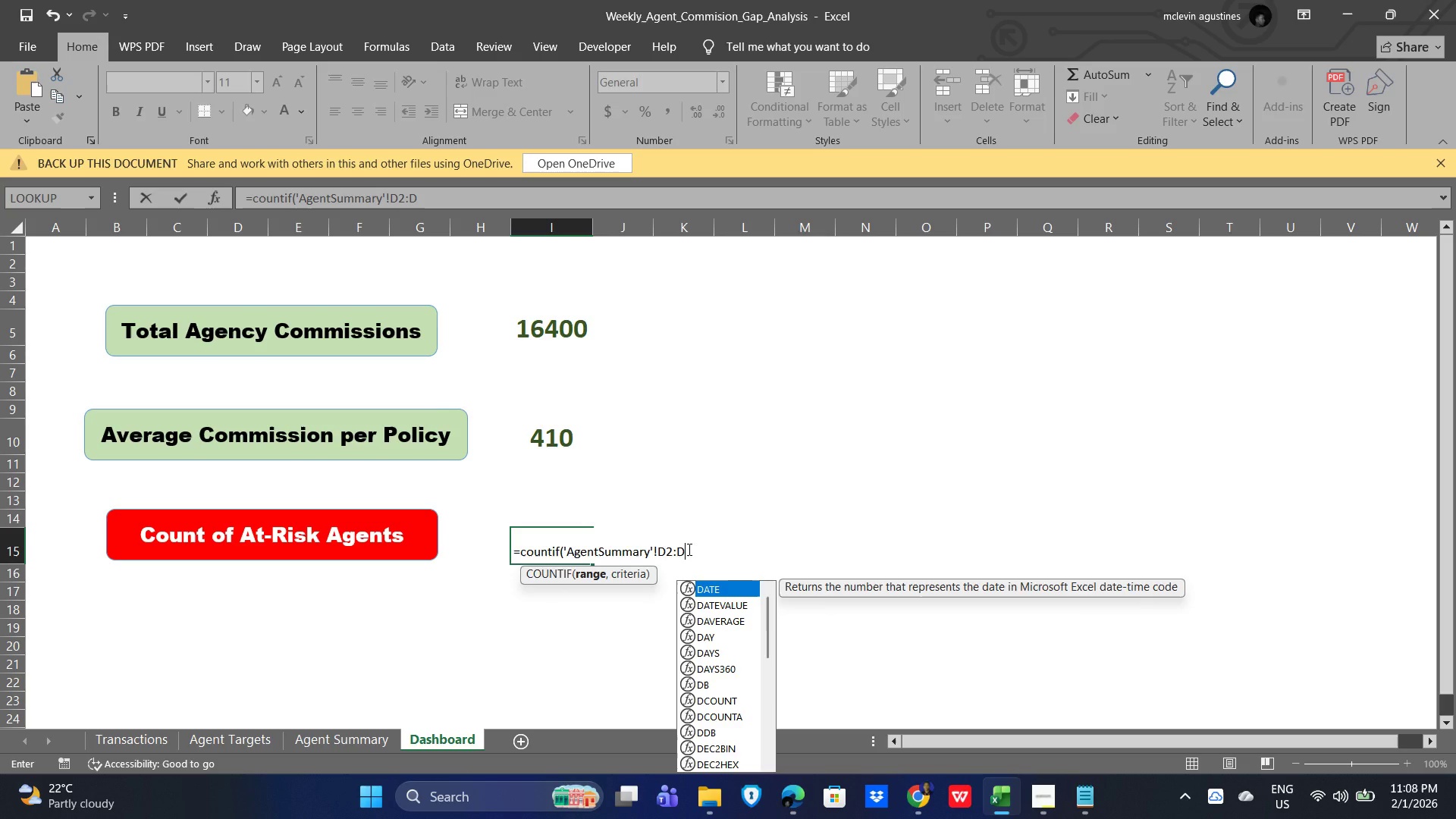 
key(Numpad1)
 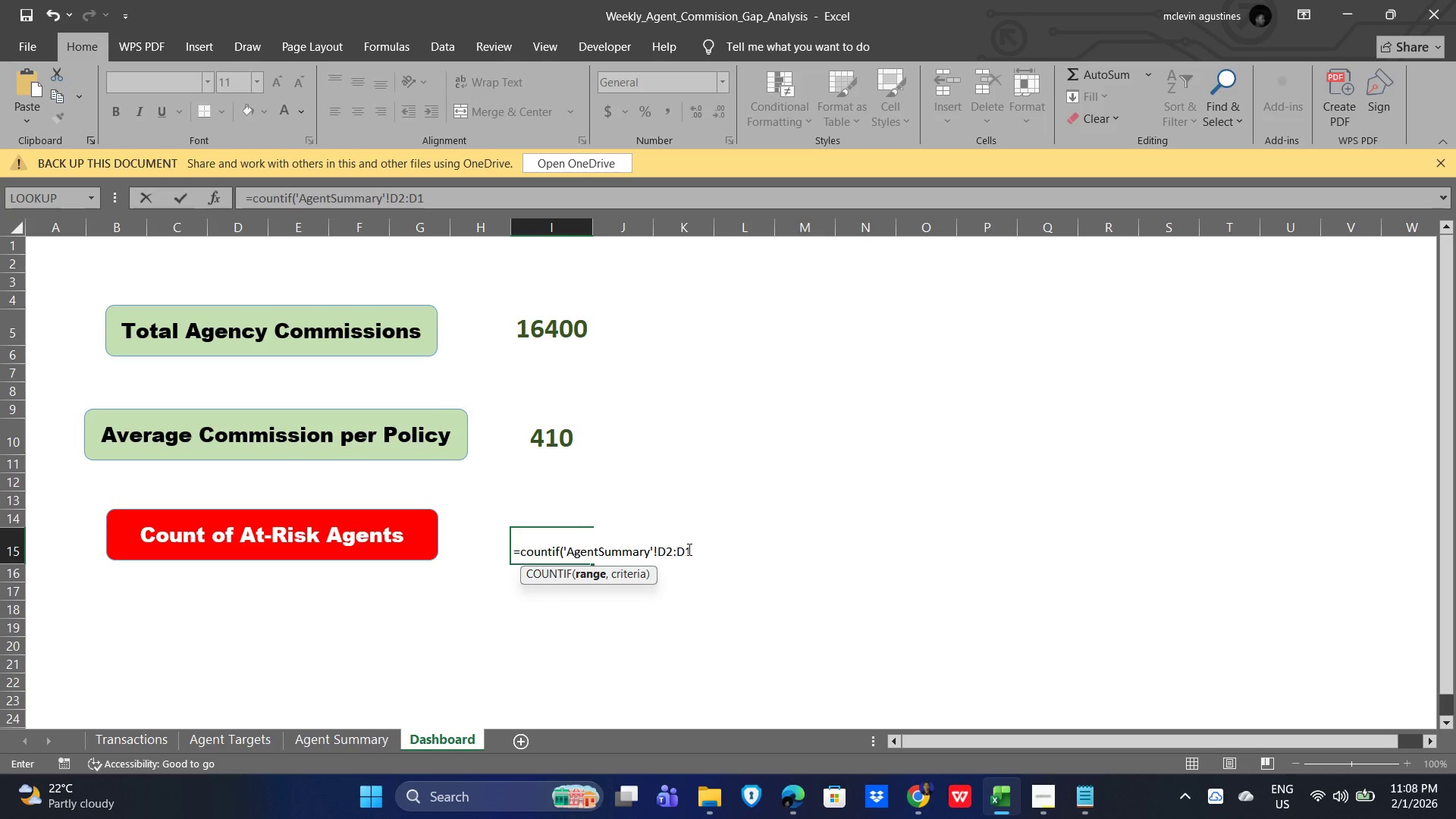 
key(Numpad1)
 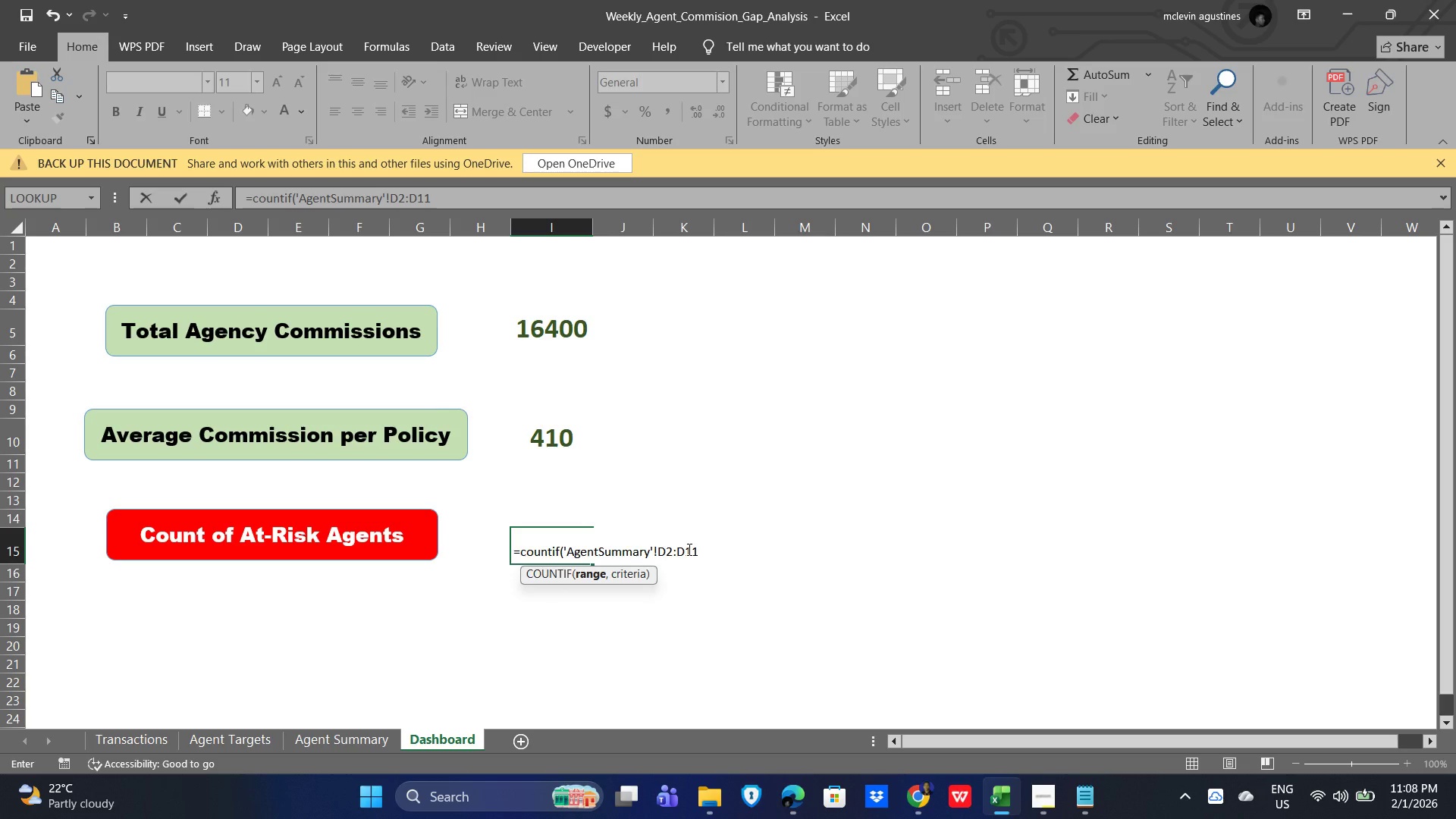 
key(Comma)
 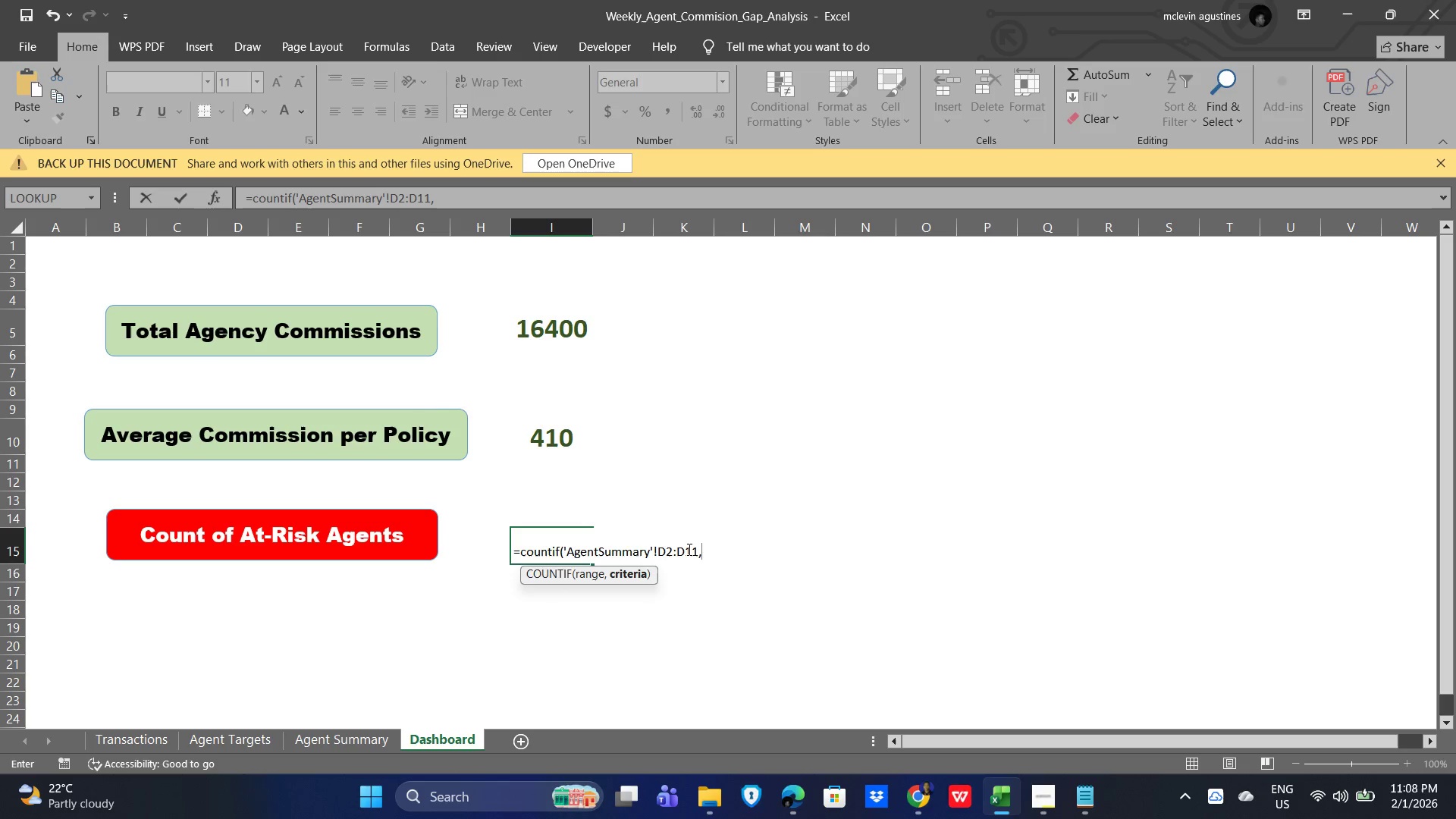 
key(Quote)
 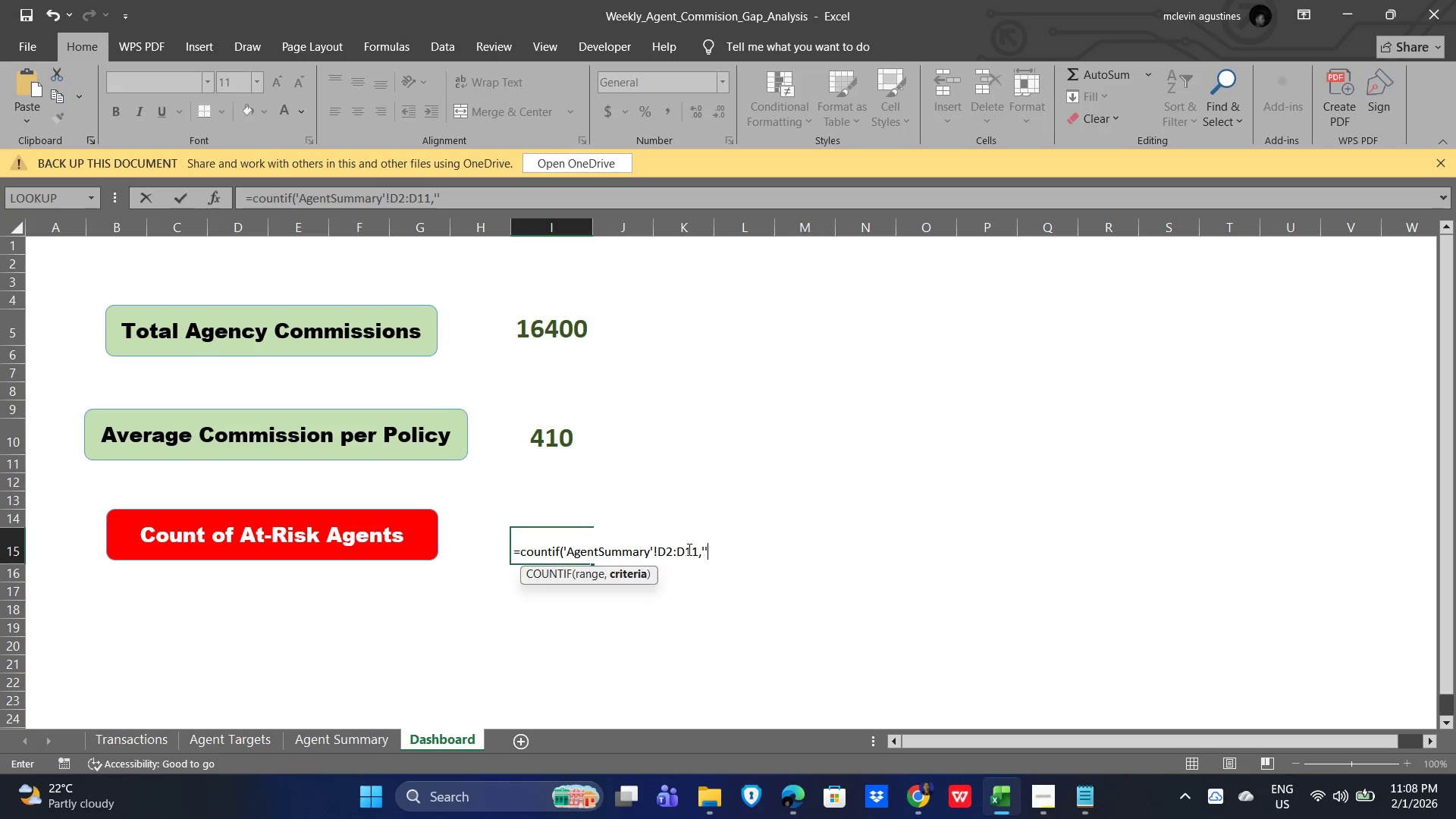 
key(Quote)
 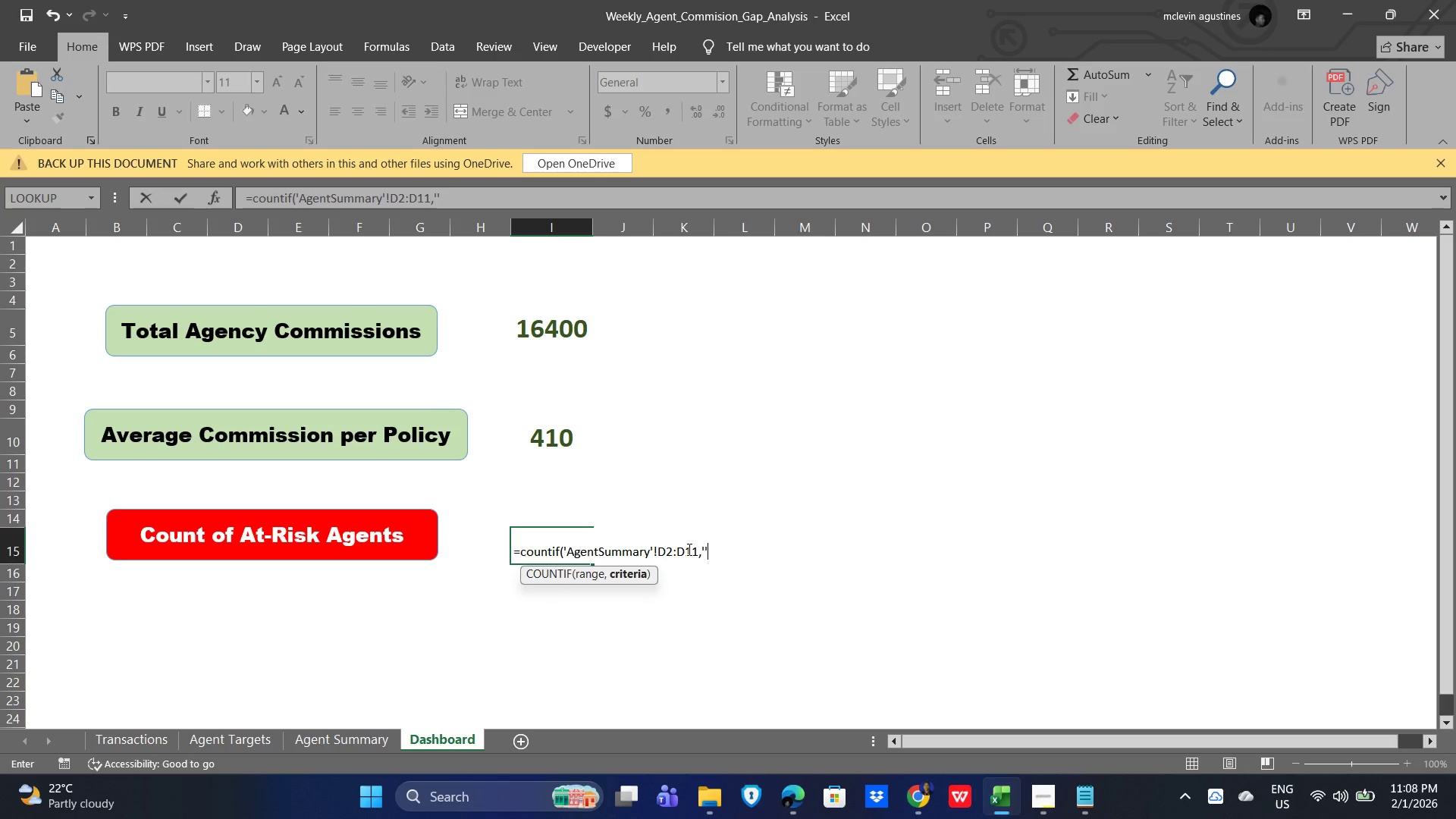 
hold_key(key=ShiftRight, duration=0.45)
 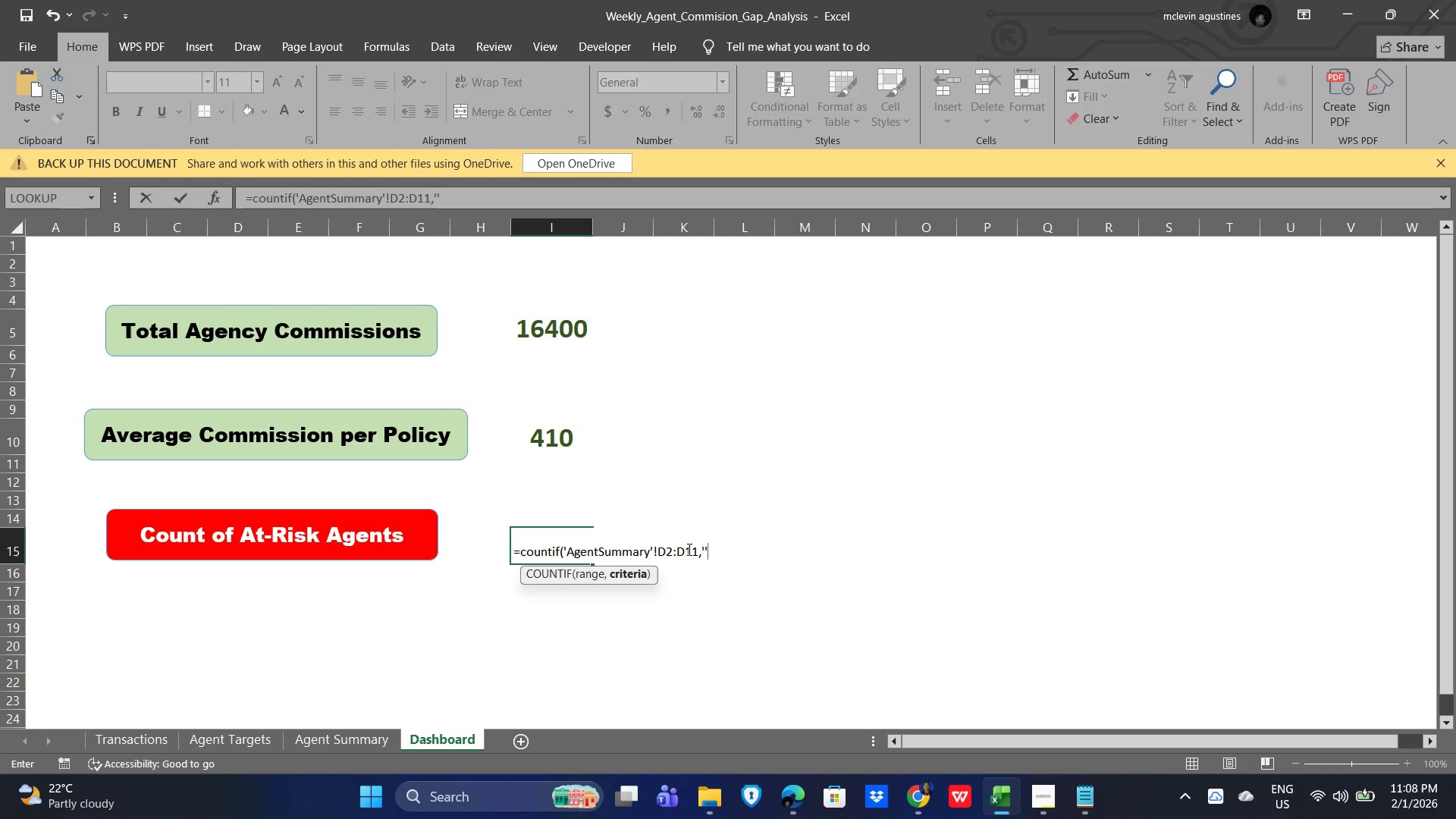 
key(Shift+Comma)
 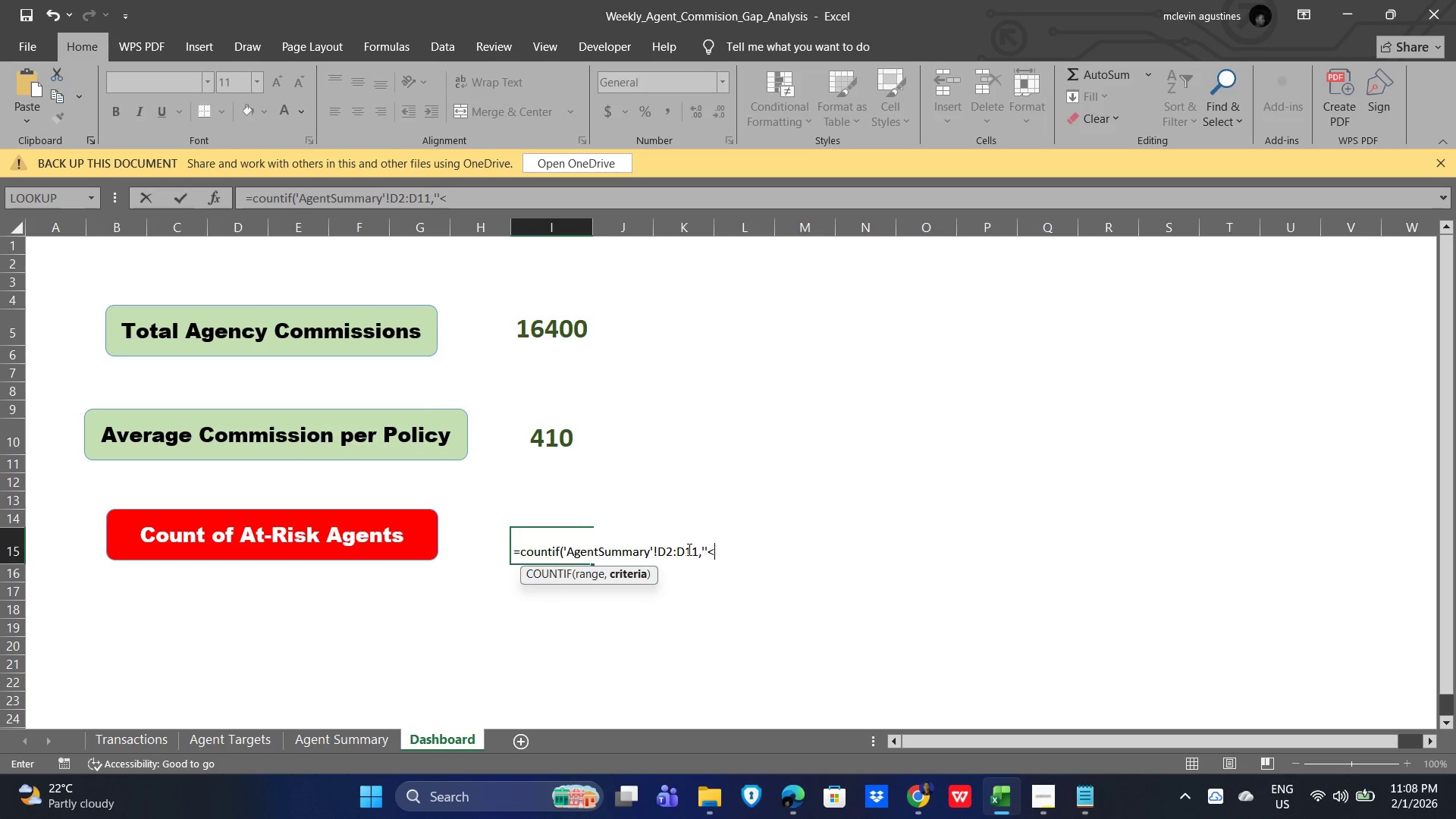 
key(Numpad0)
 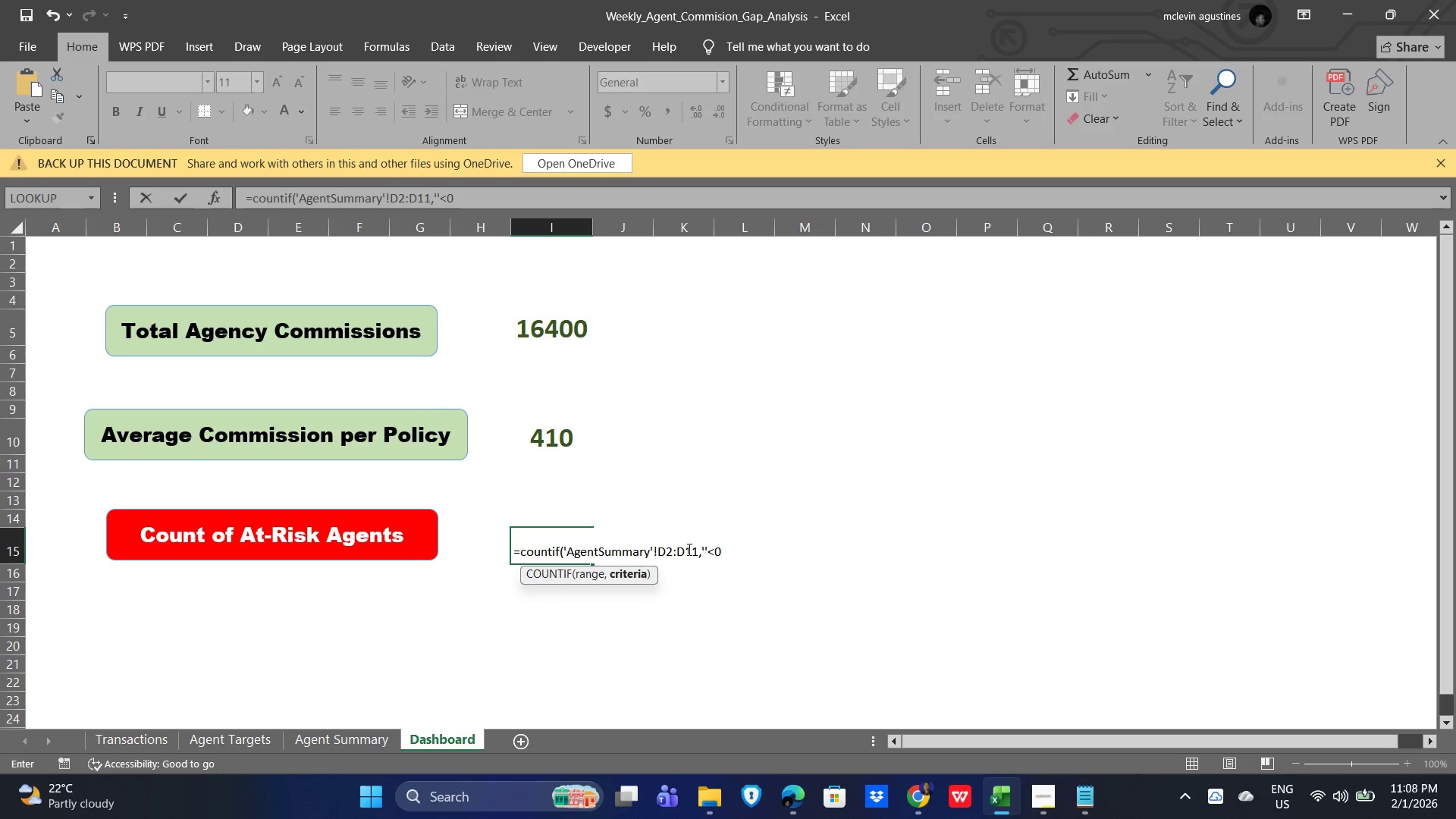 
key(Shift+Quote)
 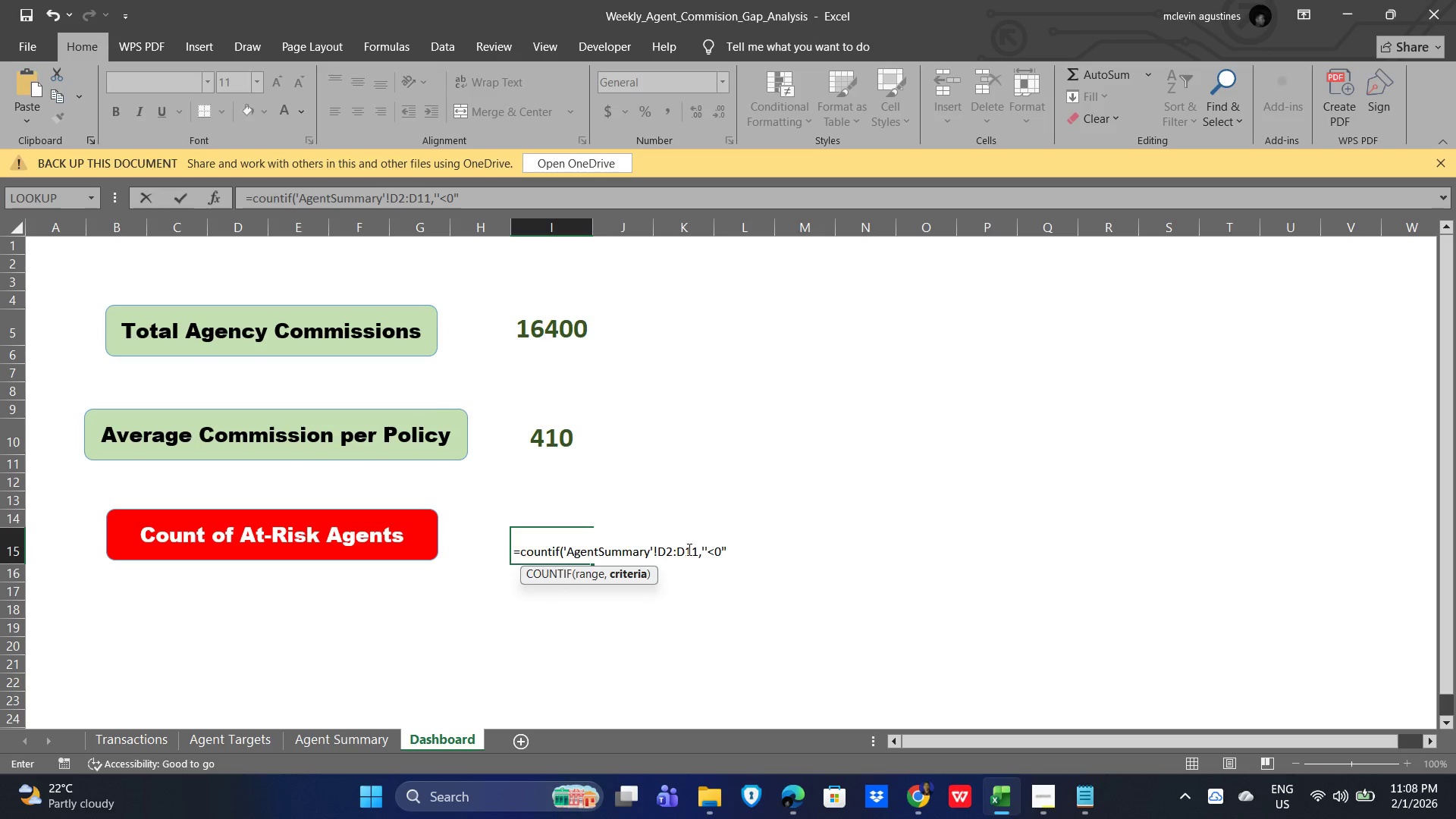 
key(Shift+0)
 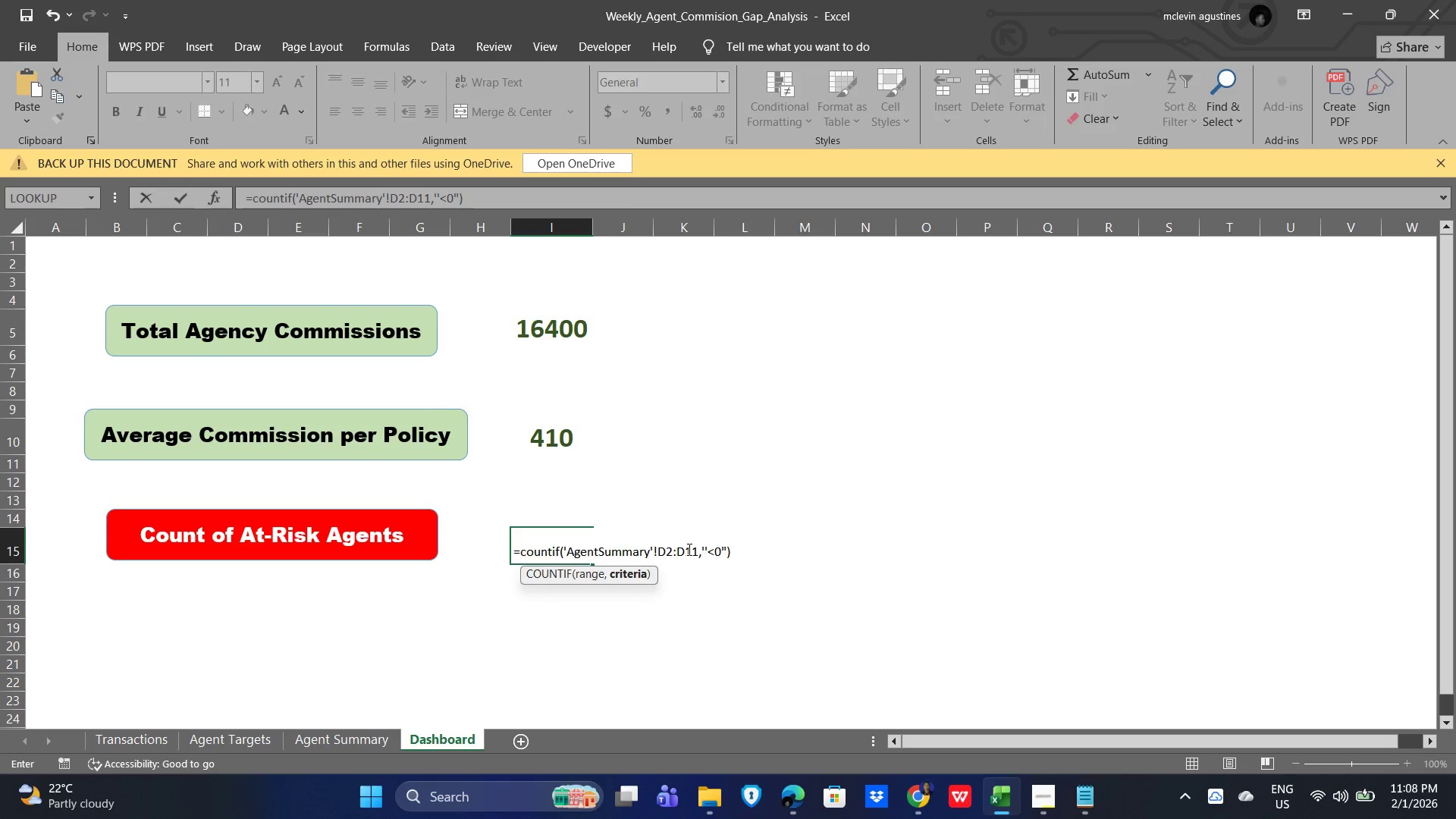 
key(Enter)
 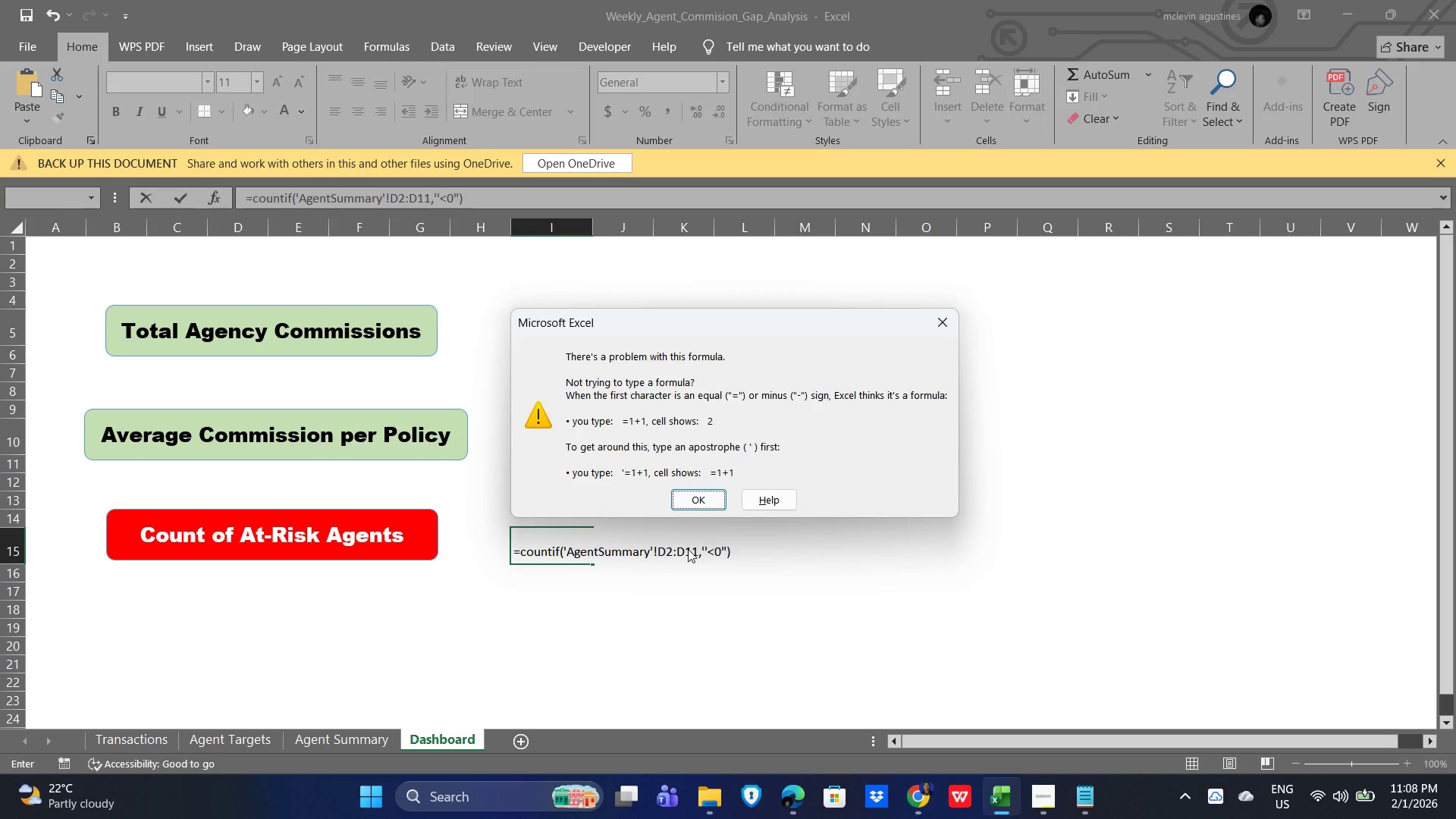 
key(Enter)
 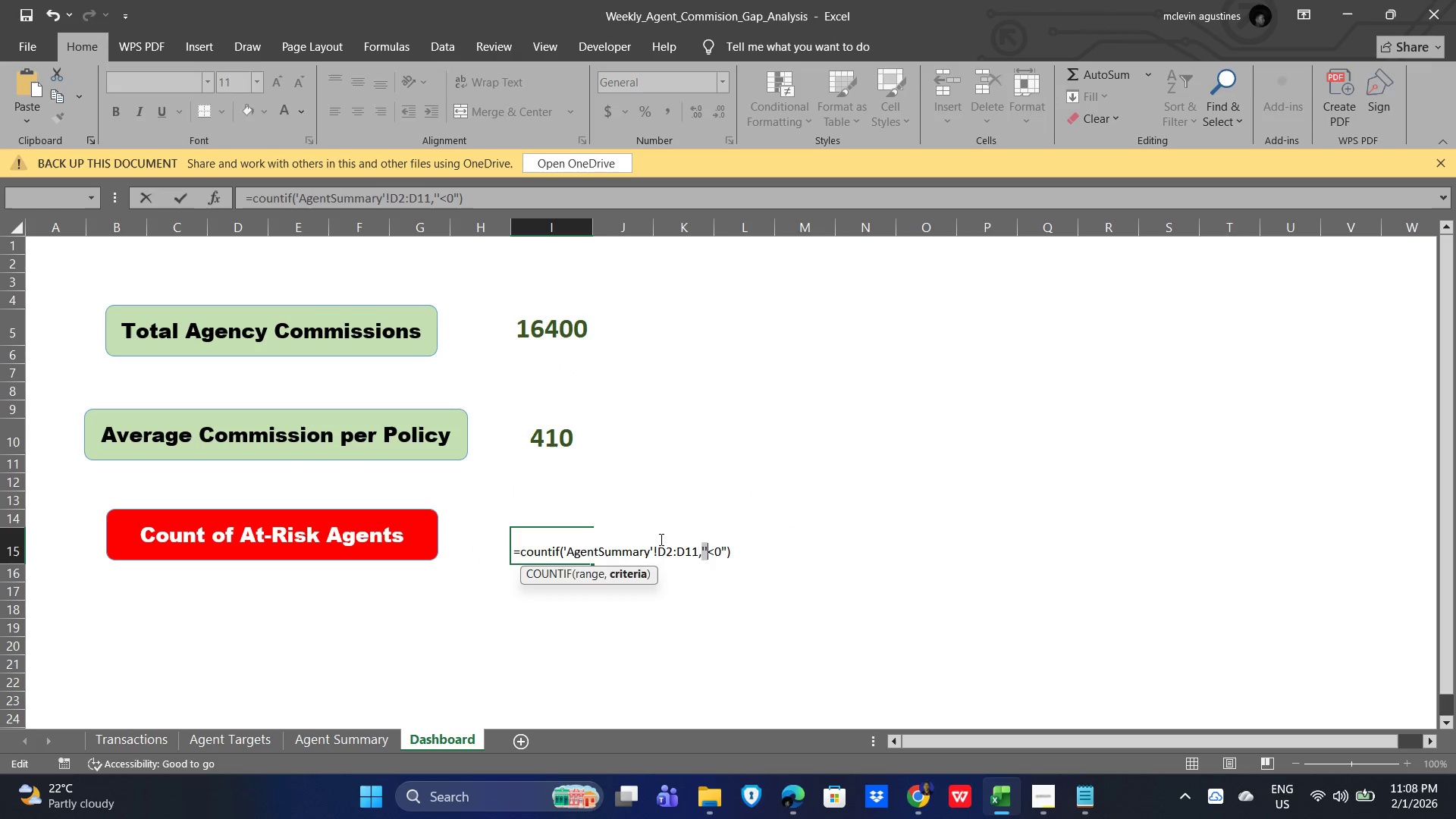 
wait(10.77)
 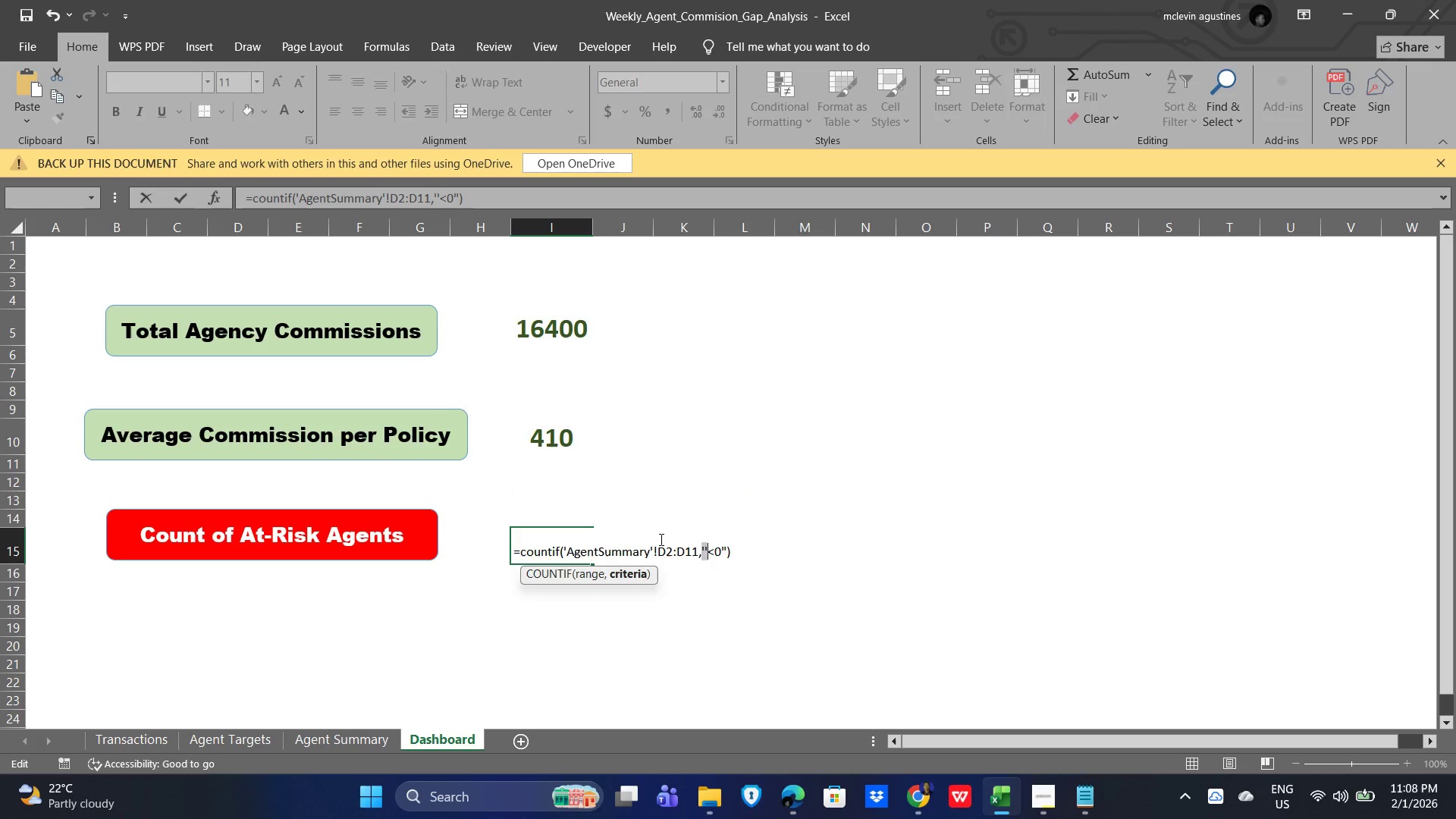 
key(Space)
 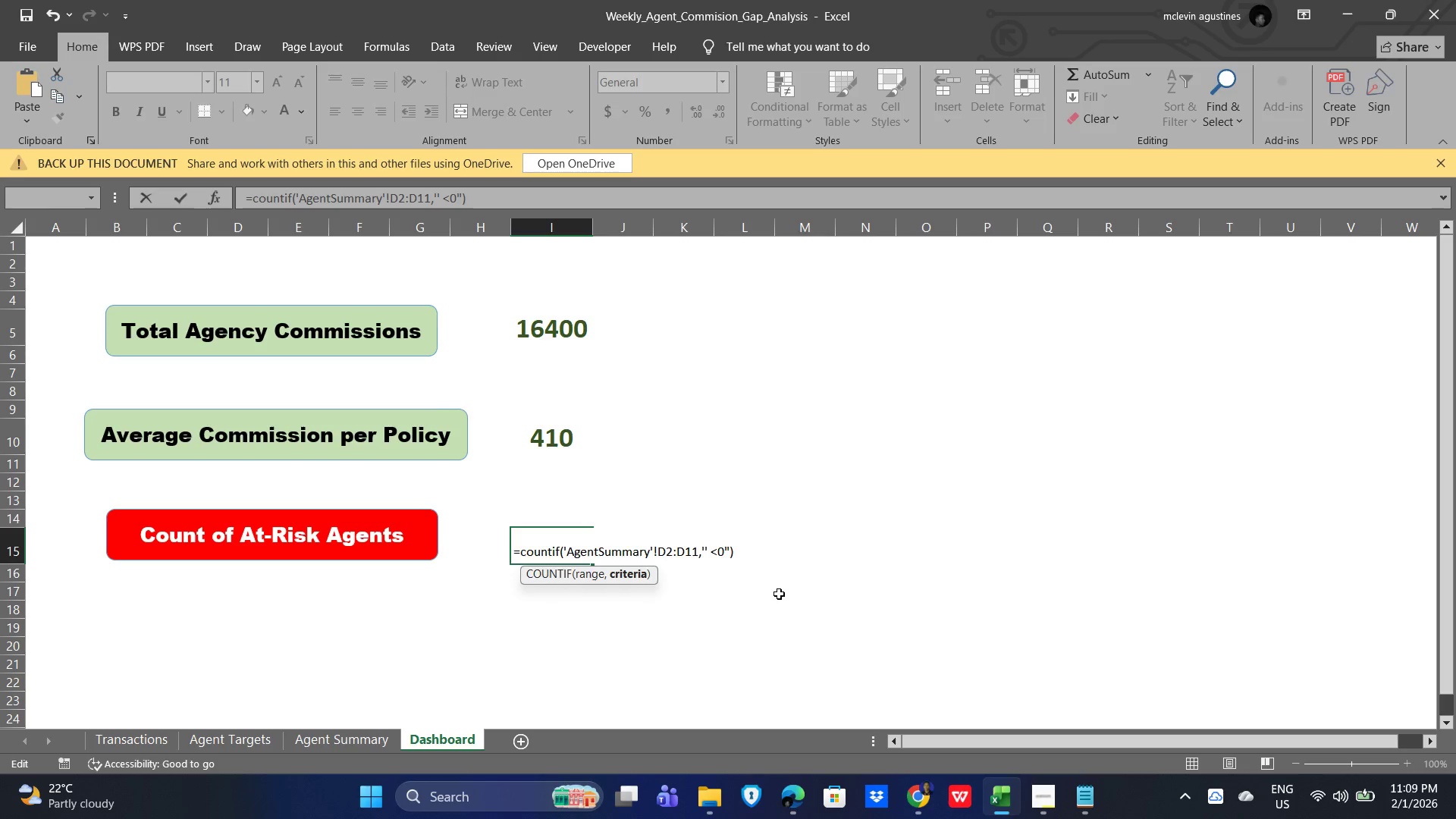 
key(ArrowRight)
 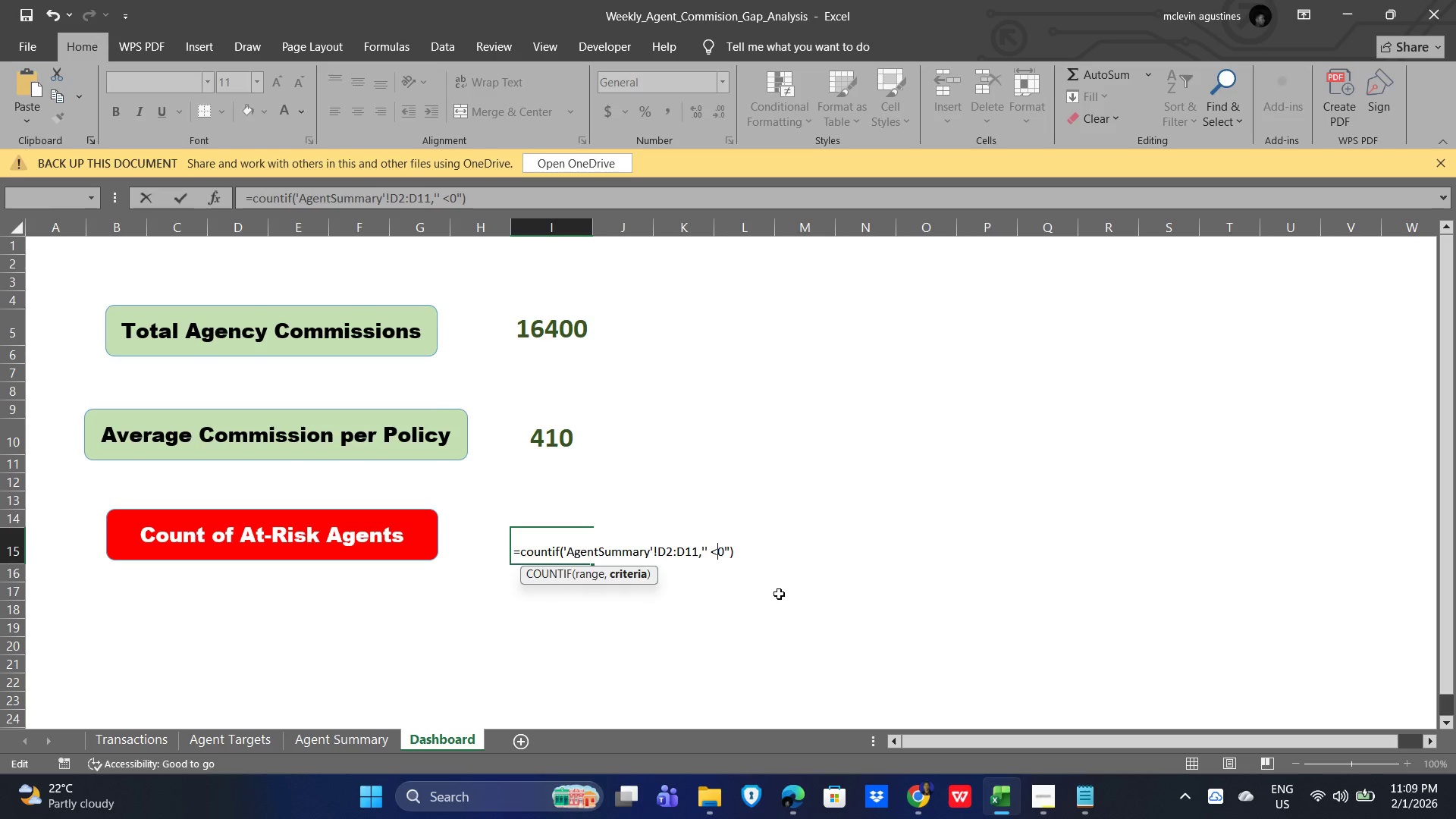 
key(ArrowRight)
 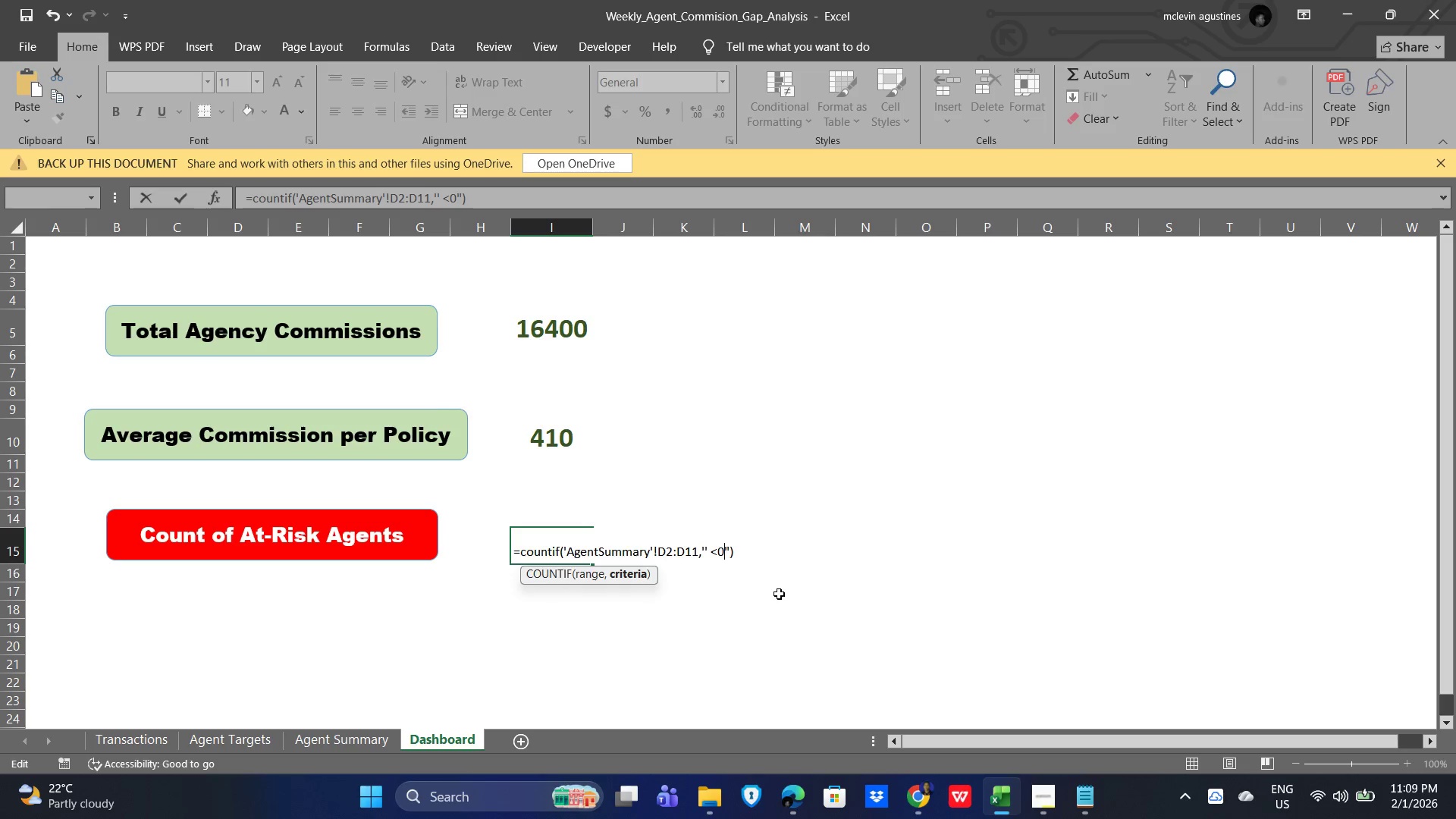 
key(ArrowRight)
 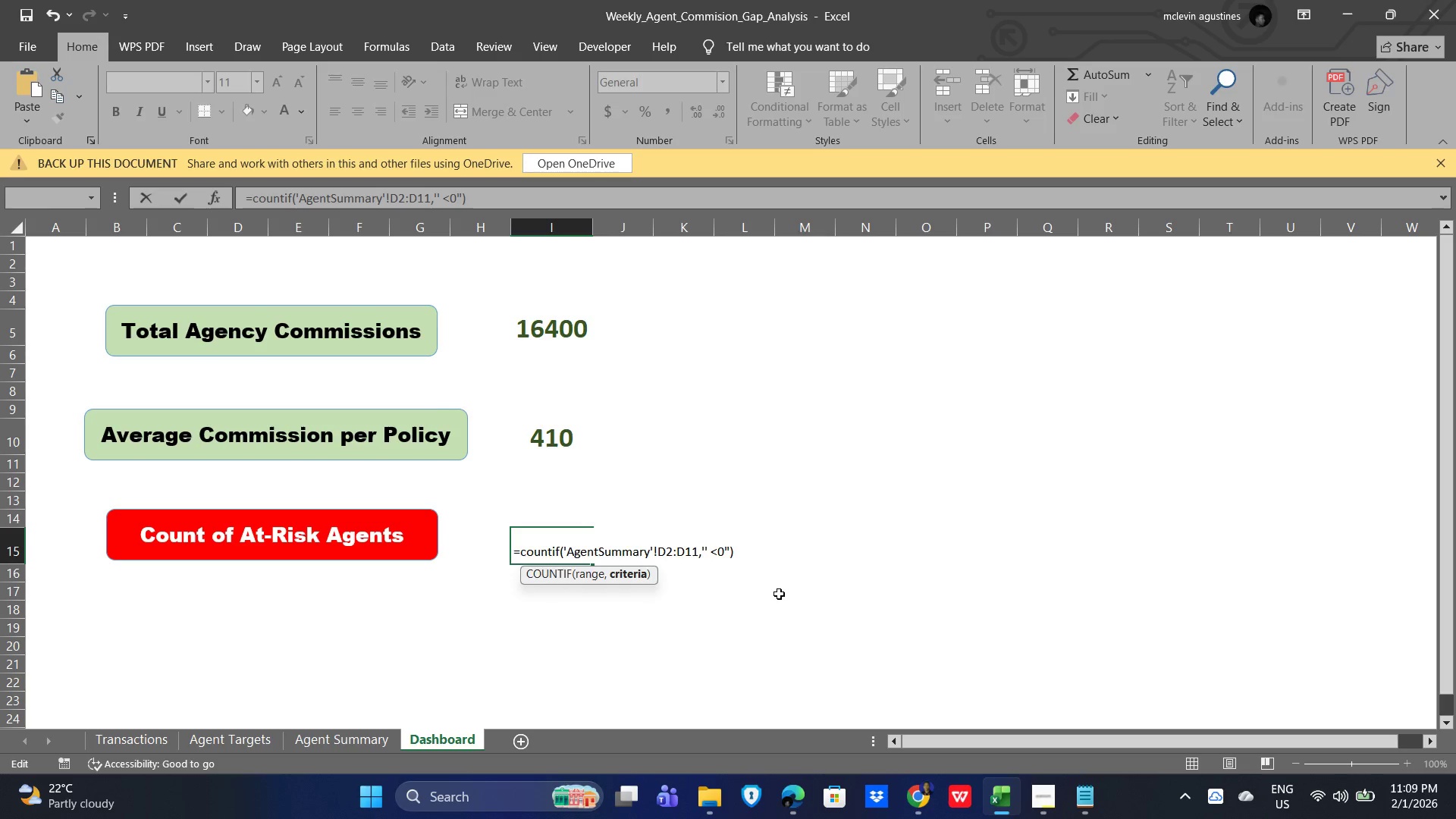 
key(ArrowLeft)
 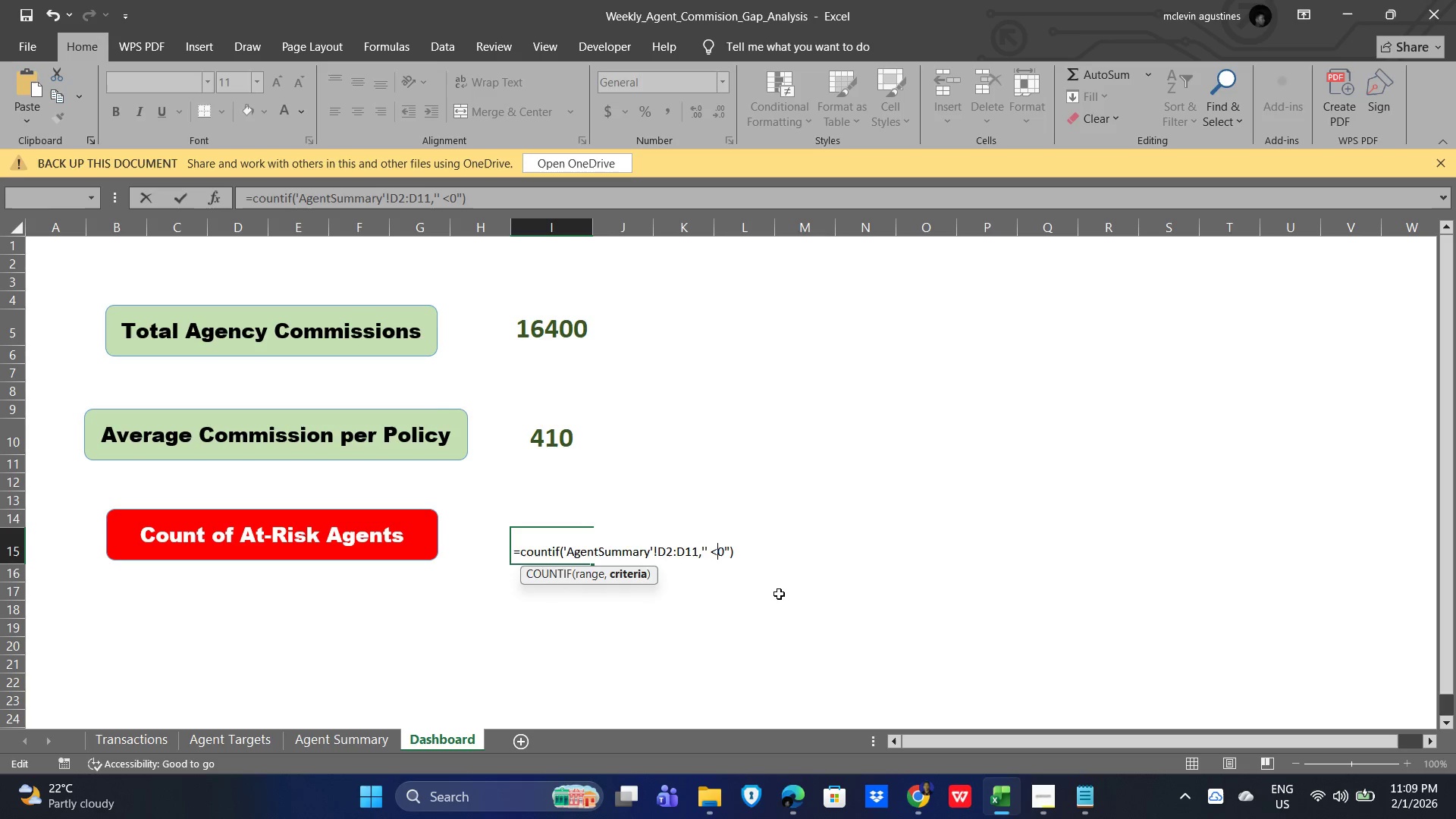 
key(ArrowLeft)
 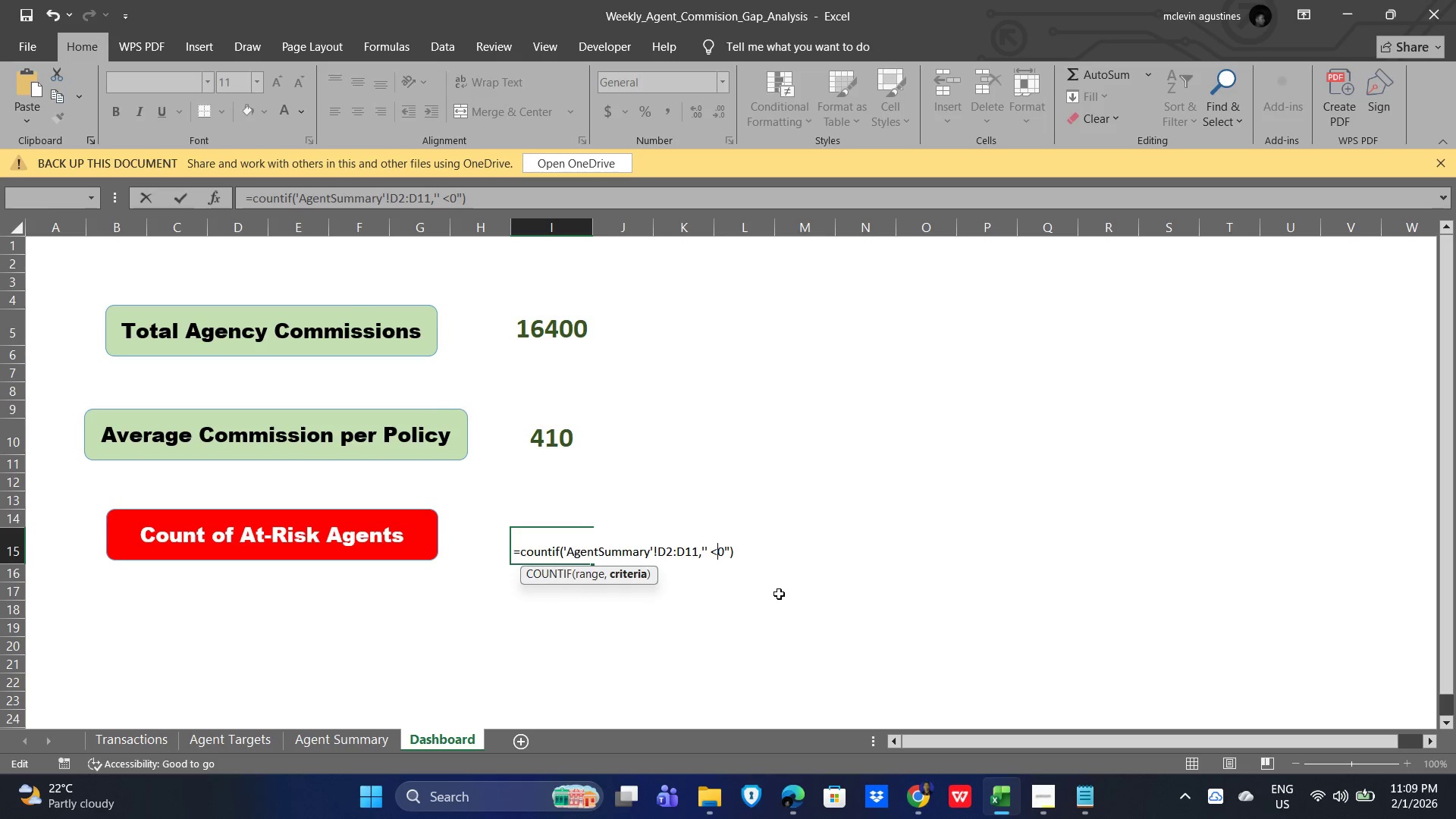 
key(ArrowLeft)
 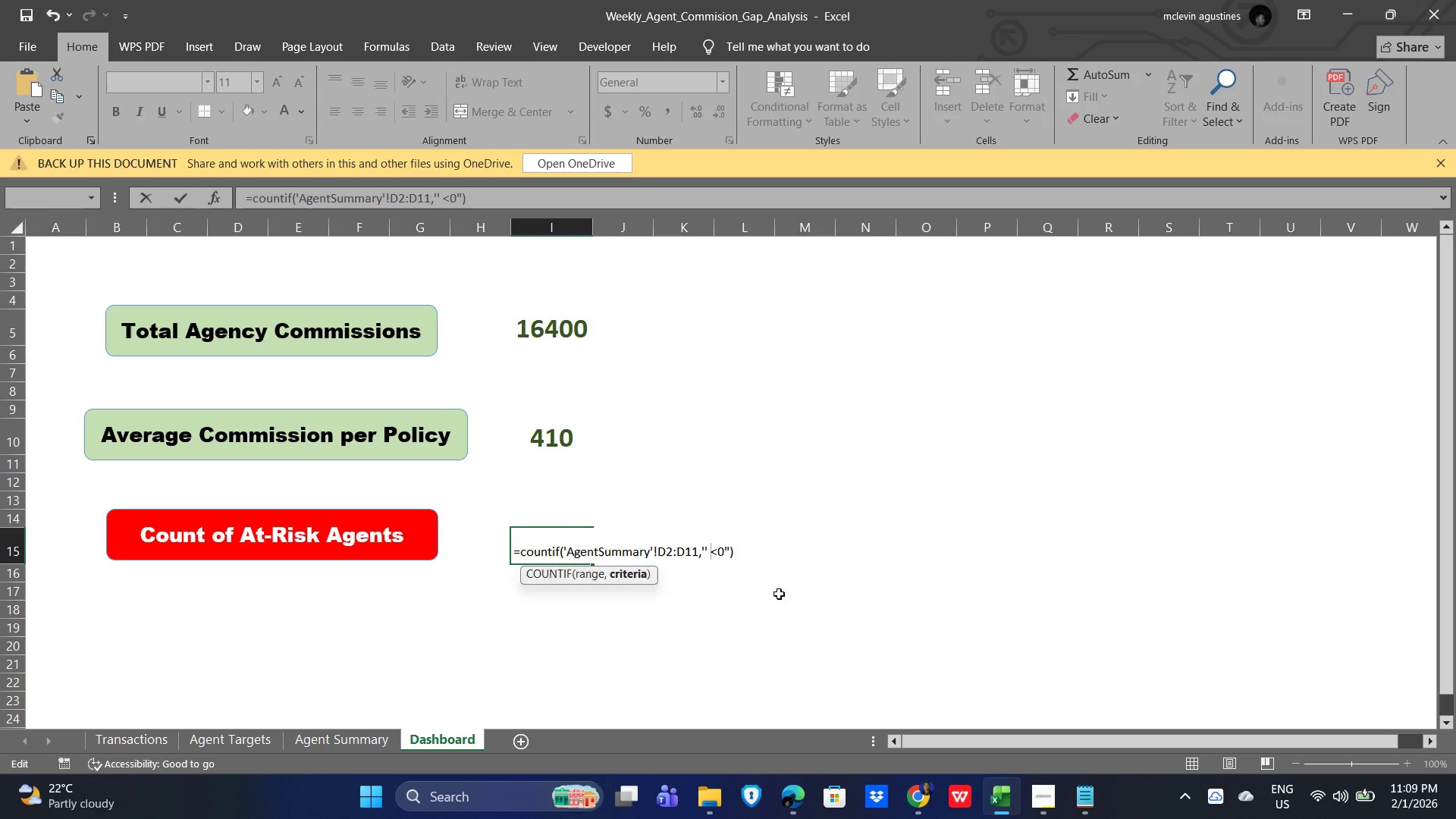 
key(Enter)
 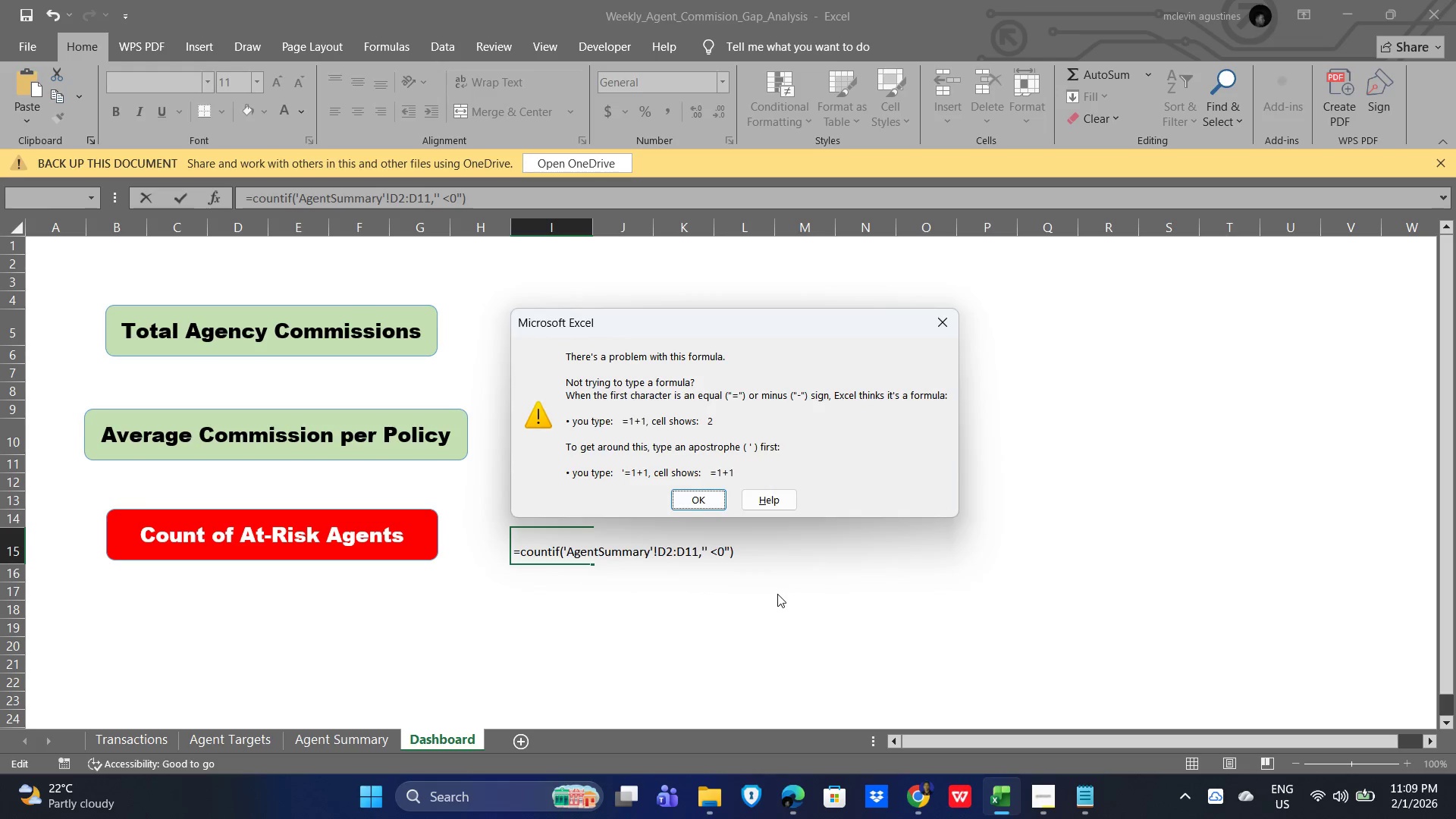 
key(Enter)
 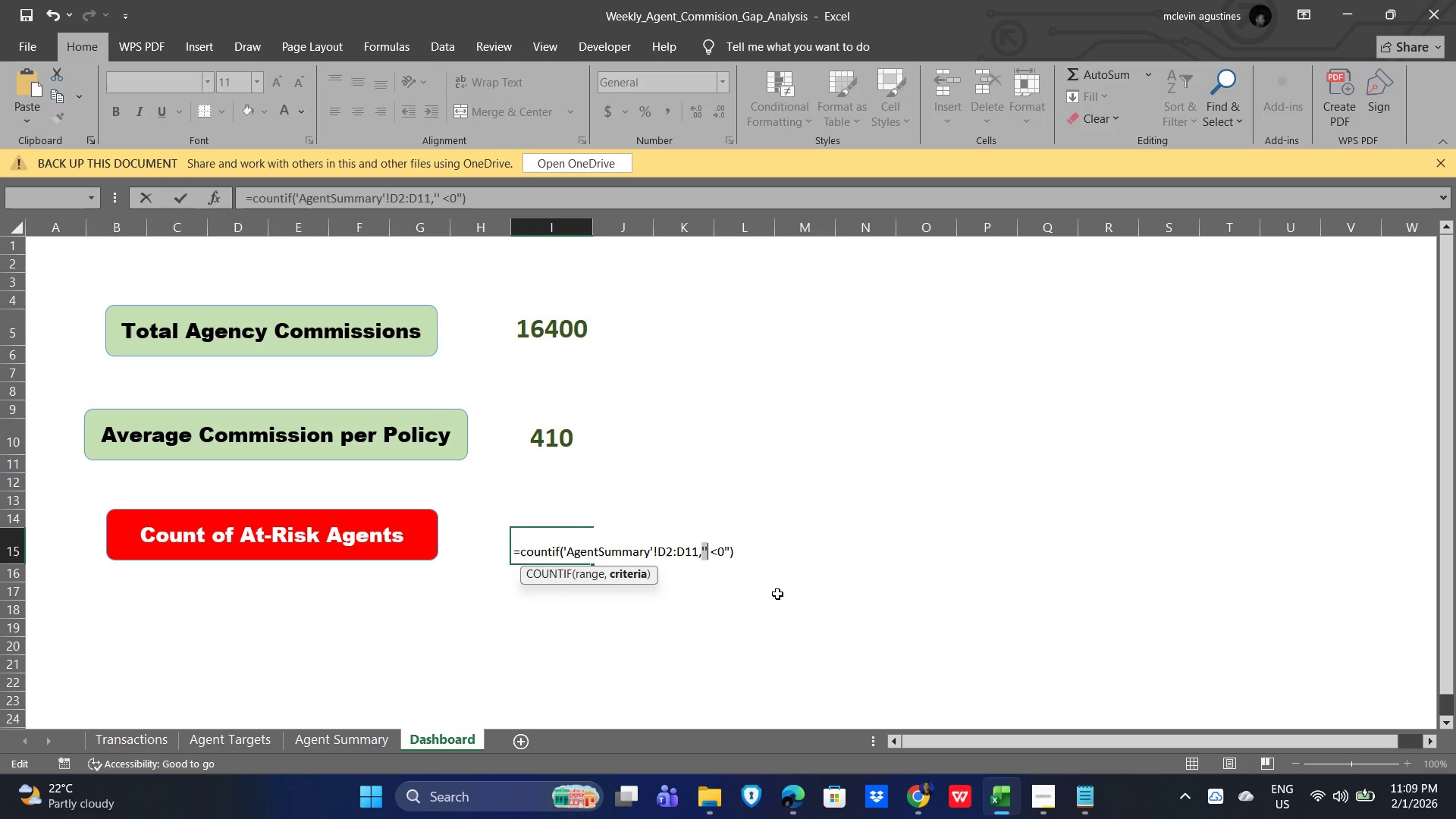 
key(Backspace)
 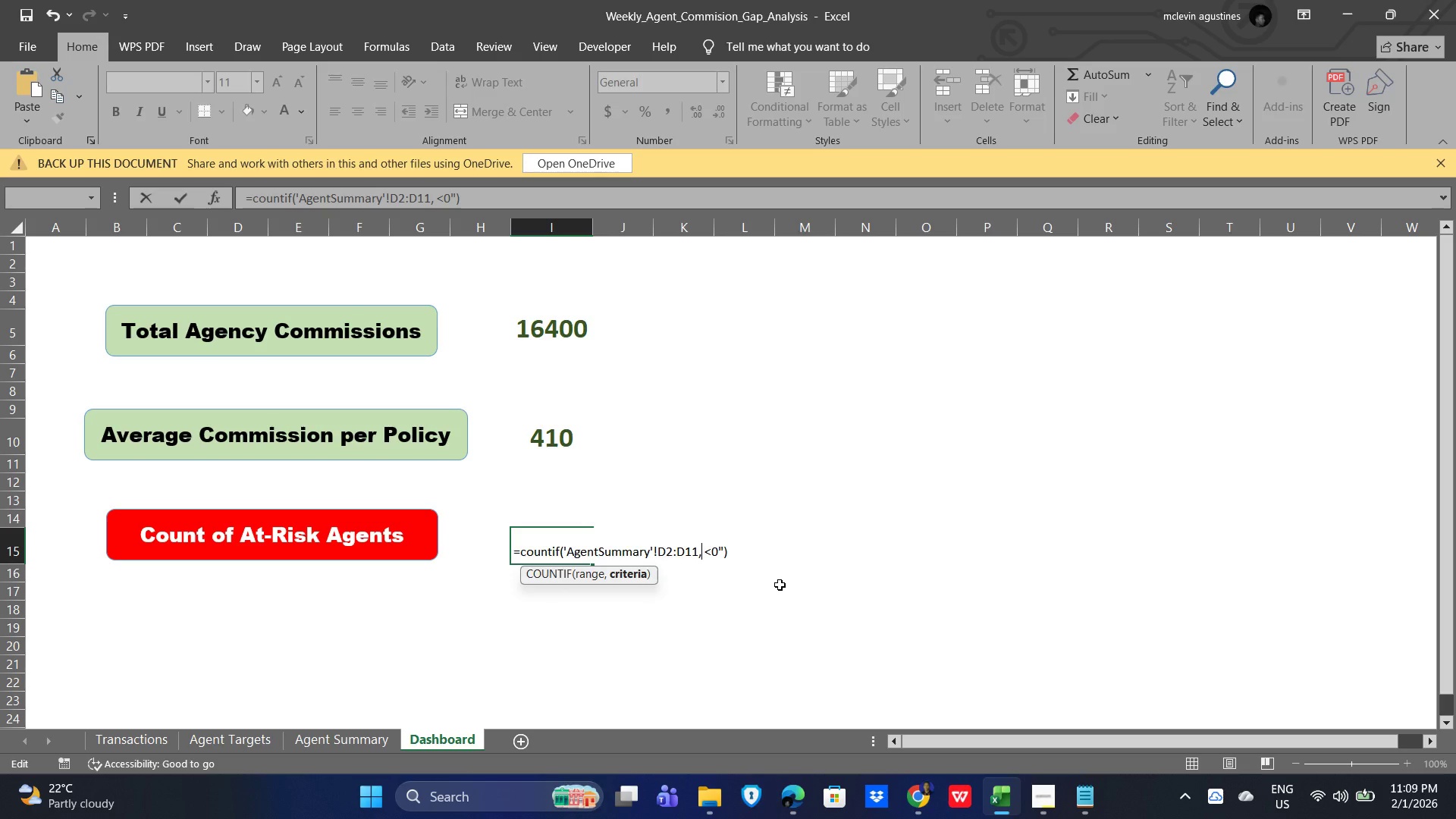 
key(ArrowRight)
 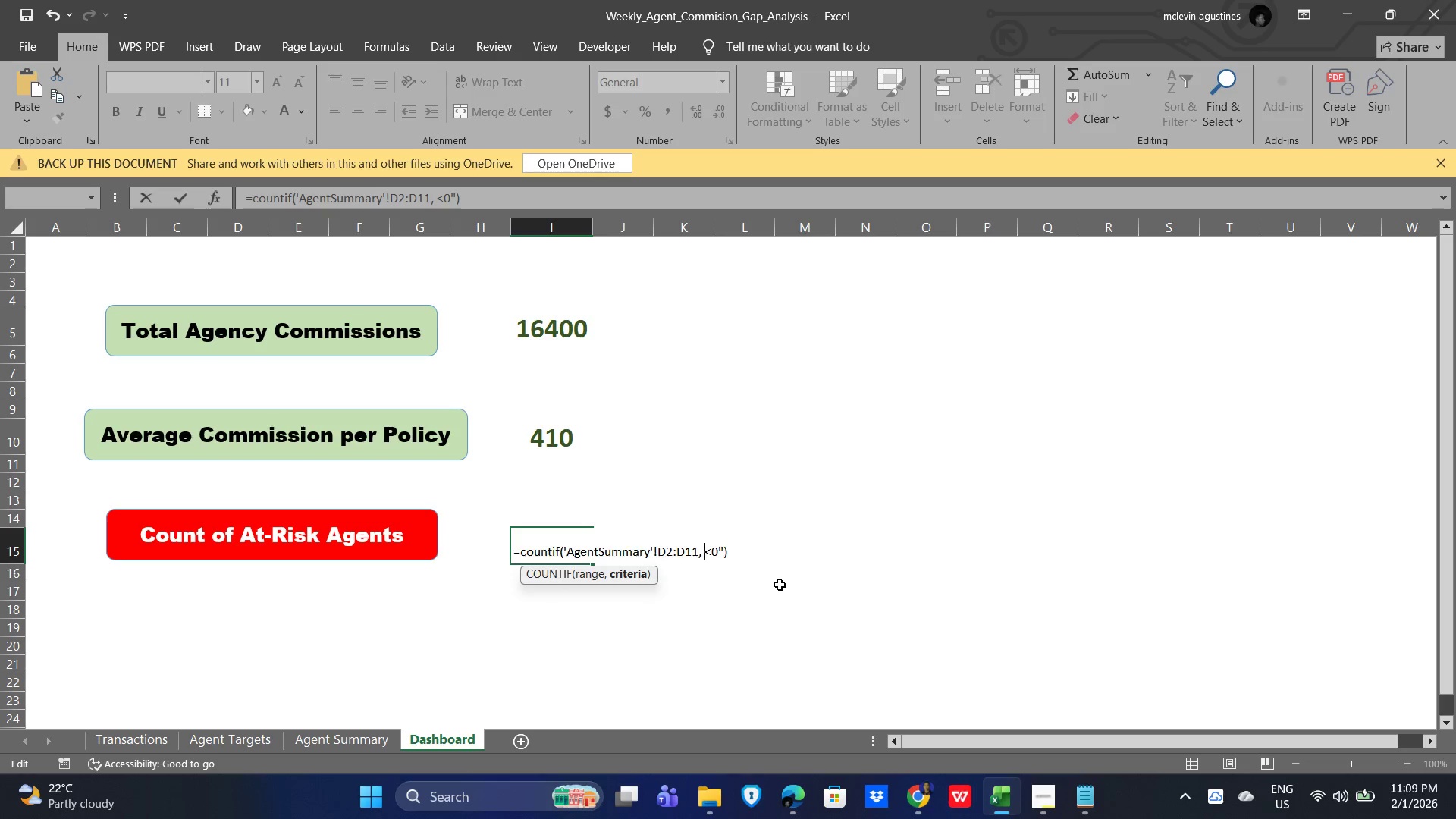 
key(Quote)
 